 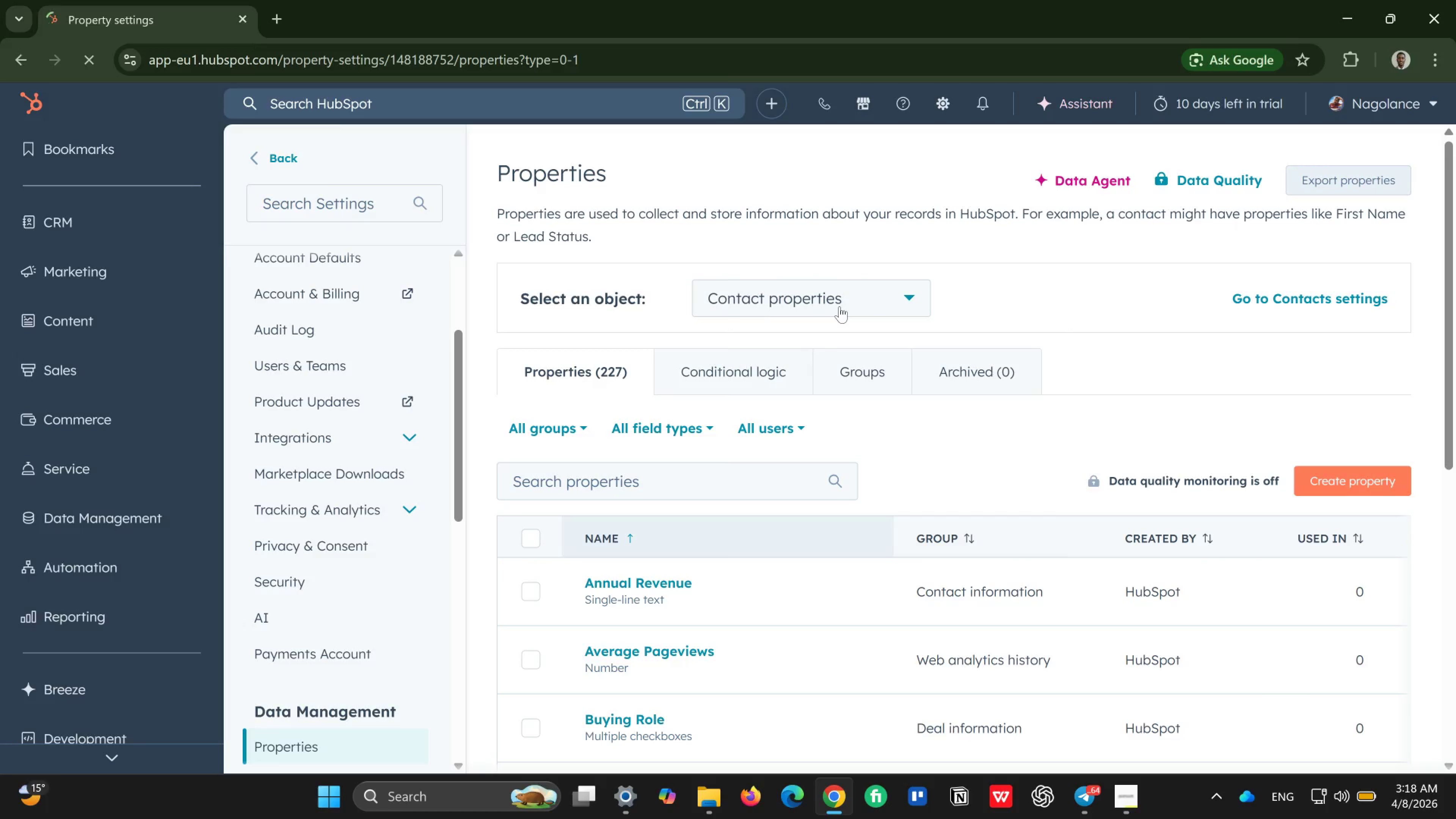 
left_click([914, 298])
 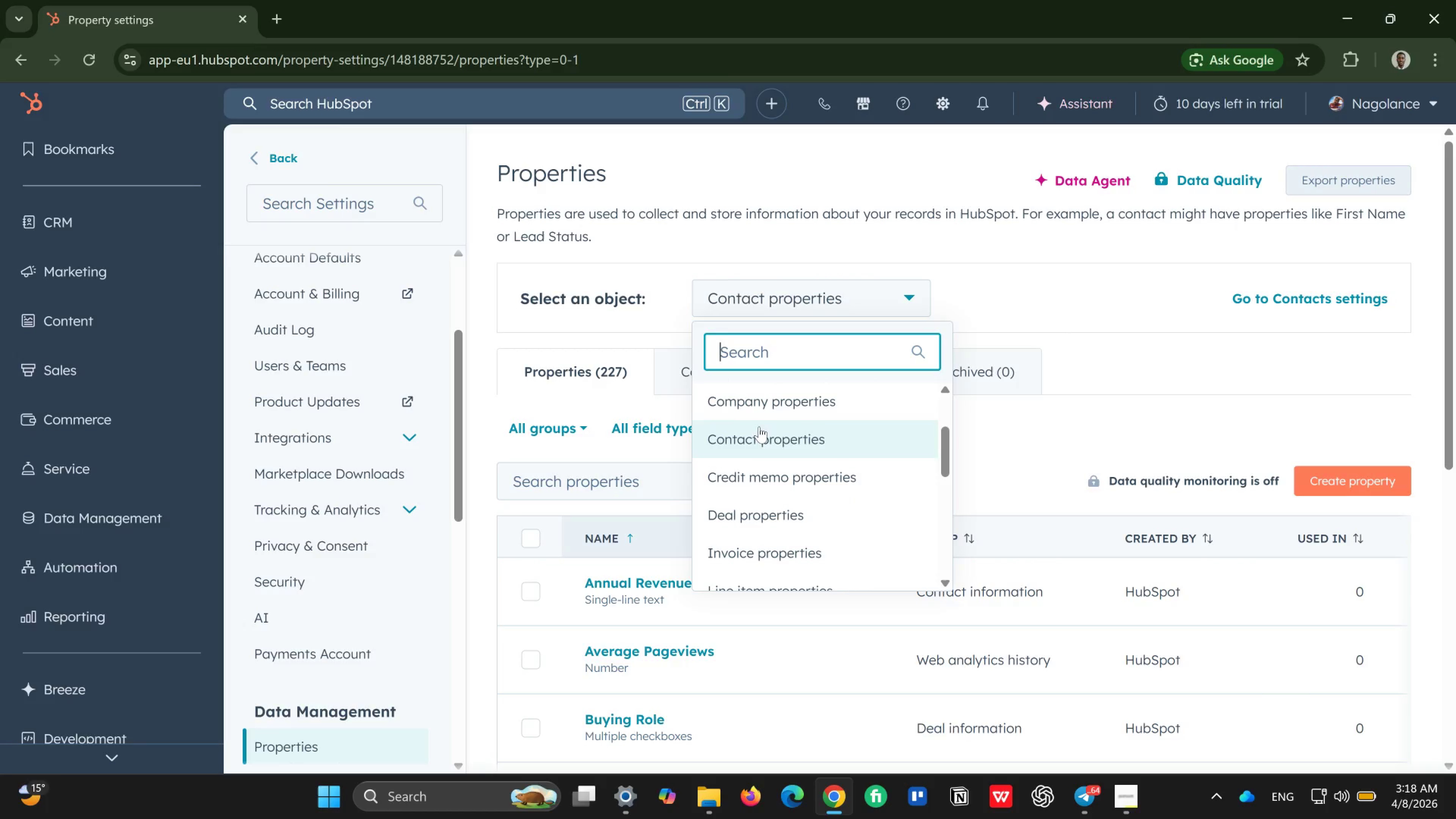 
left_click([794, 428])
 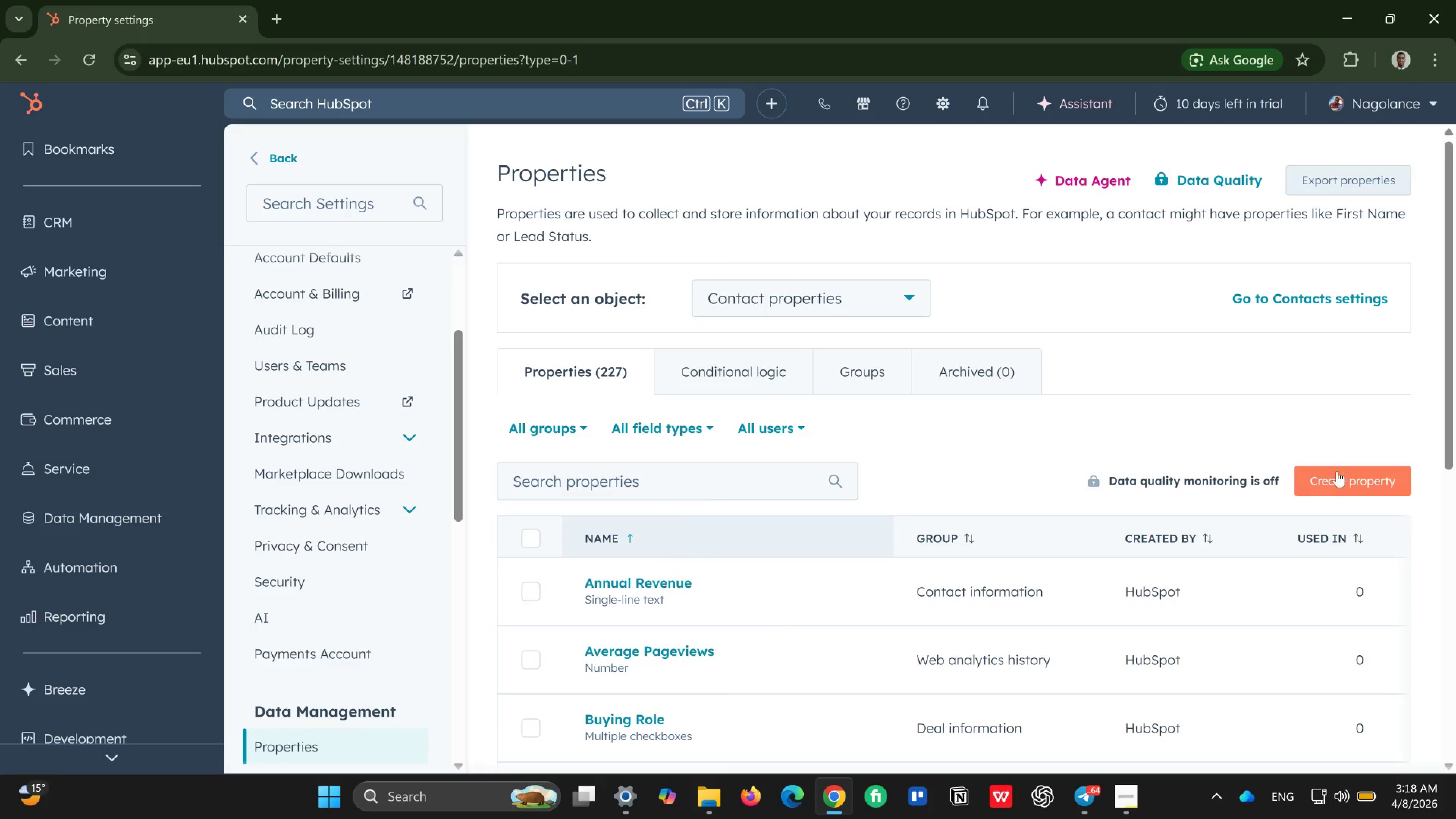 
left_click([1334, 478])
 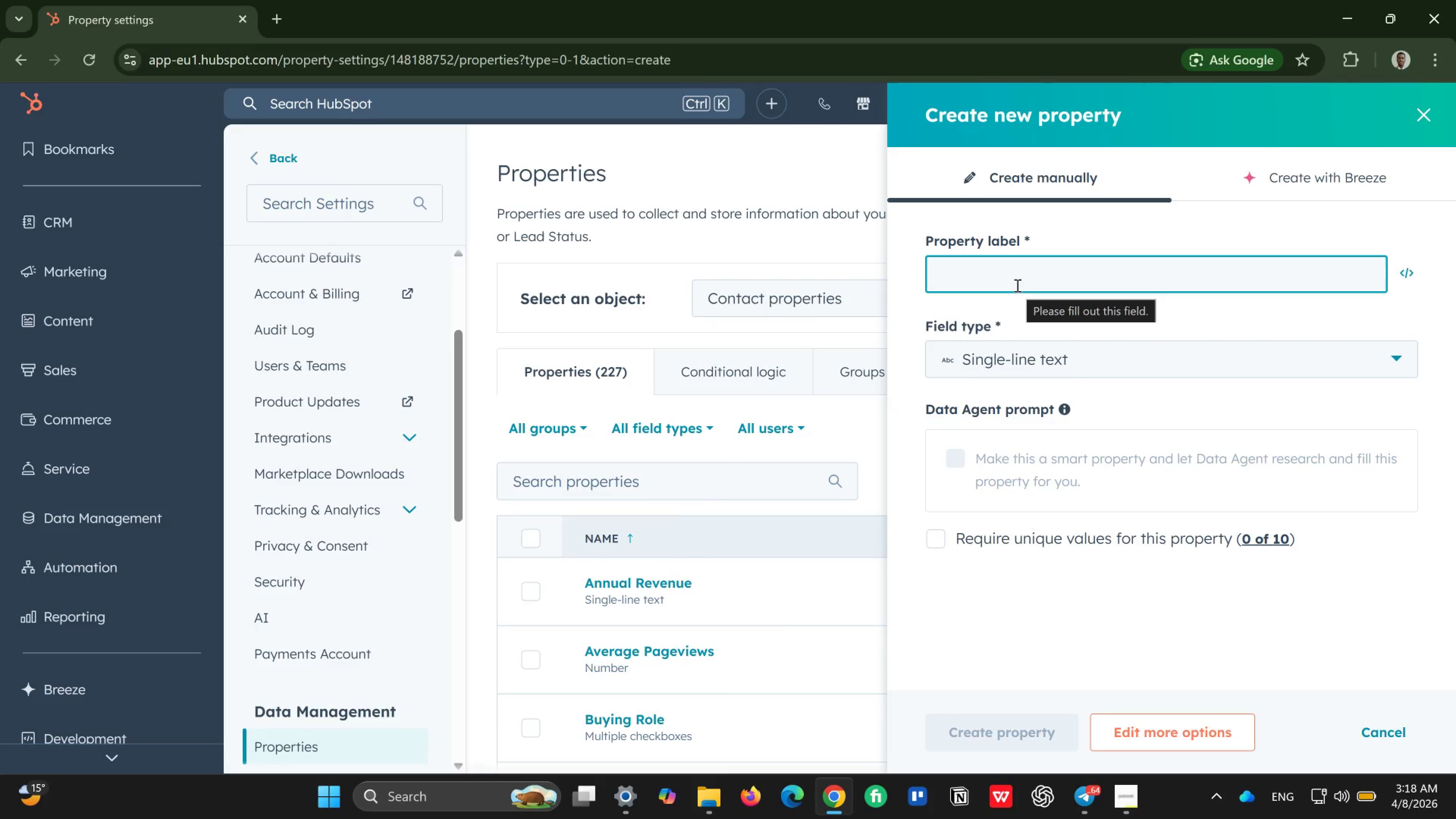 
wait(5.5)
 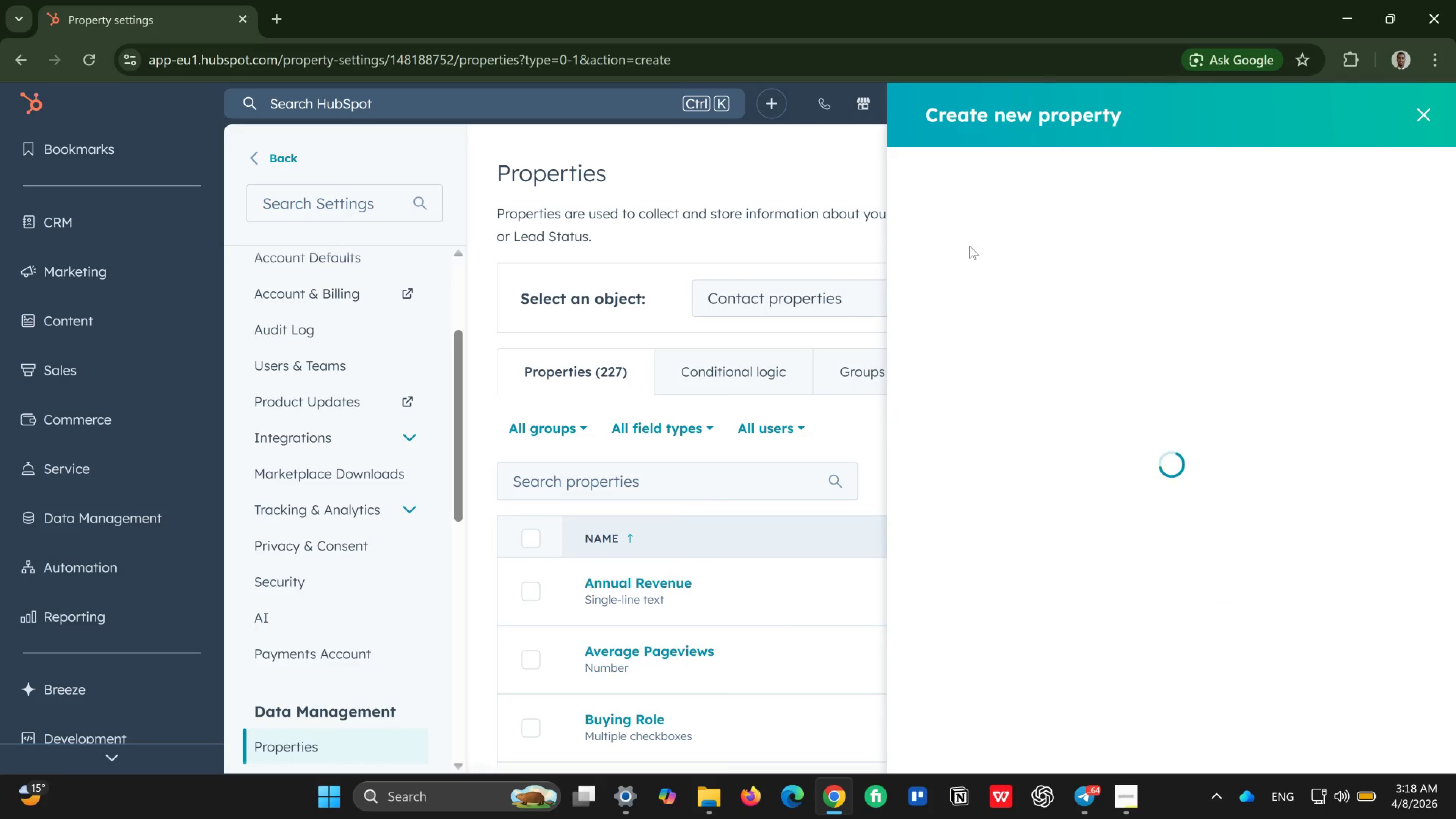 
type(Local Neighborhood)
 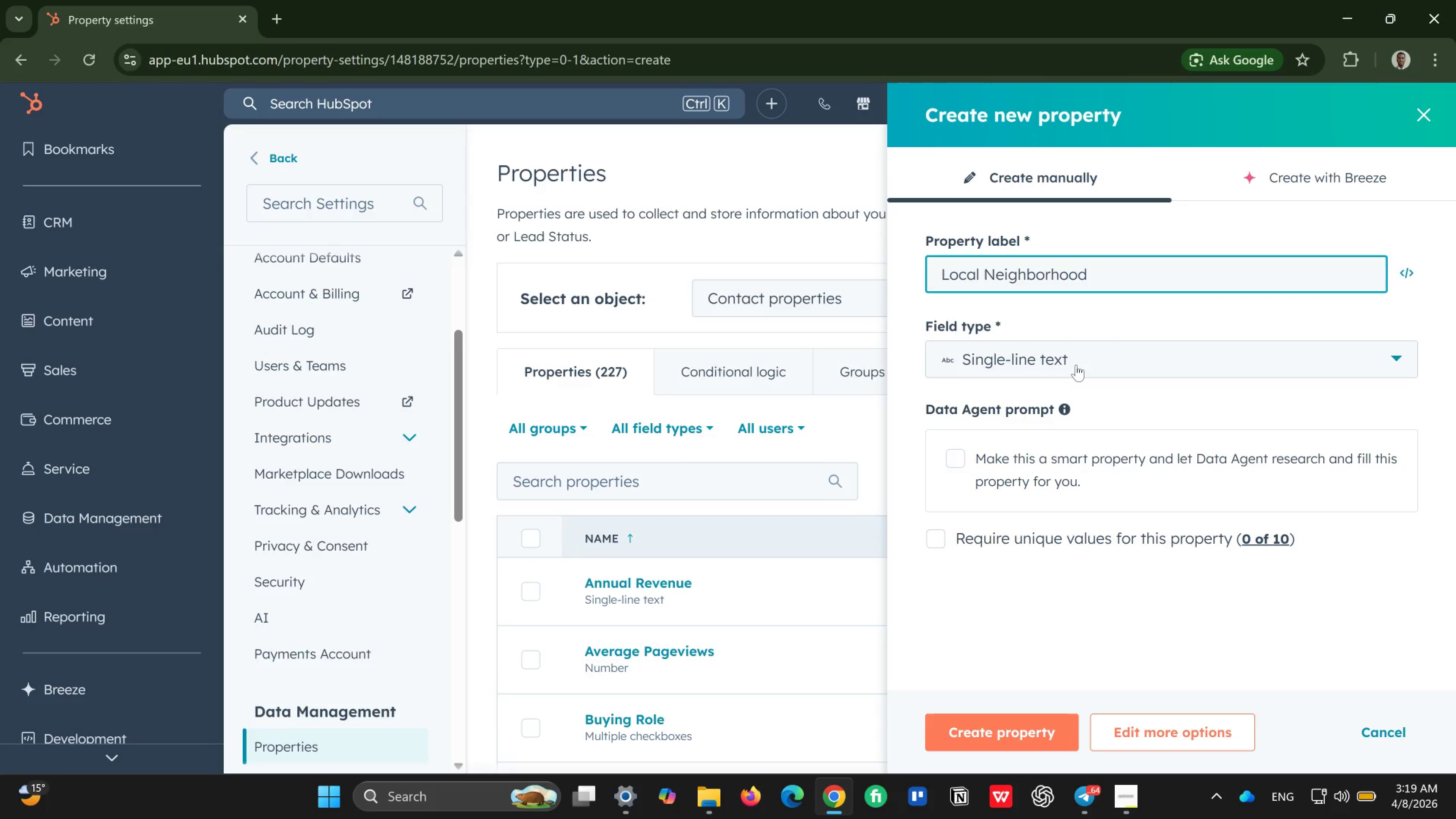 
wait(6.55)
 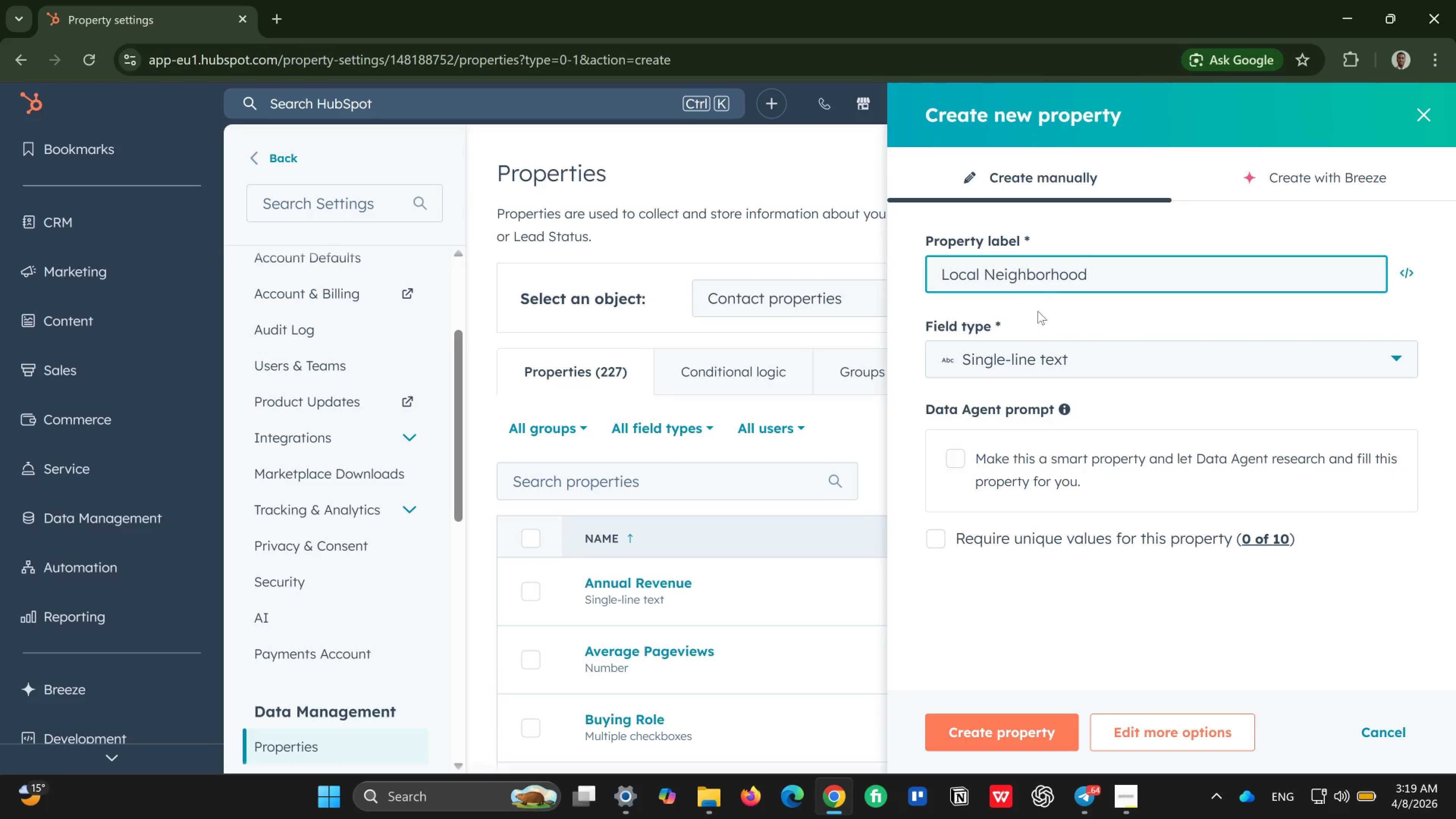 
left_click([1118, 370])
 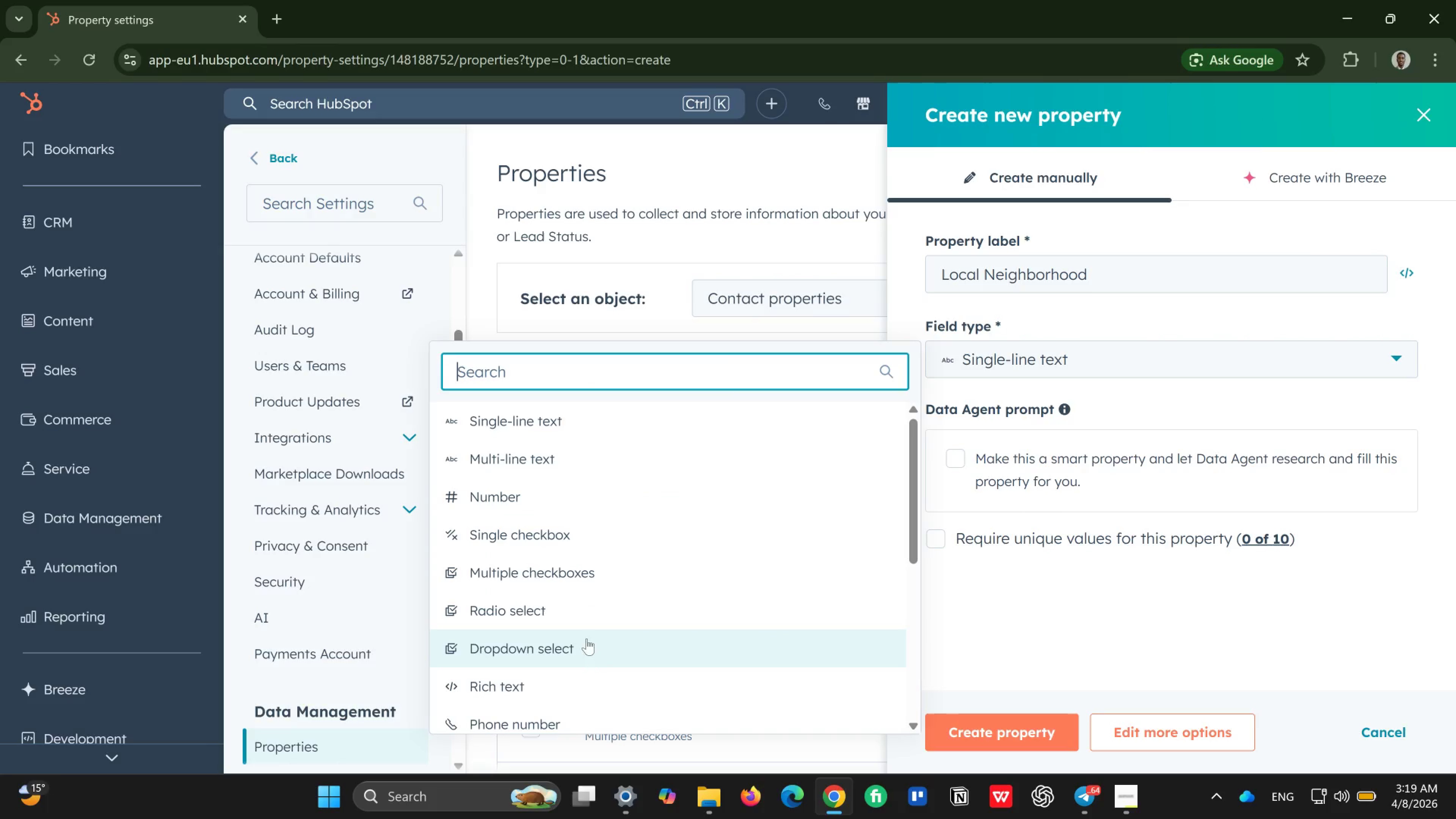 
left_click([599, 641])
 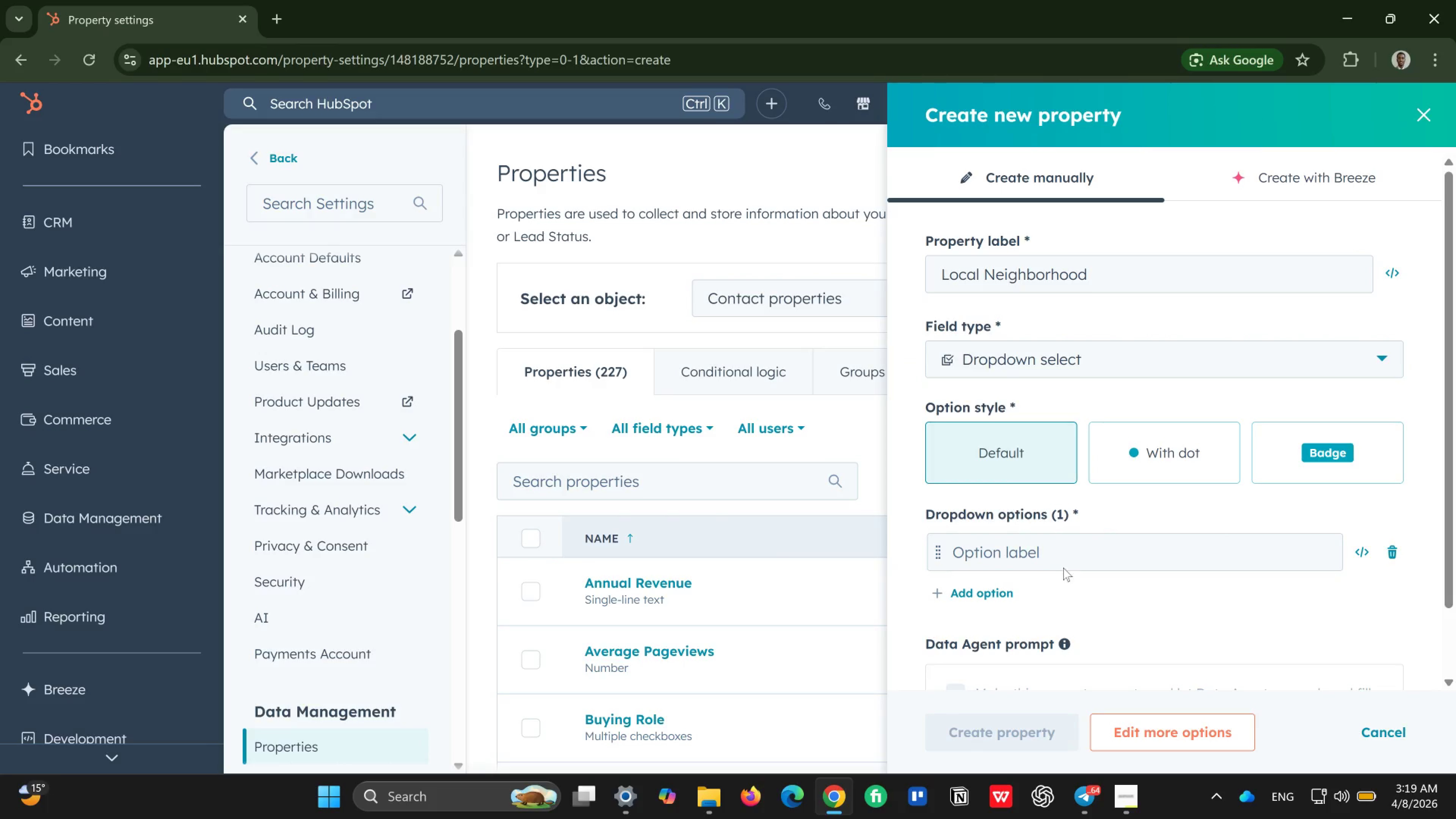 
left_click([1033, 551])
 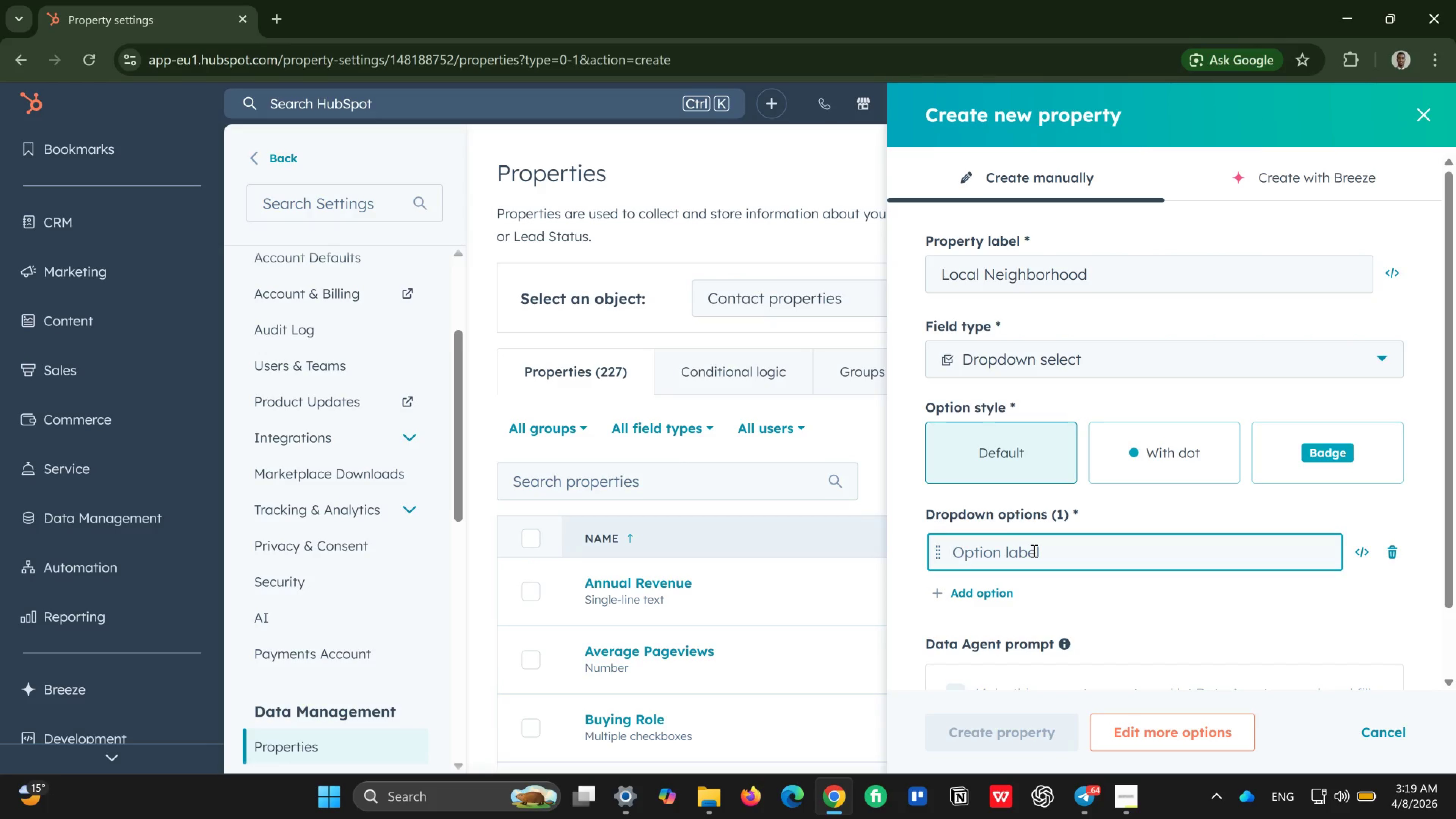 
wait(12.83)
 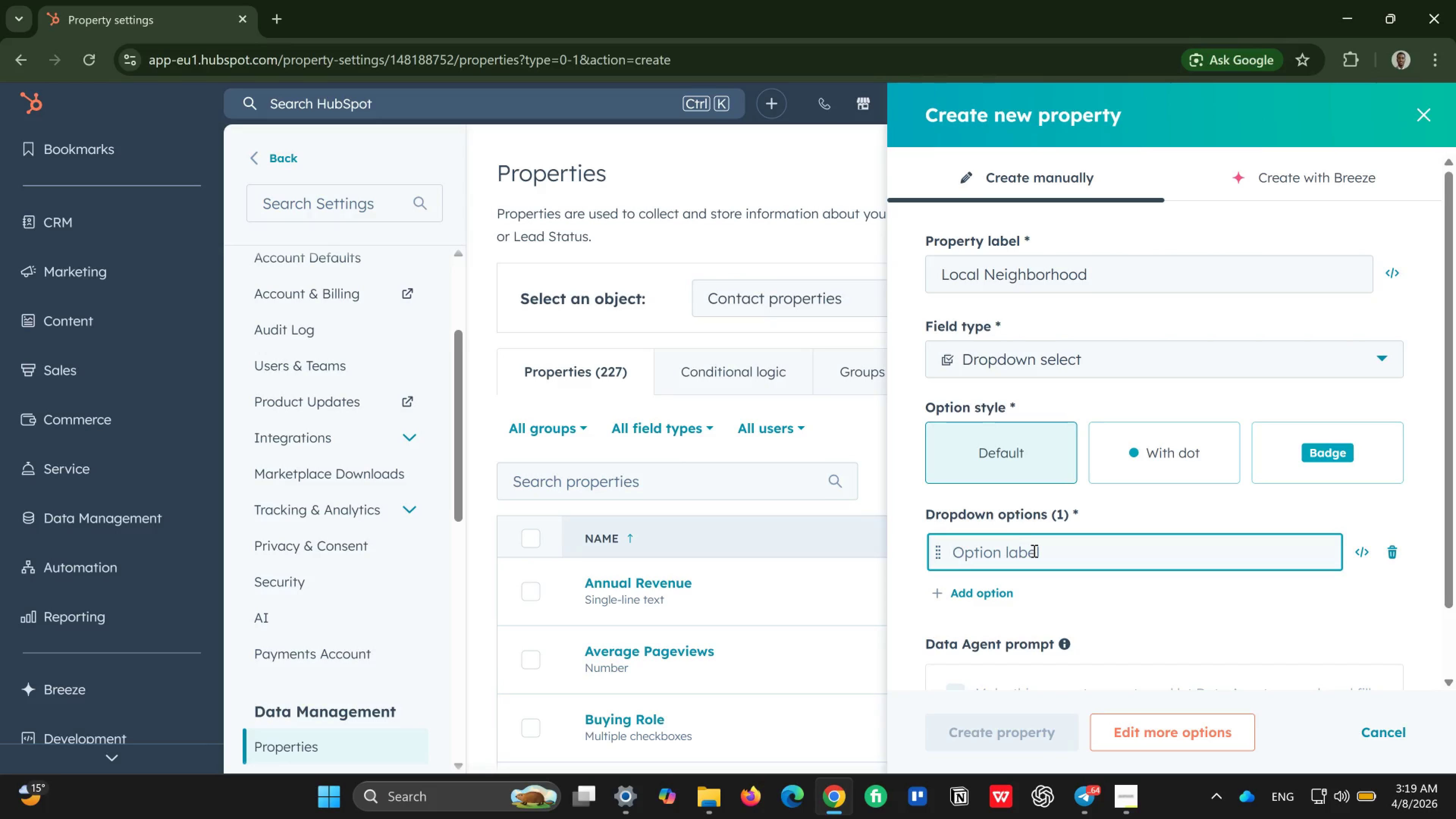 
type(Down )
 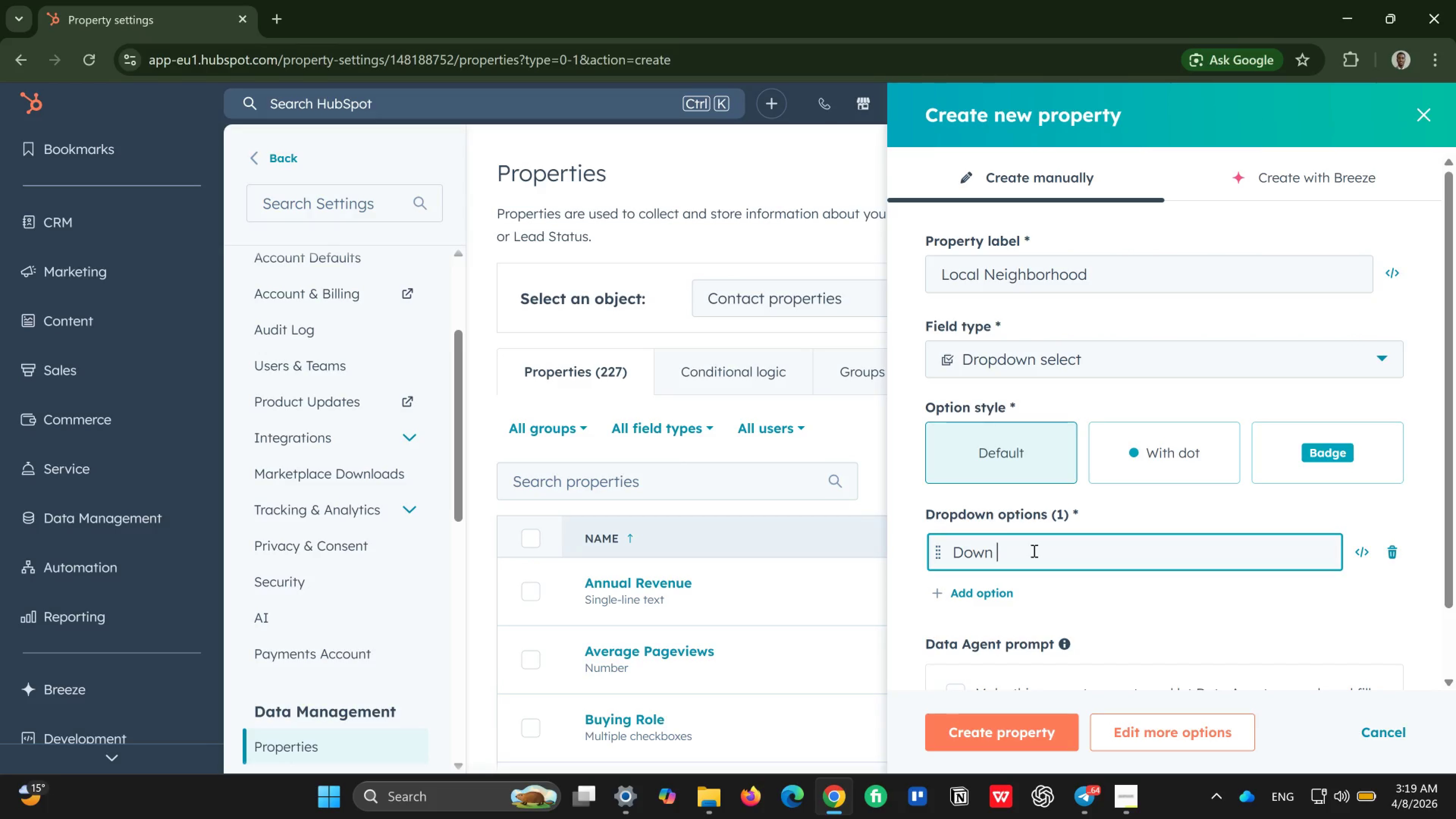 
key(Backspace)
type(town)
 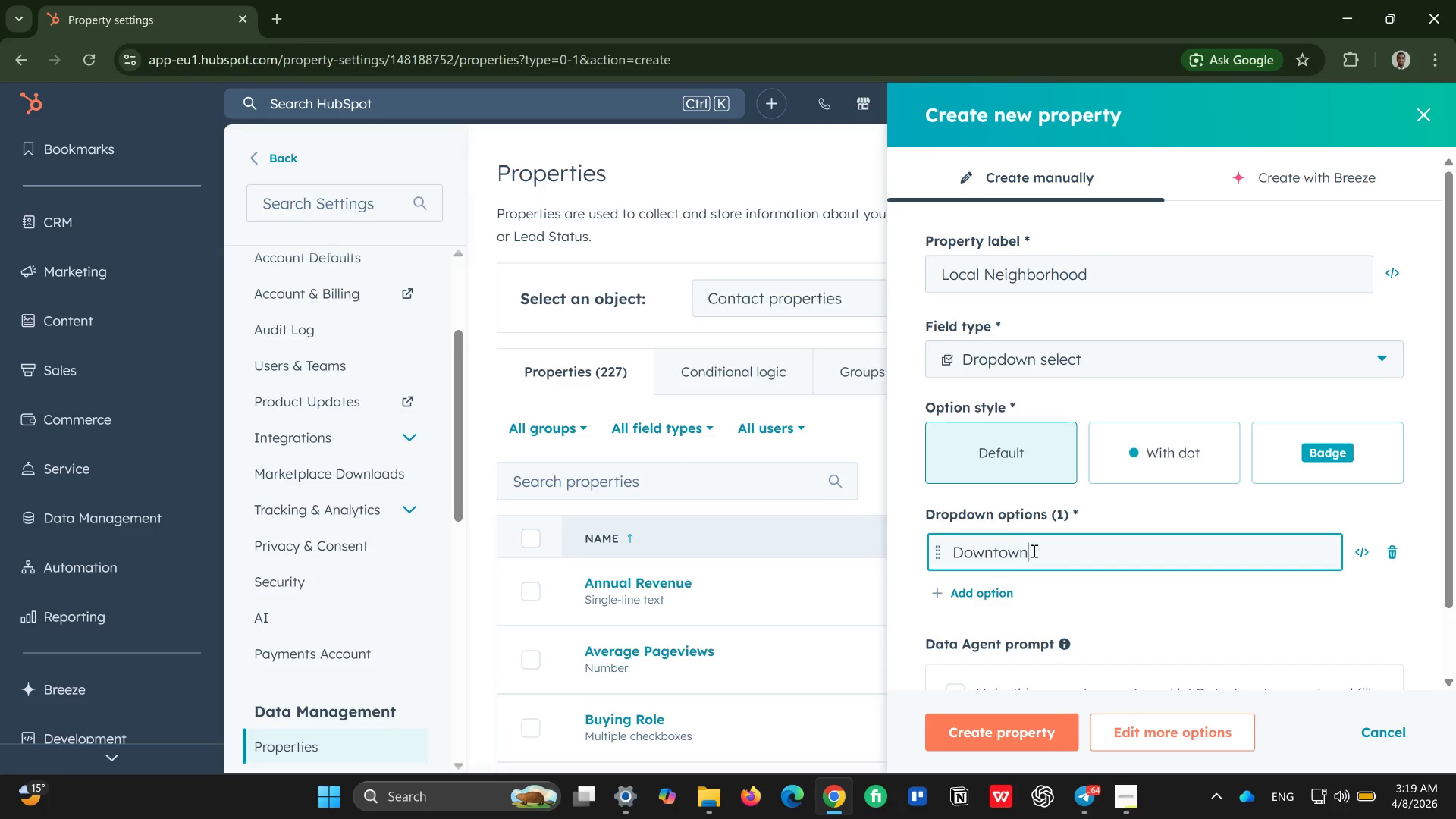 
key(Enter)
 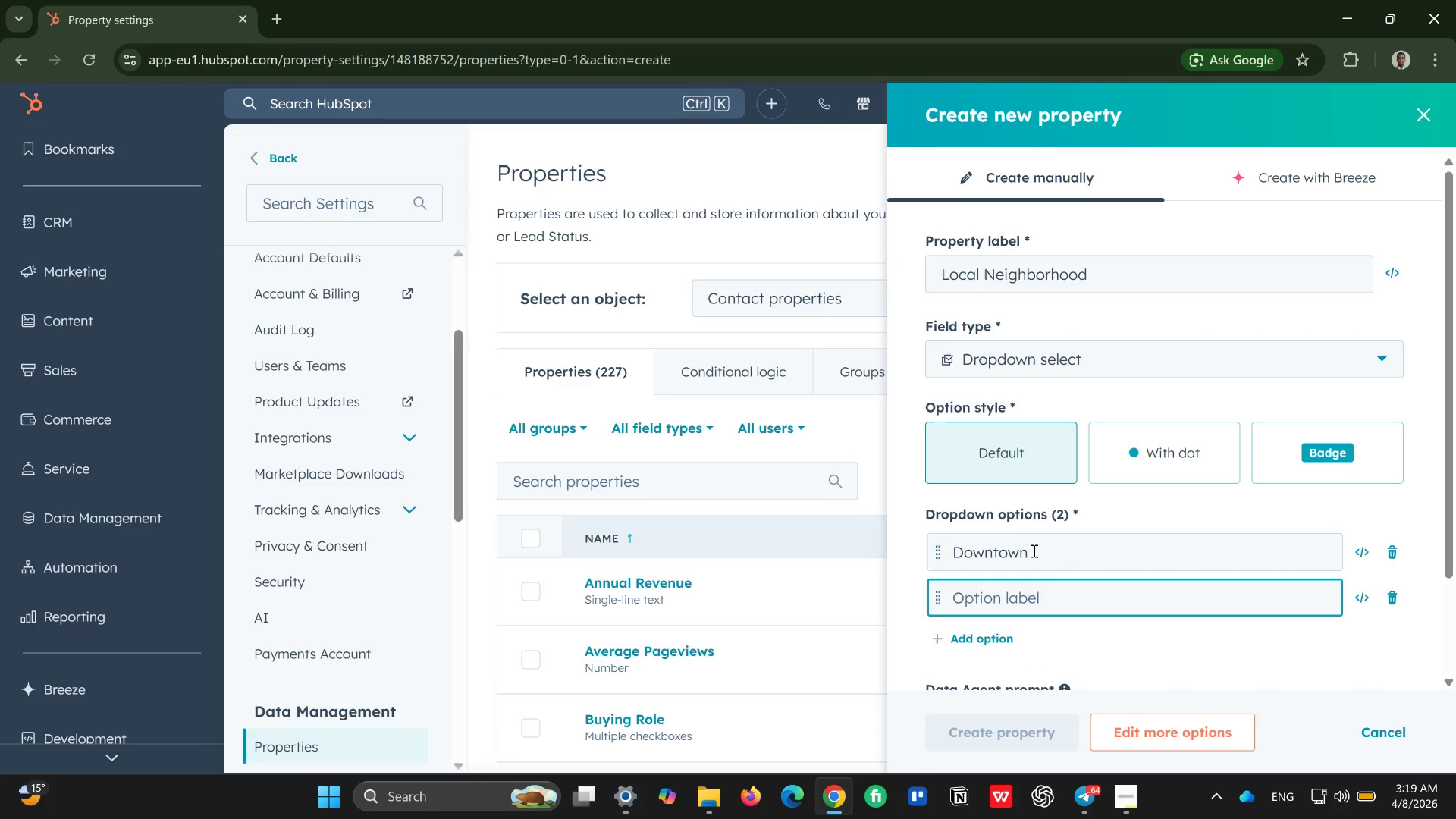 
type(Riverside)
 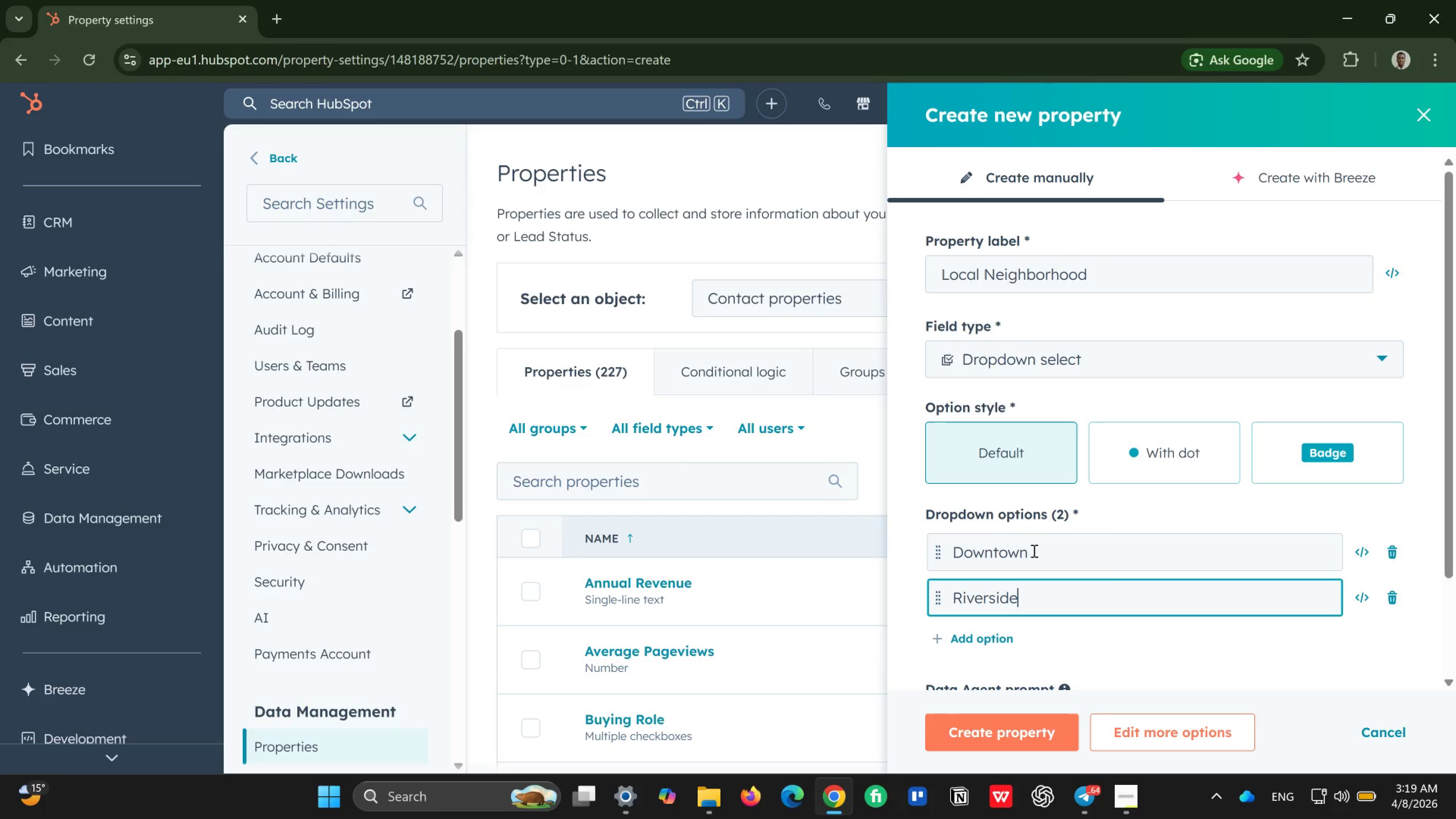 
key(Enter)
 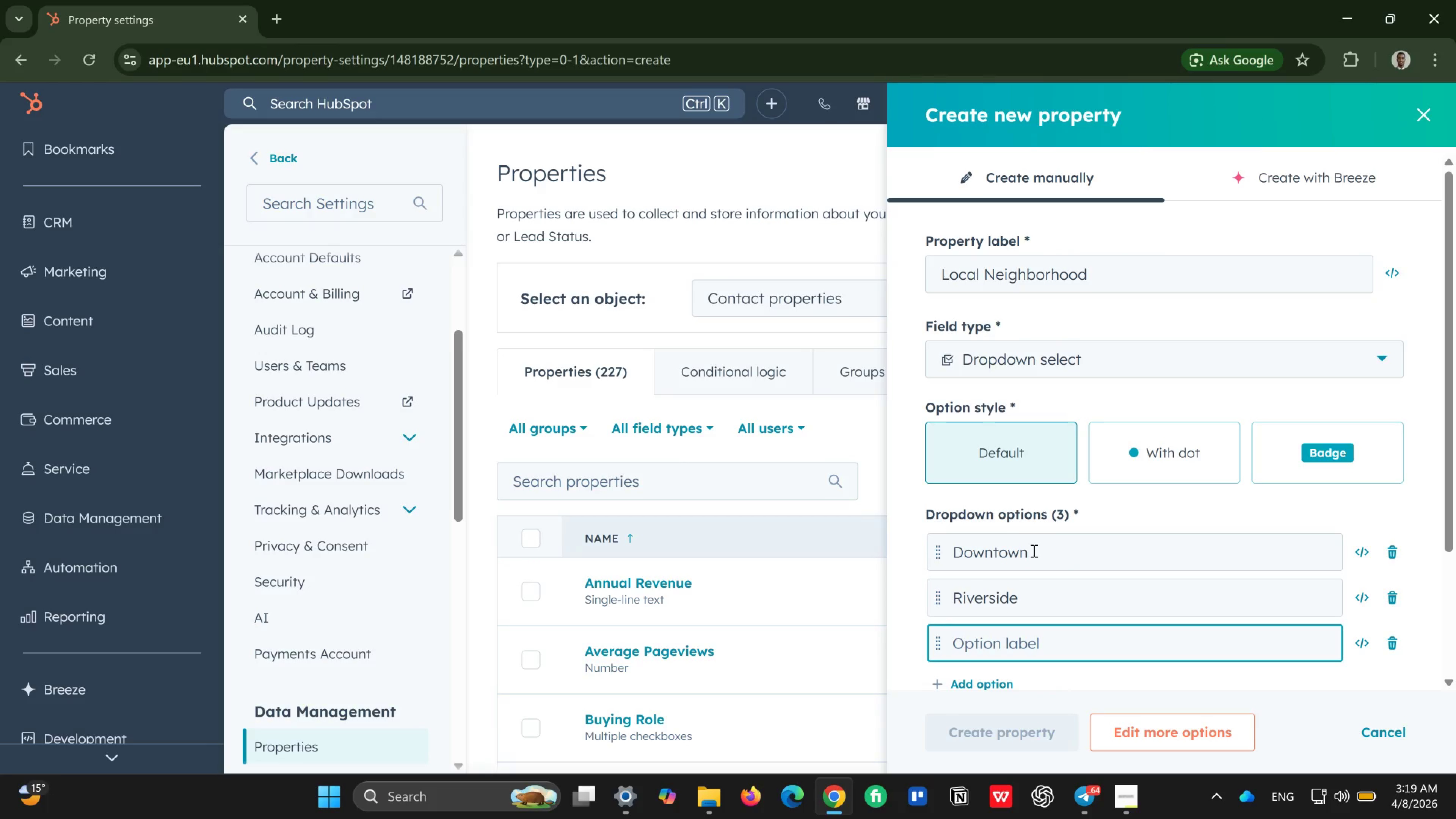 
type(Oldtown)
 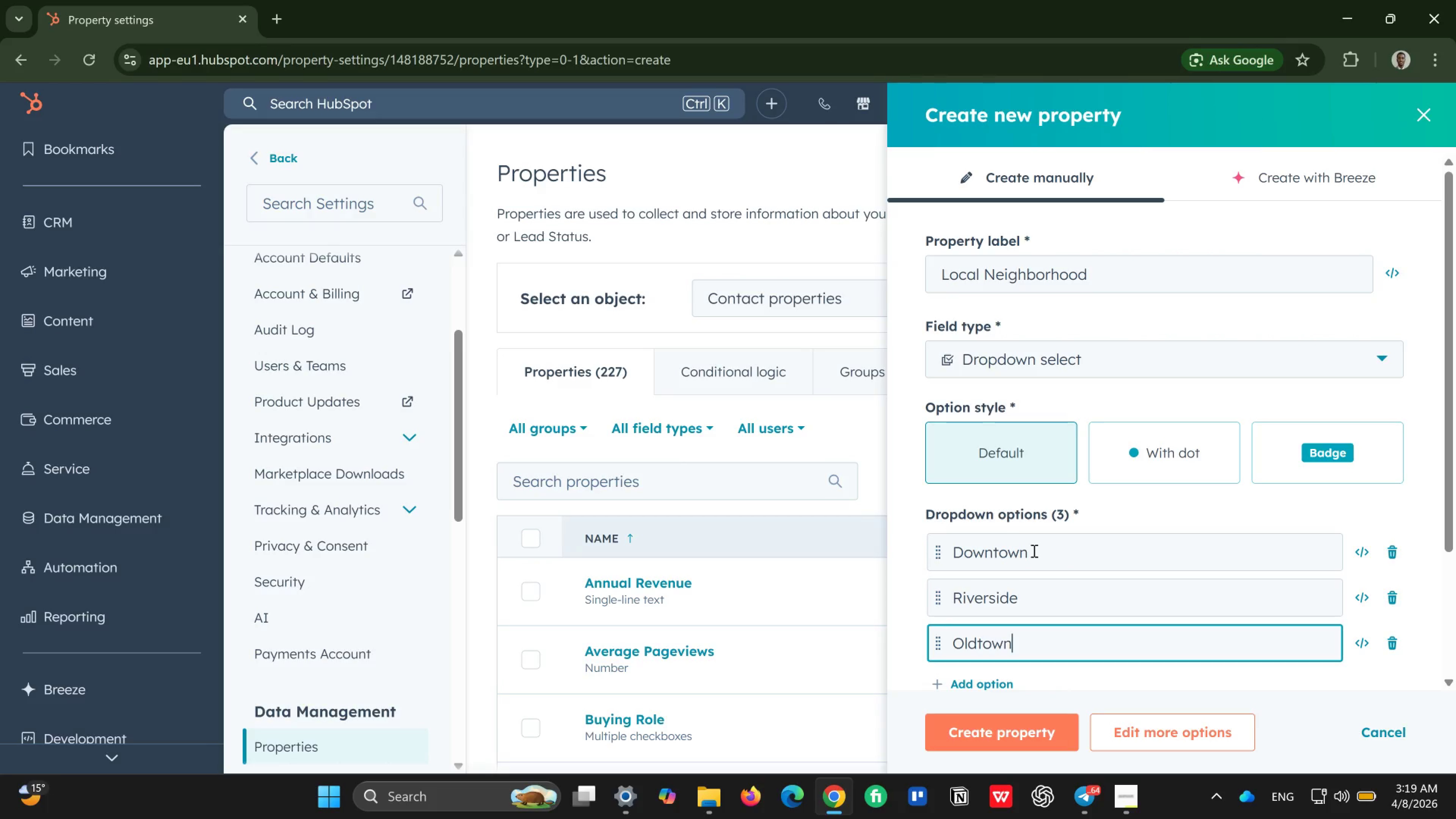 
key(ArrowLeft)
 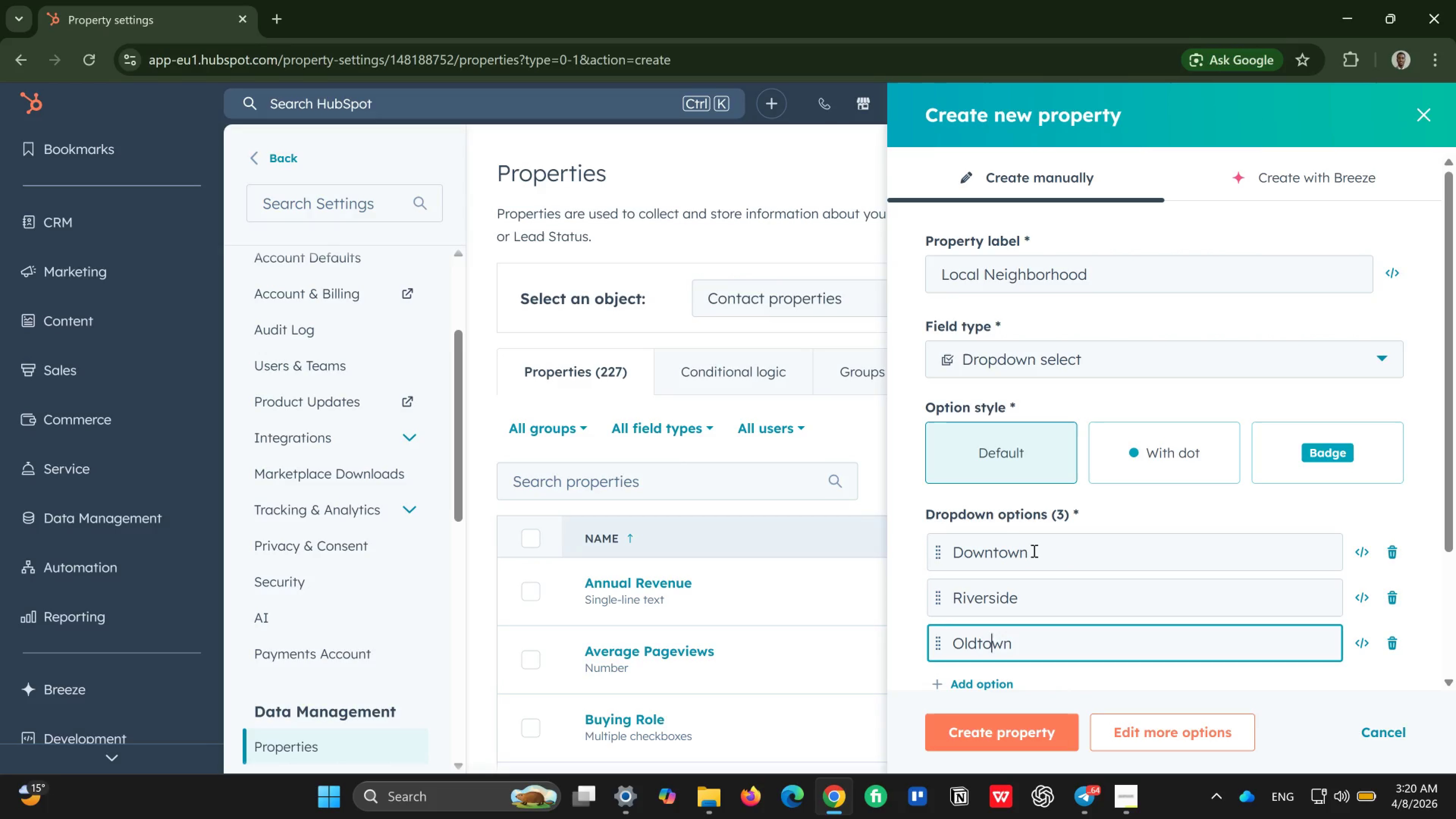 
key(ArrowLeft)
 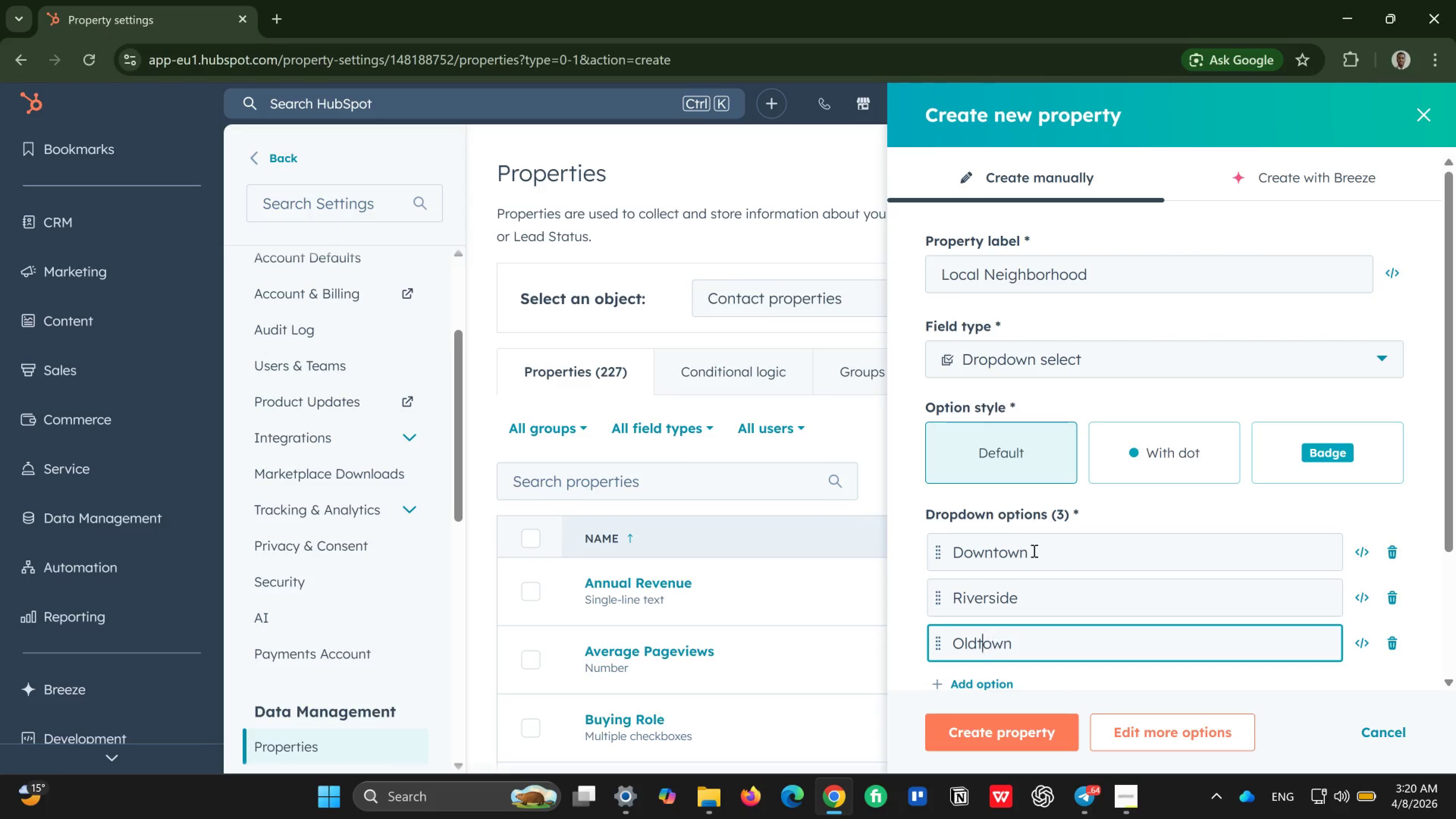 
key(ArrowLeft)
 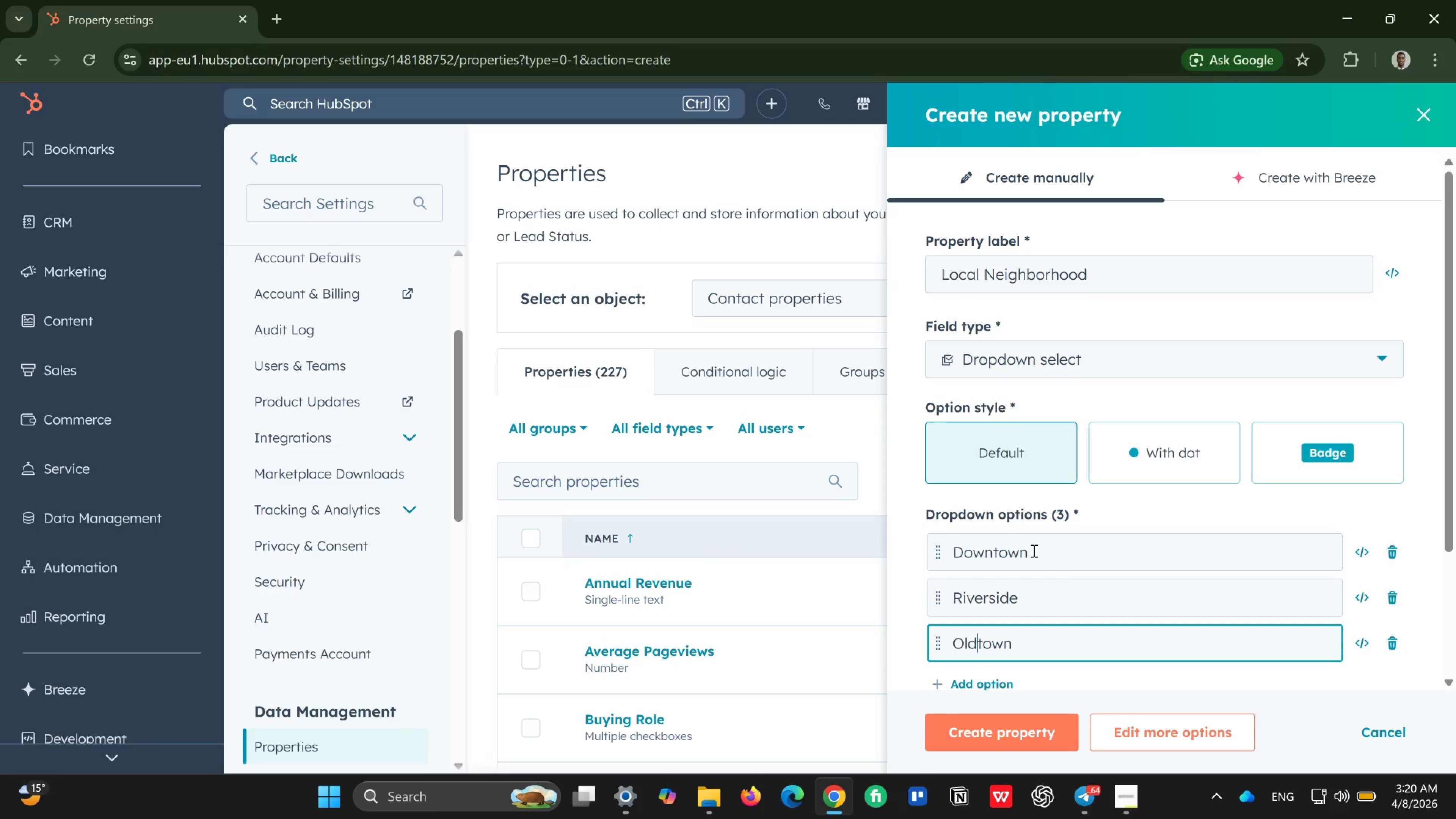 
key(ArrowLeft)
 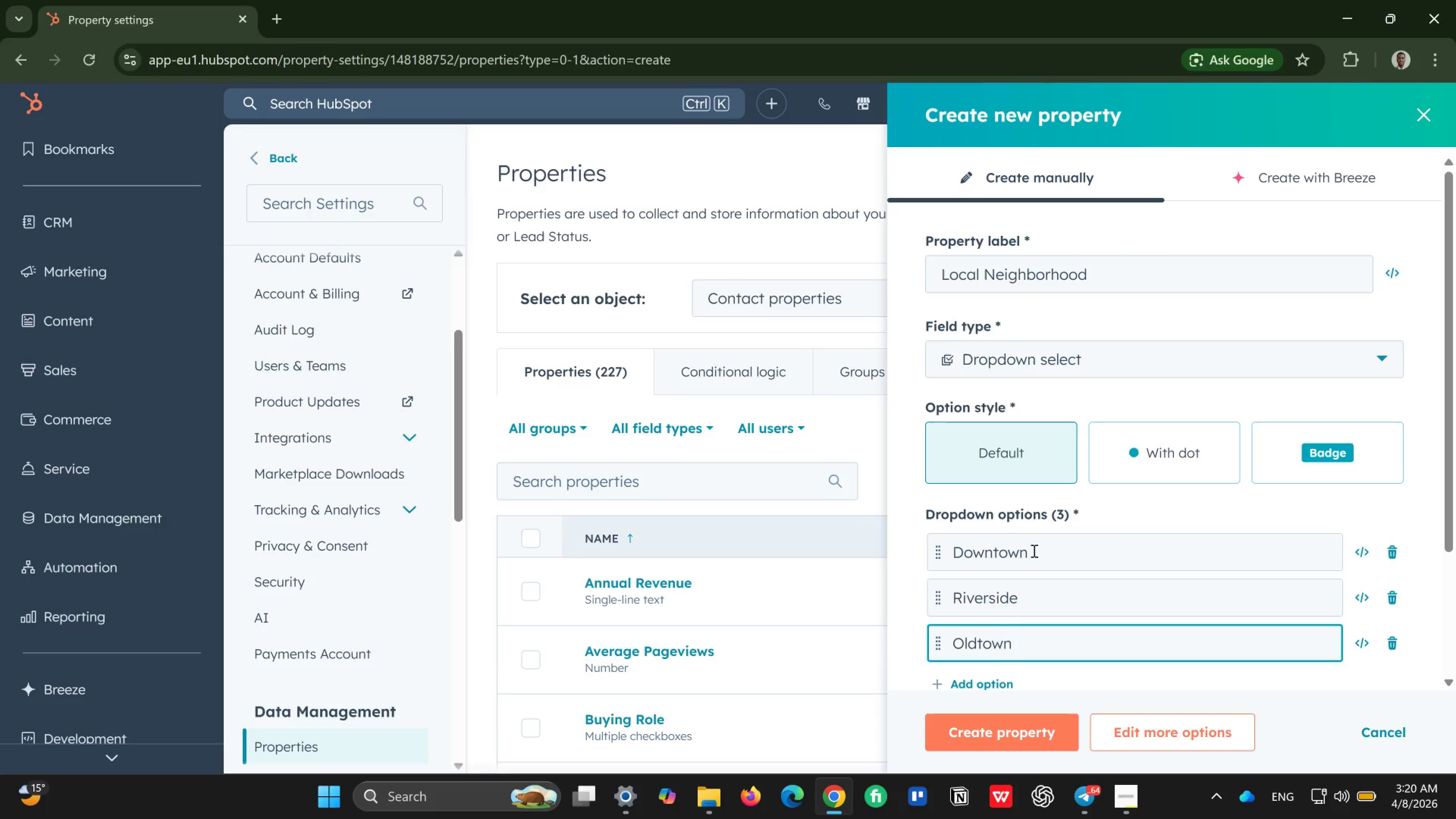 
key(Space)
 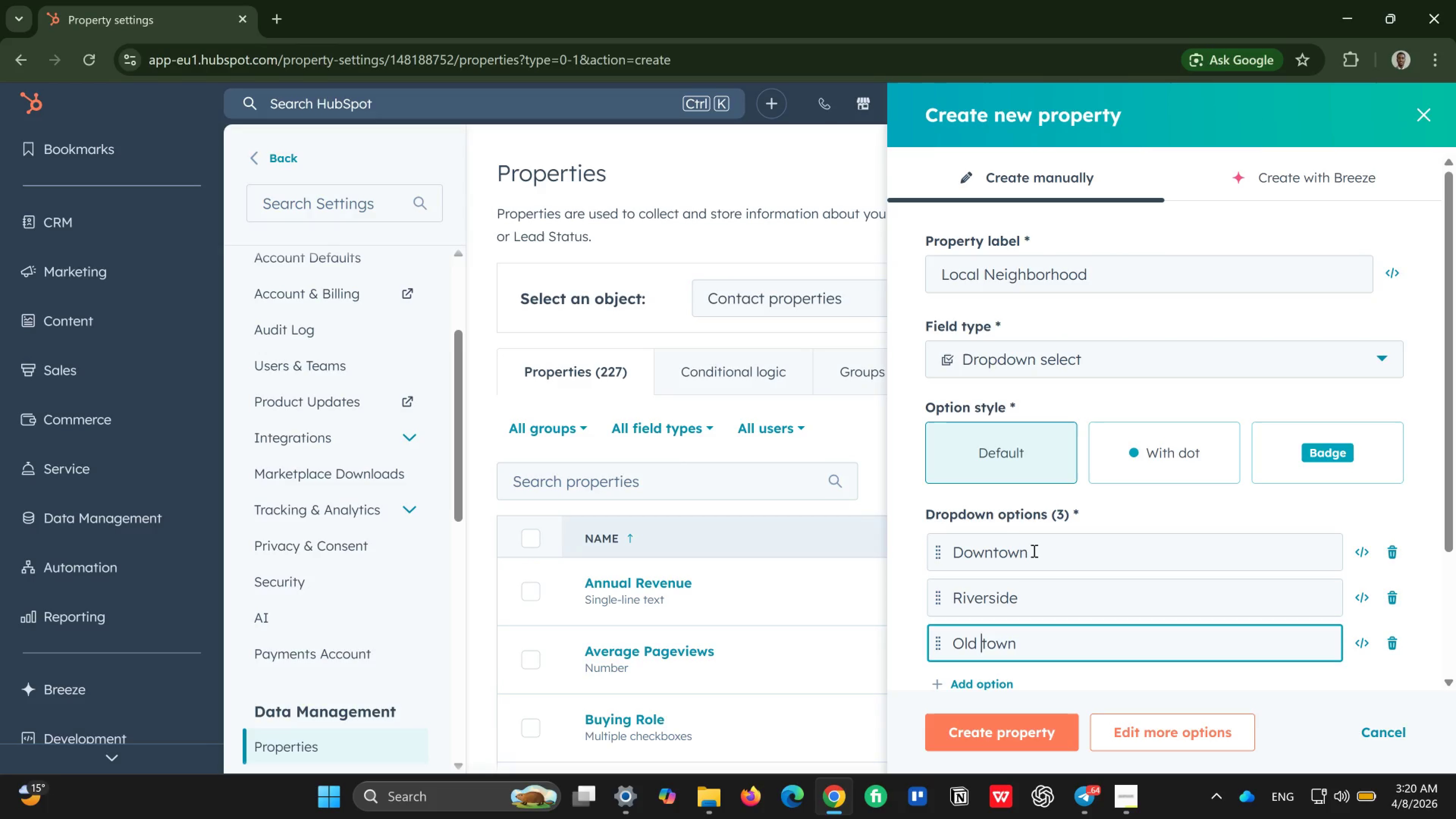 
key(ArrowRight)
 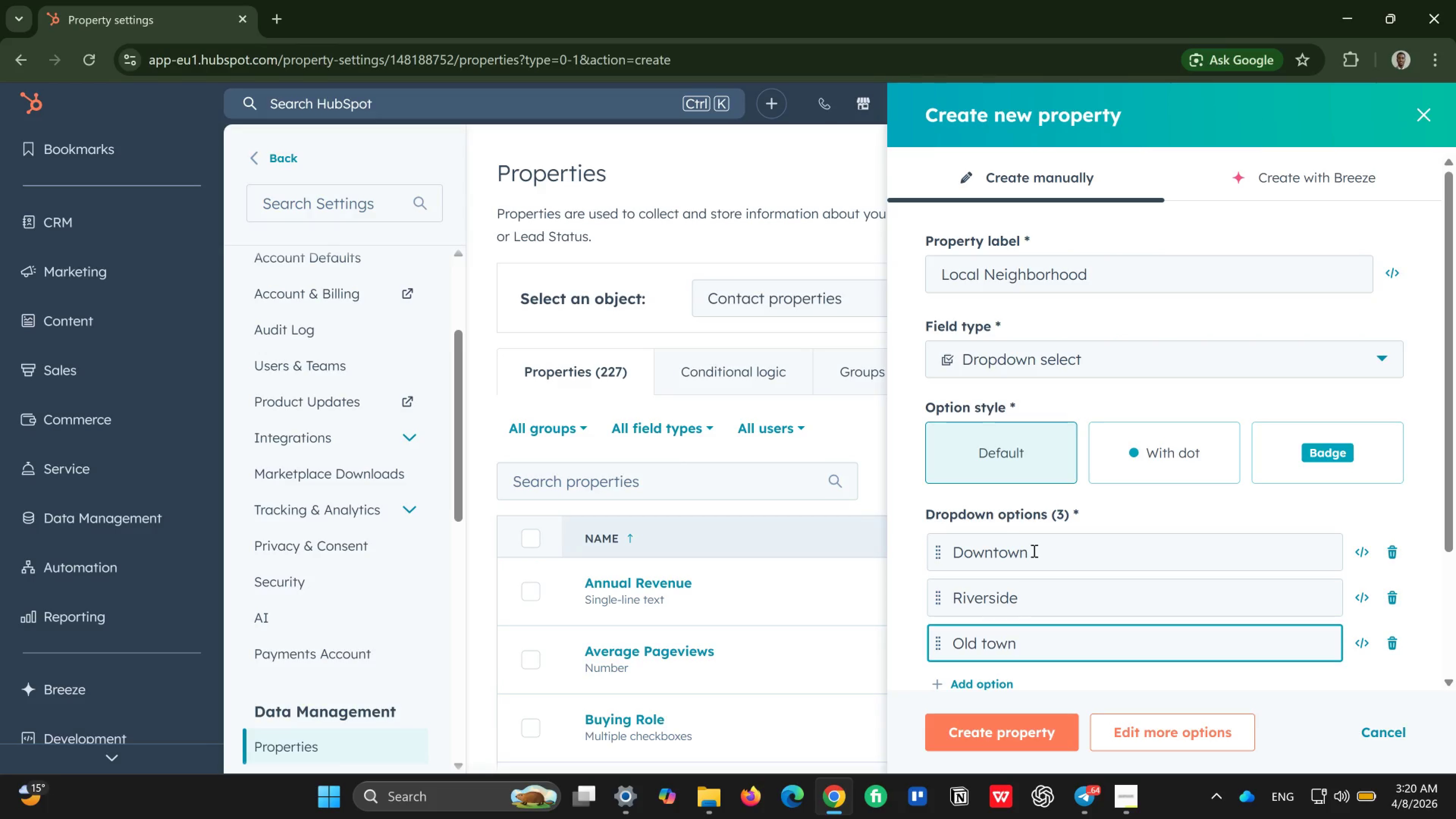 
key(Backspace)
 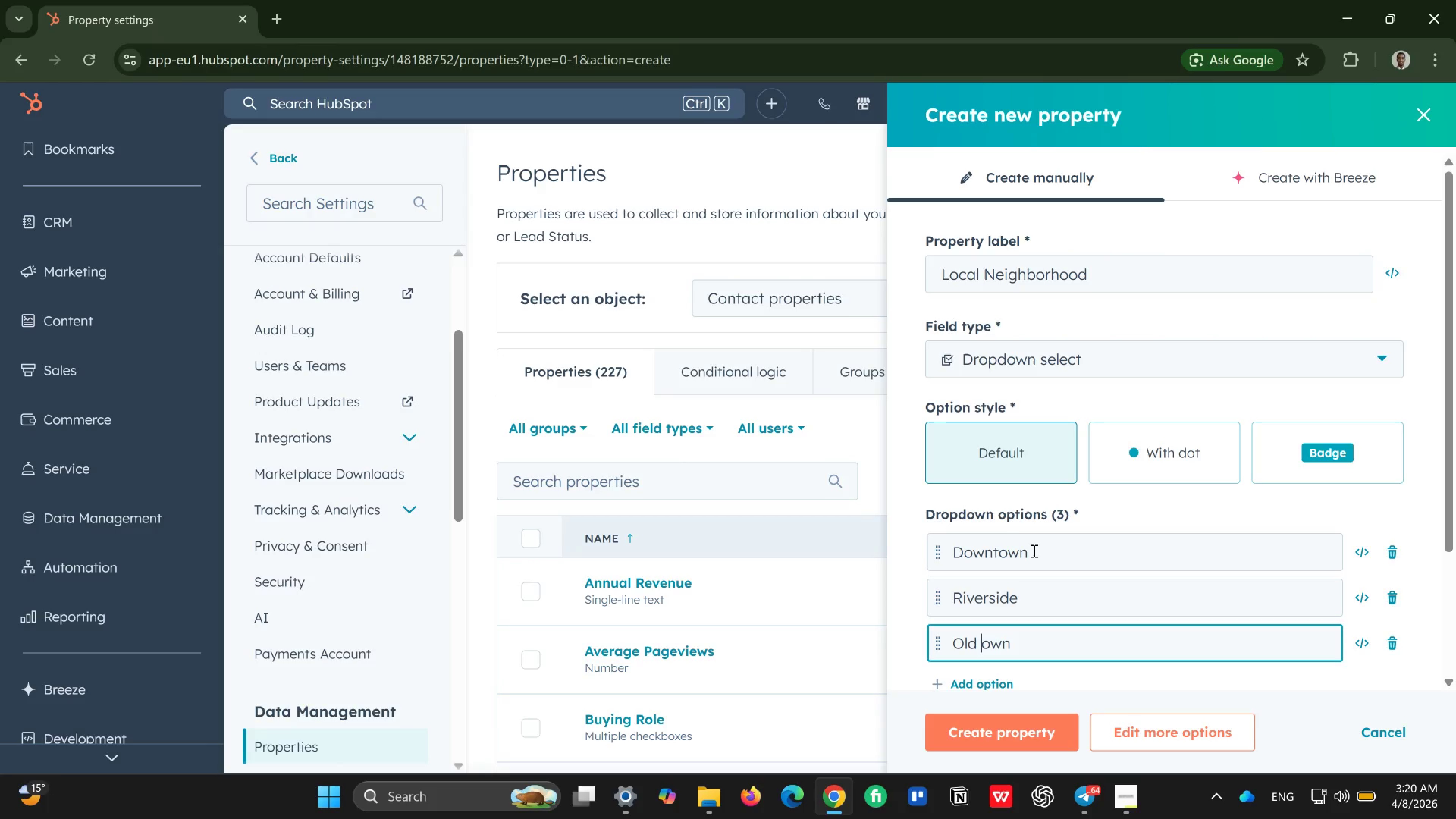 
key(CapsLock)
 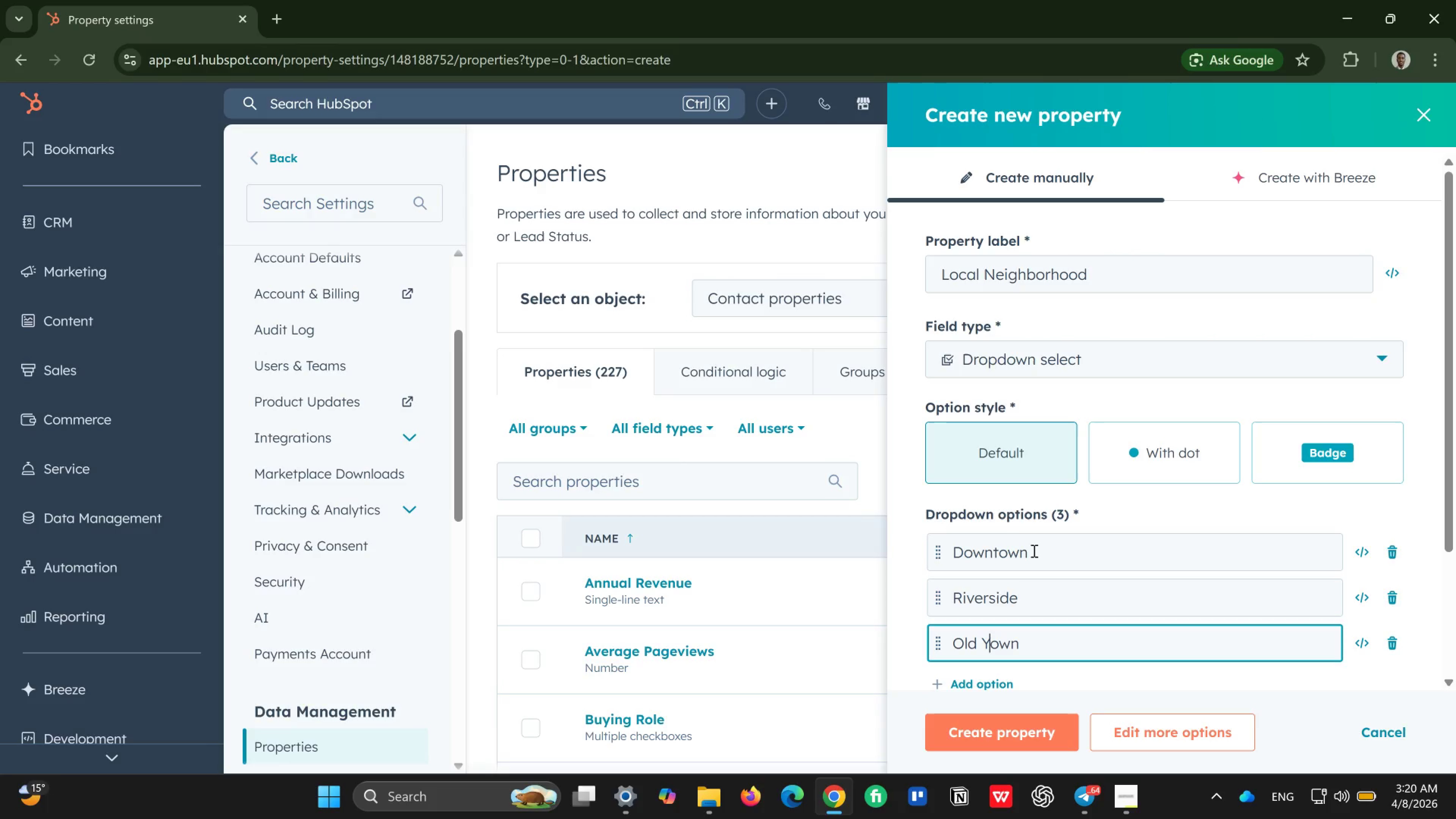 
key(Y)
 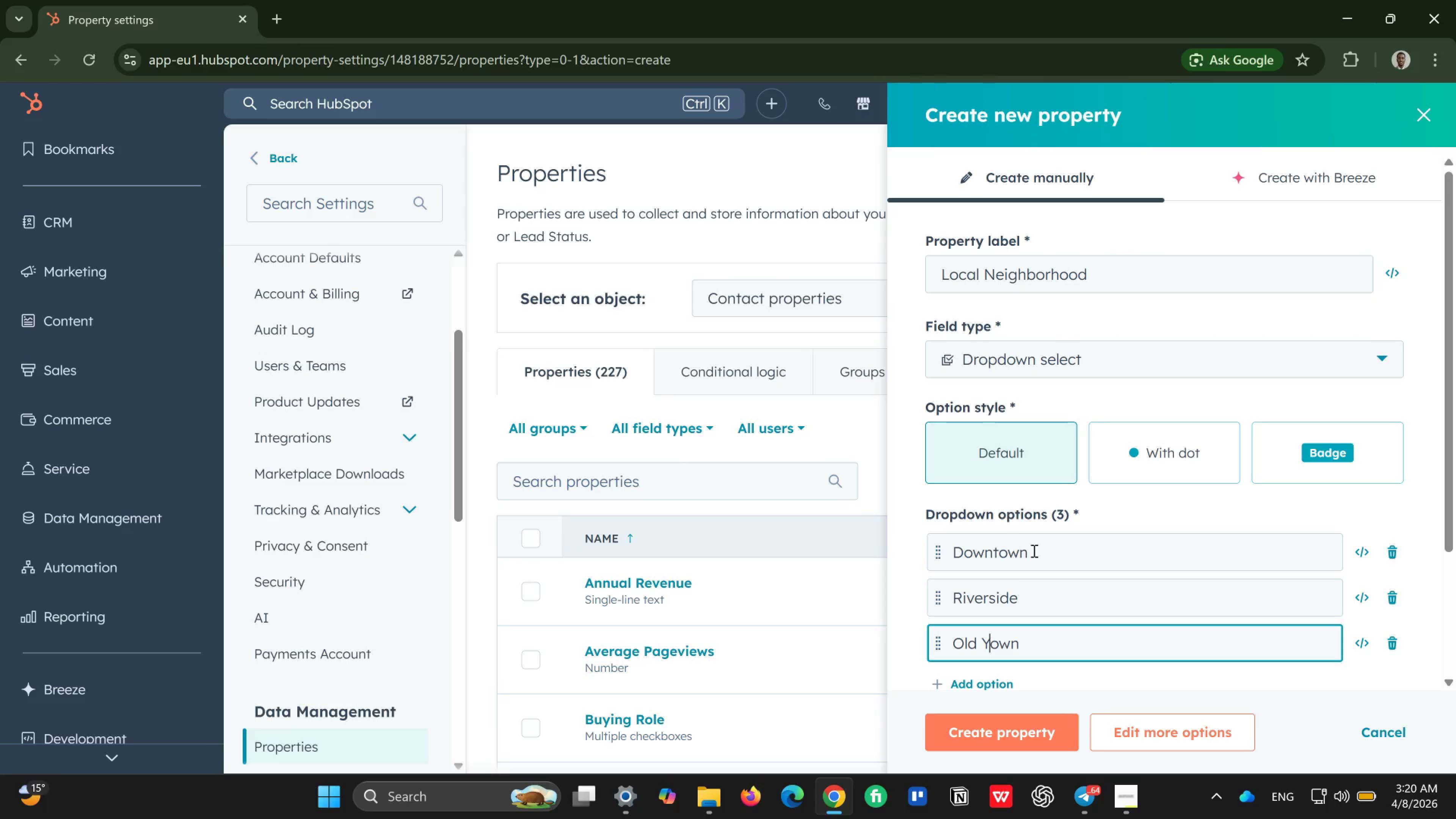 
key(CapsLock)
 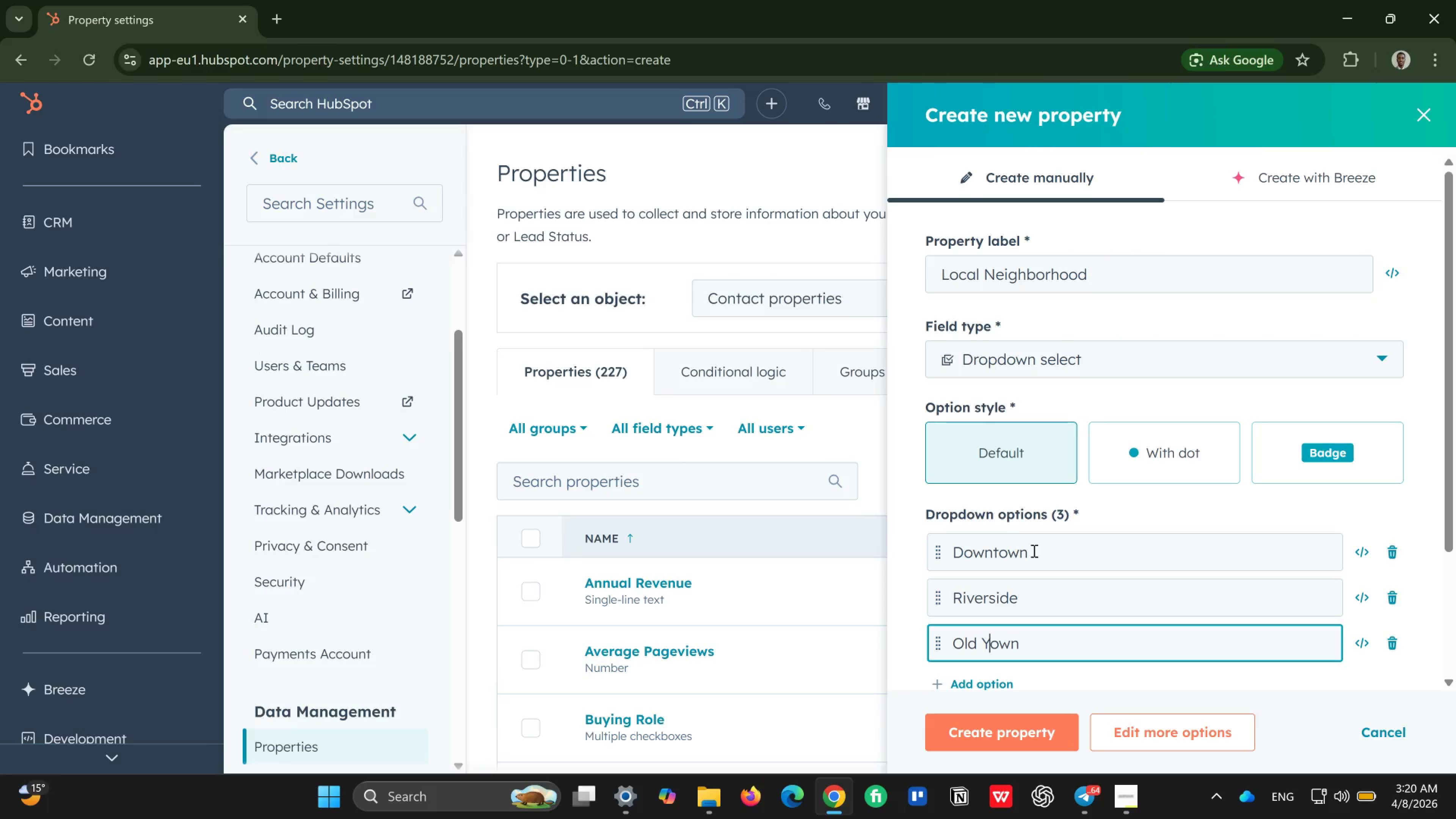 
key(Backspace)
 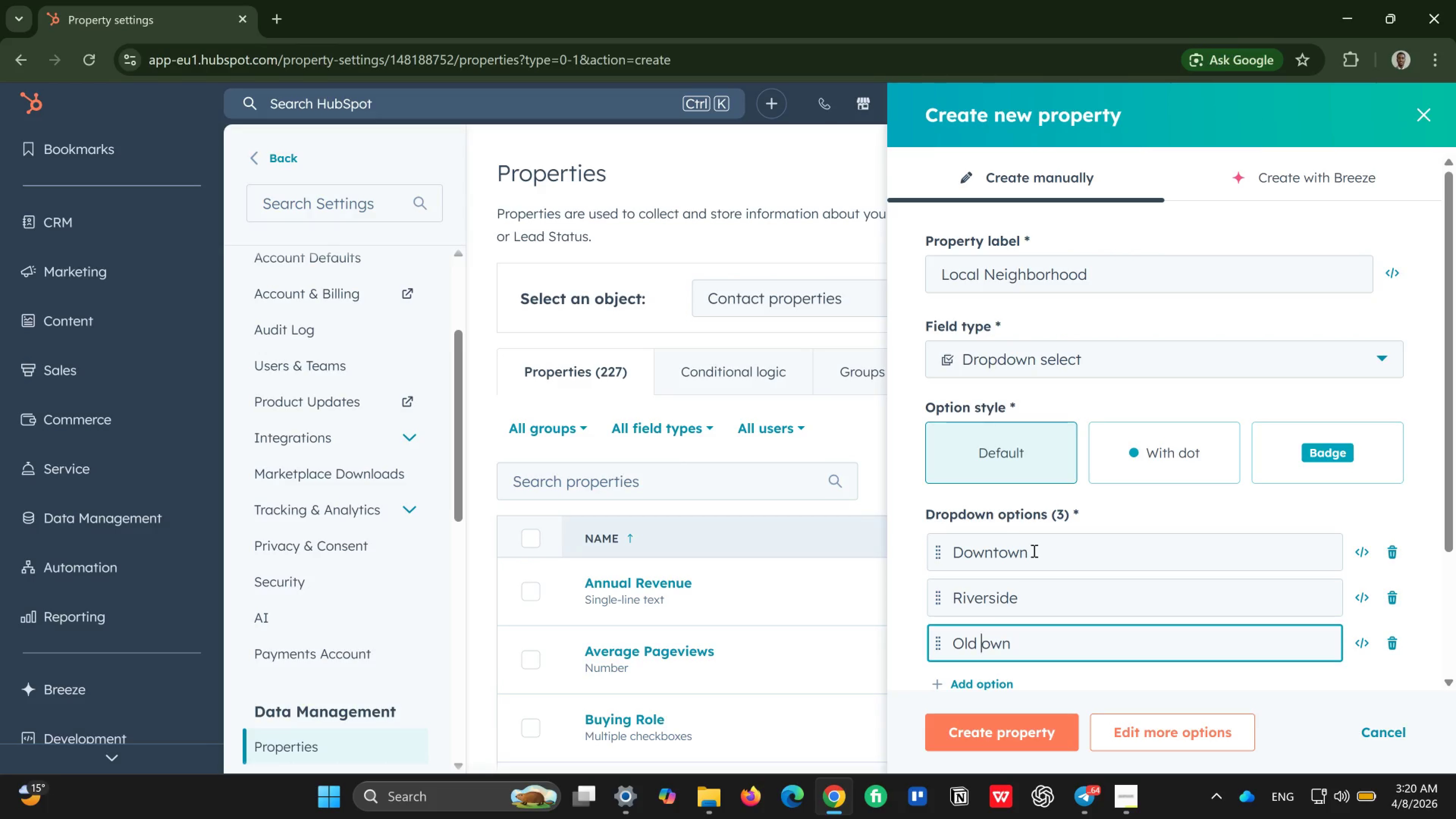 
key(CapsLock)
 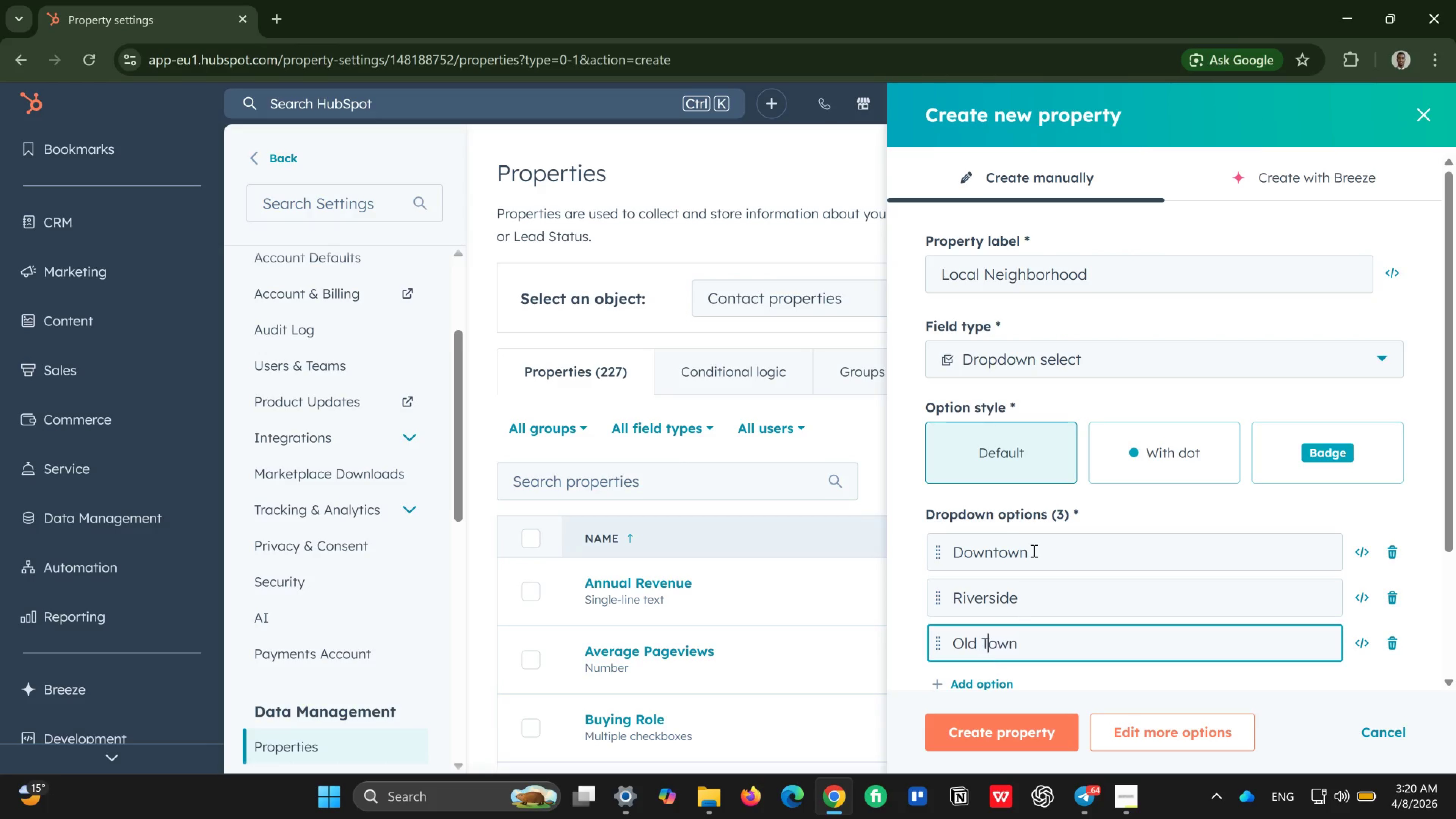 
key(T)
 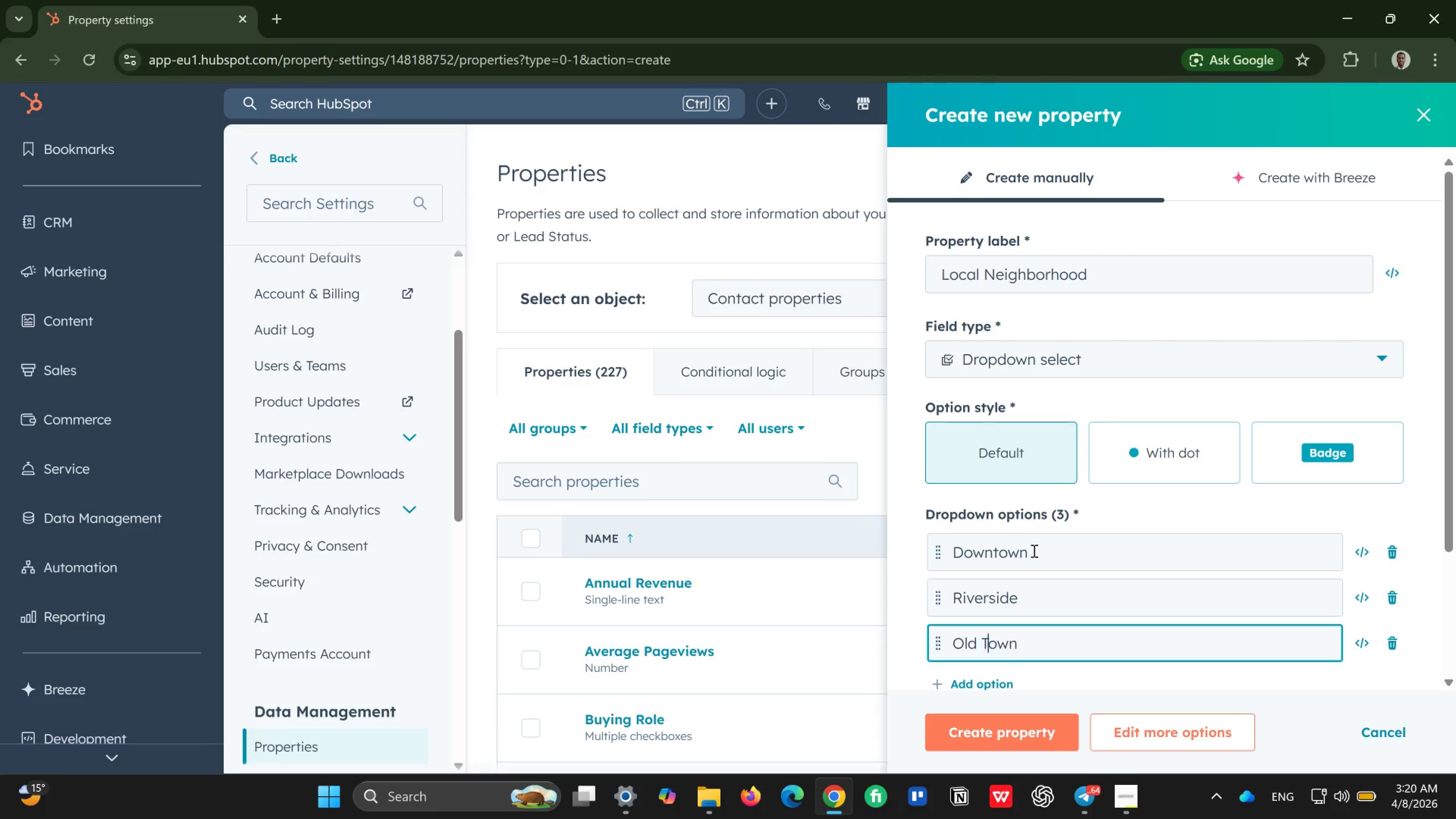 
key(CapsLock)
 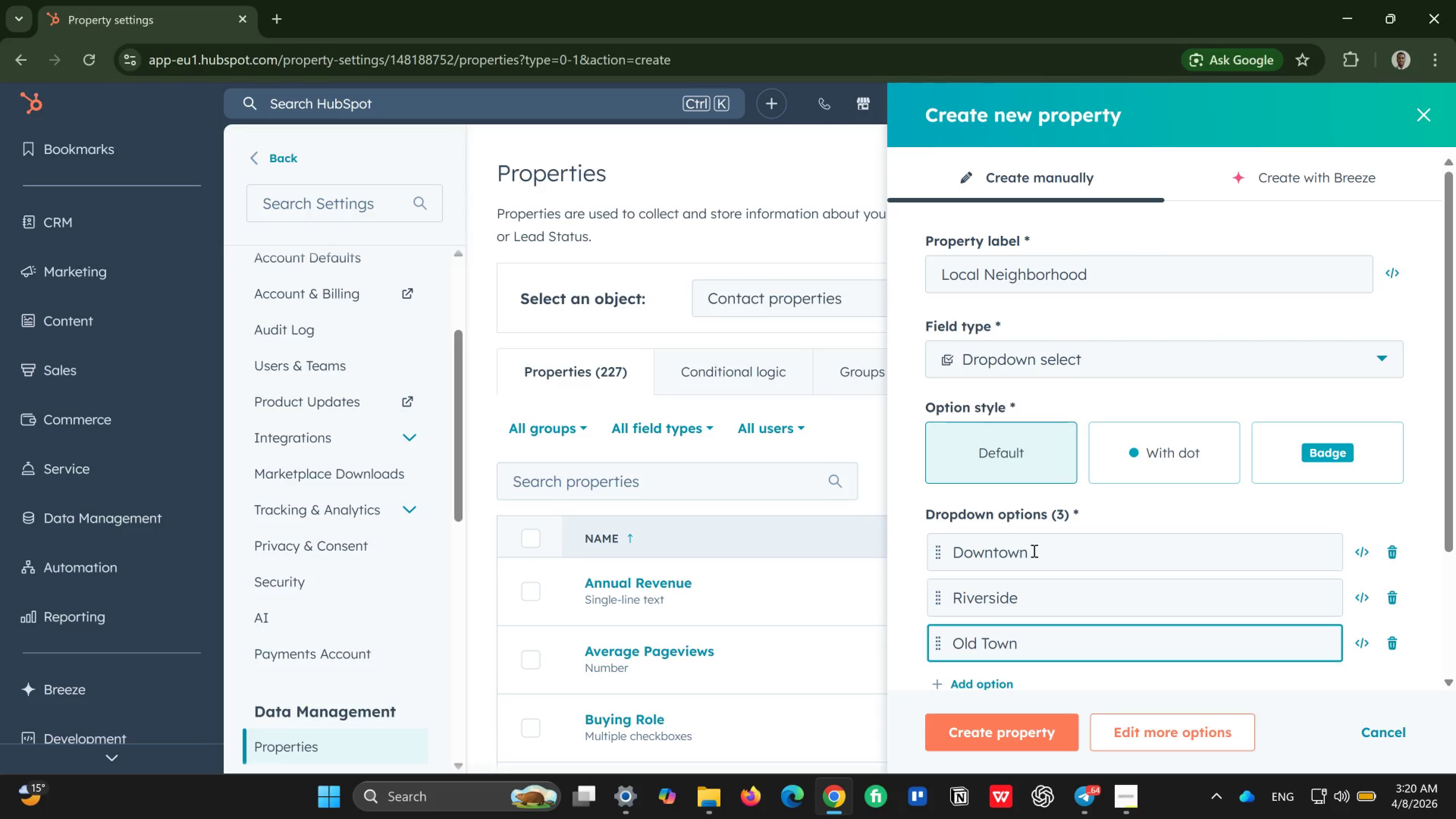 
key(Enter)
 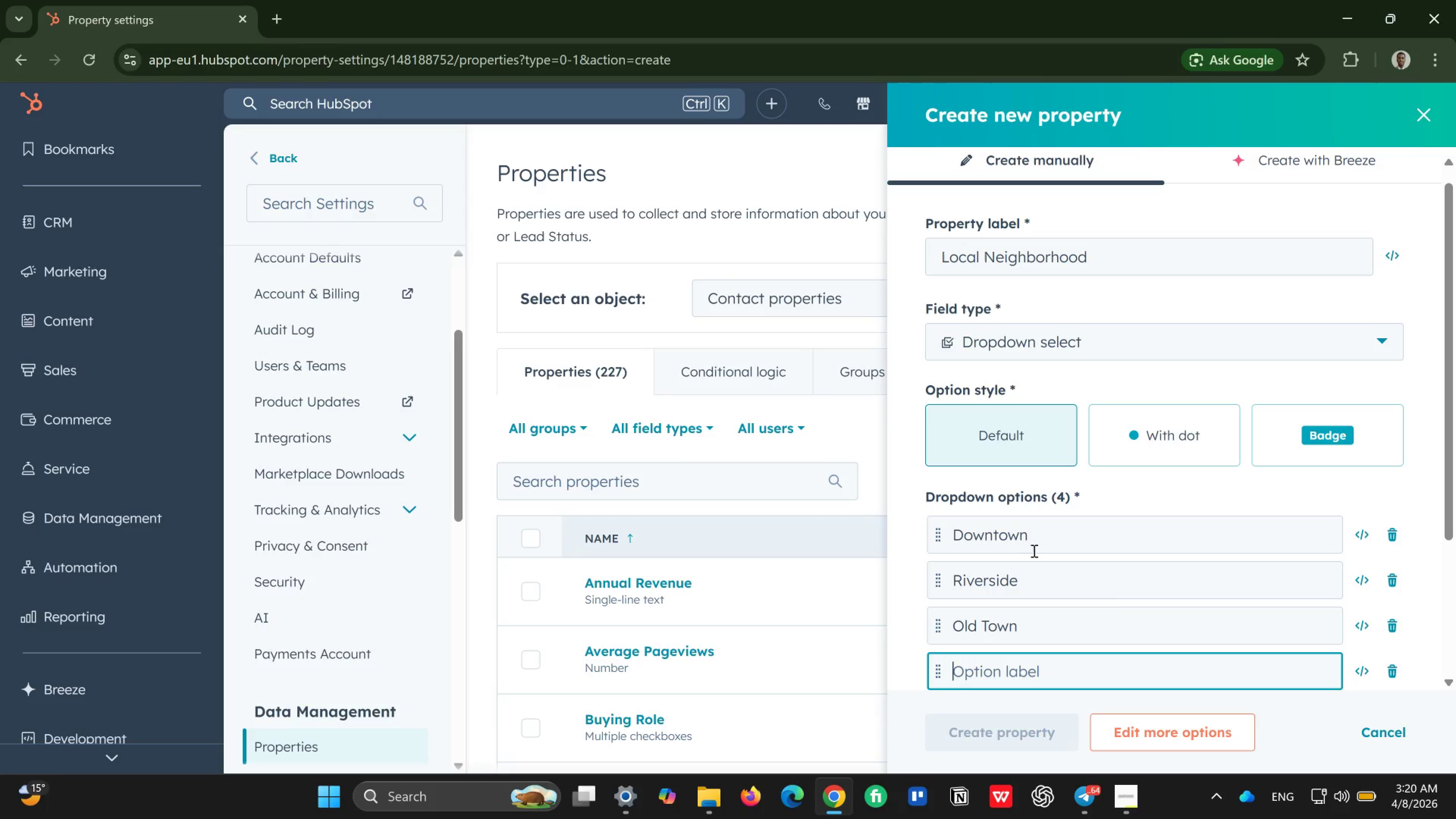 
type(North End)
 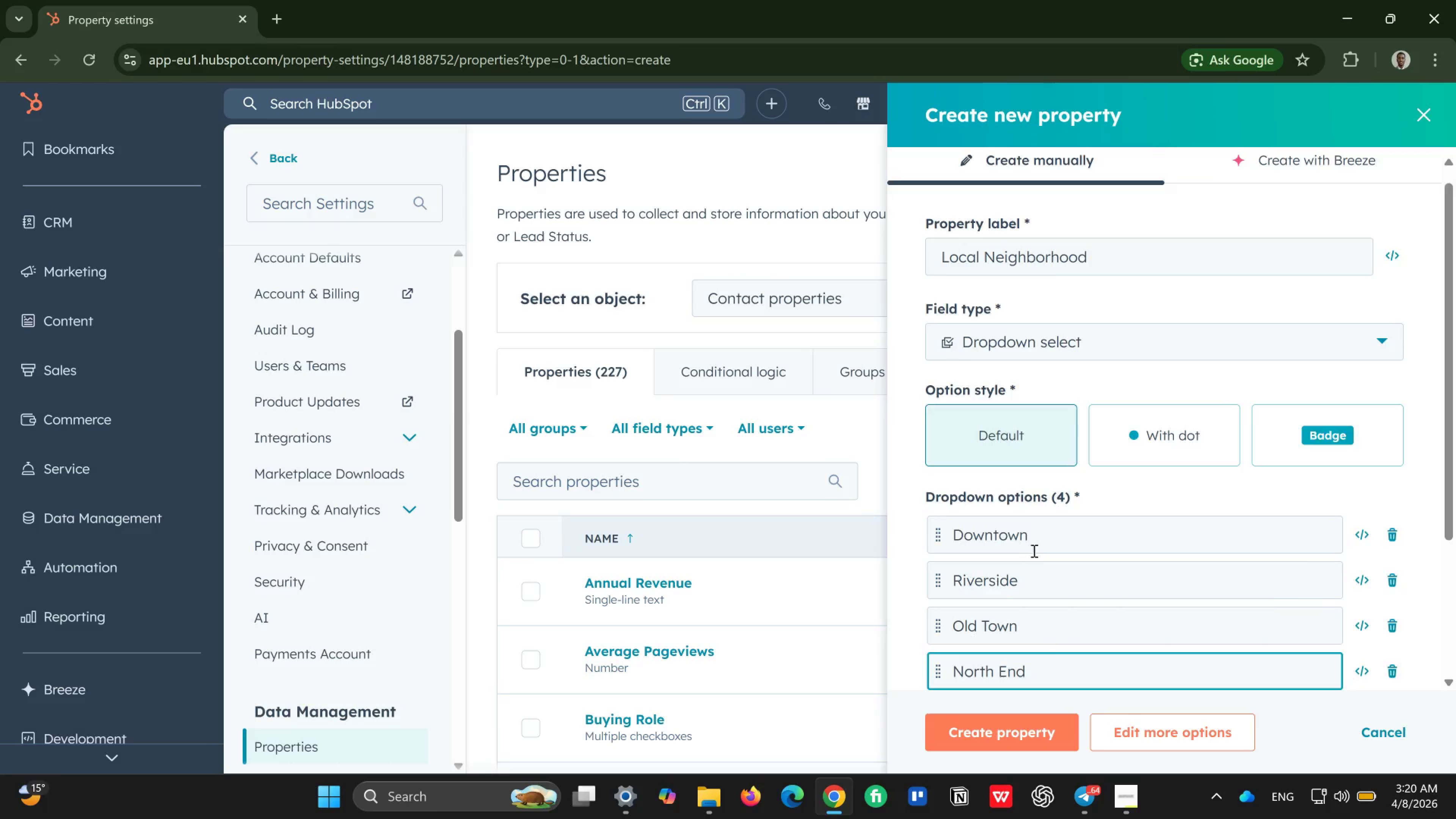 
key(Enter)
 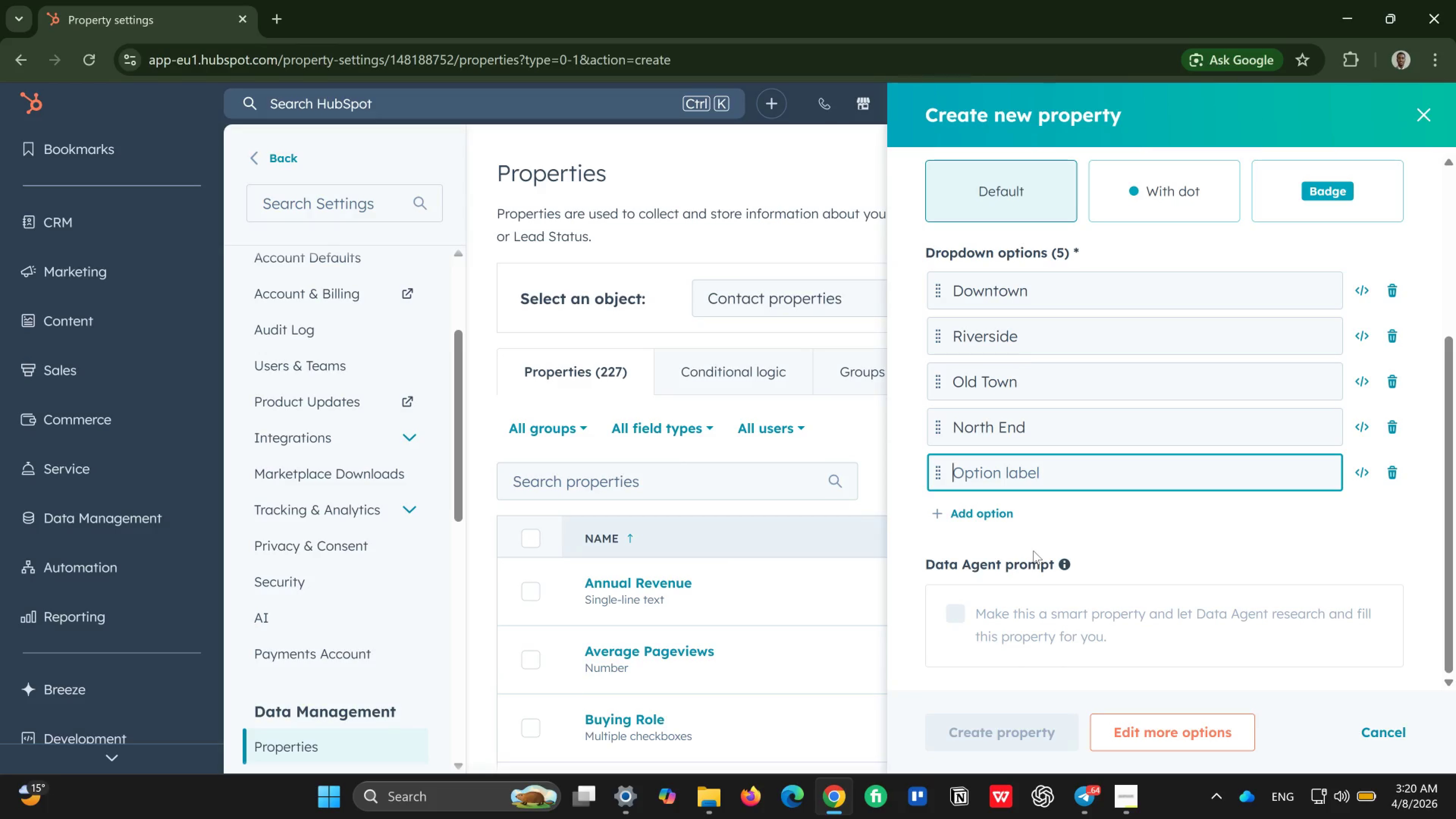 
type(West End)
 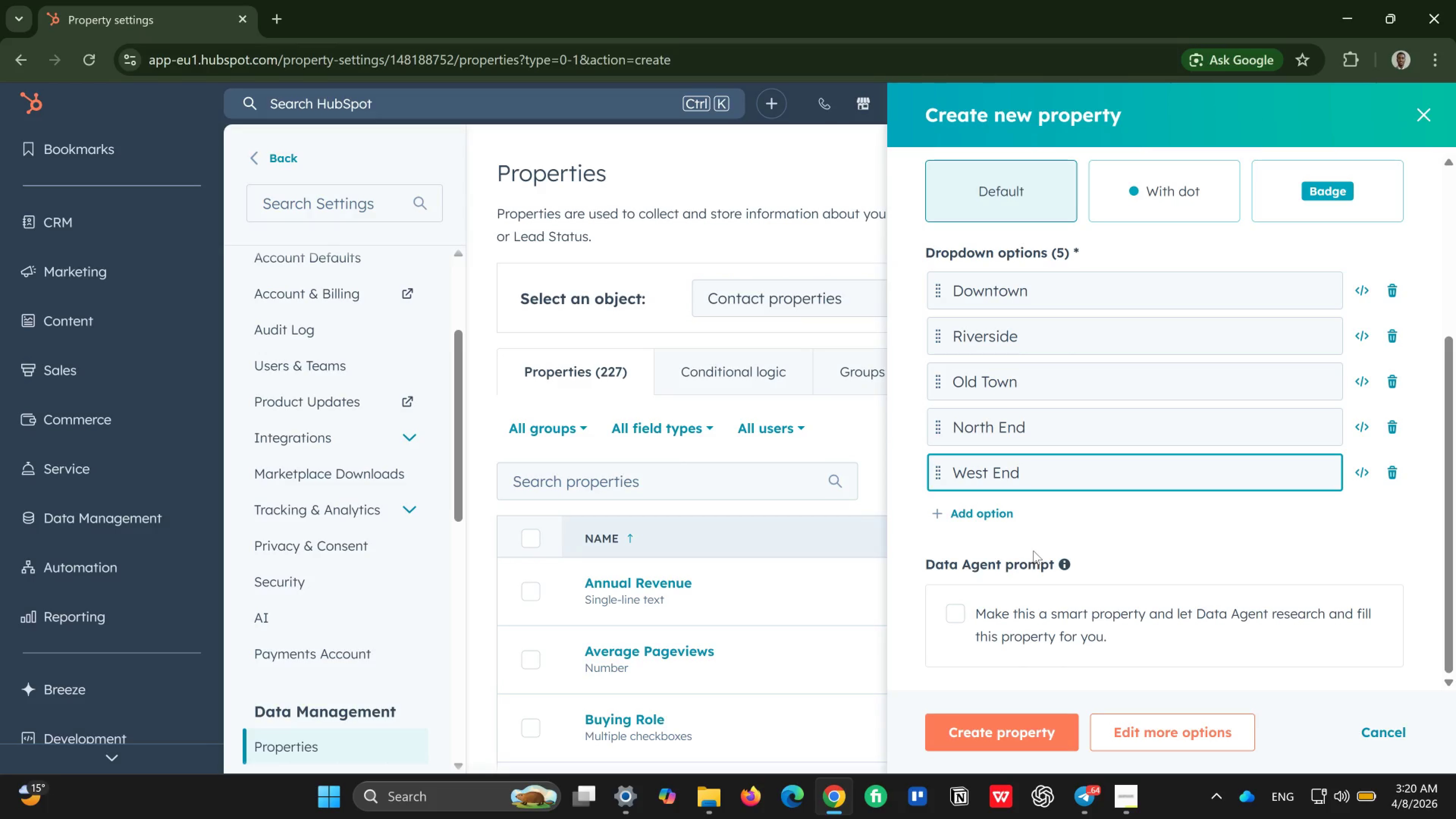 
key(Enter)
 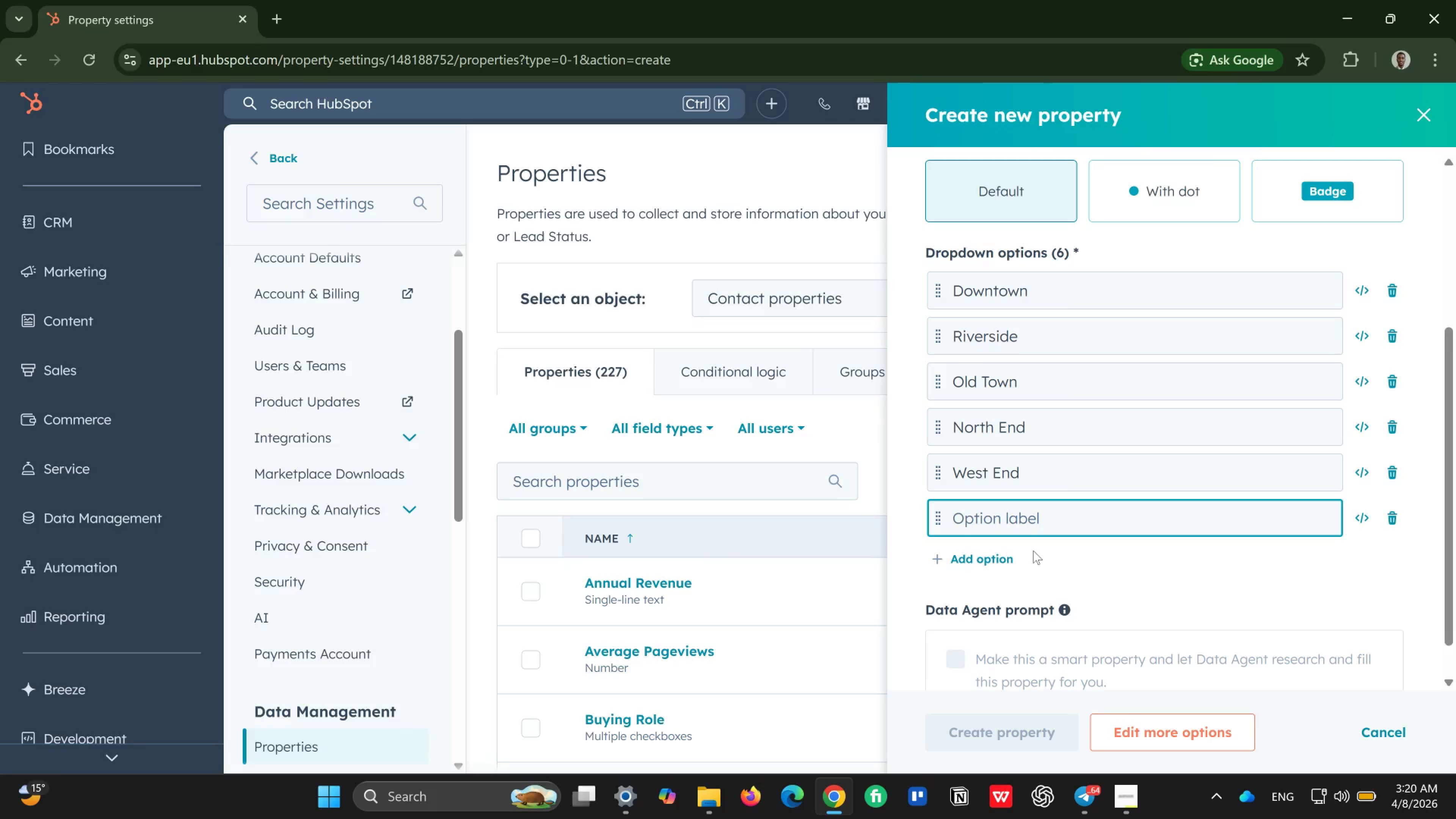 
type(East Side)
 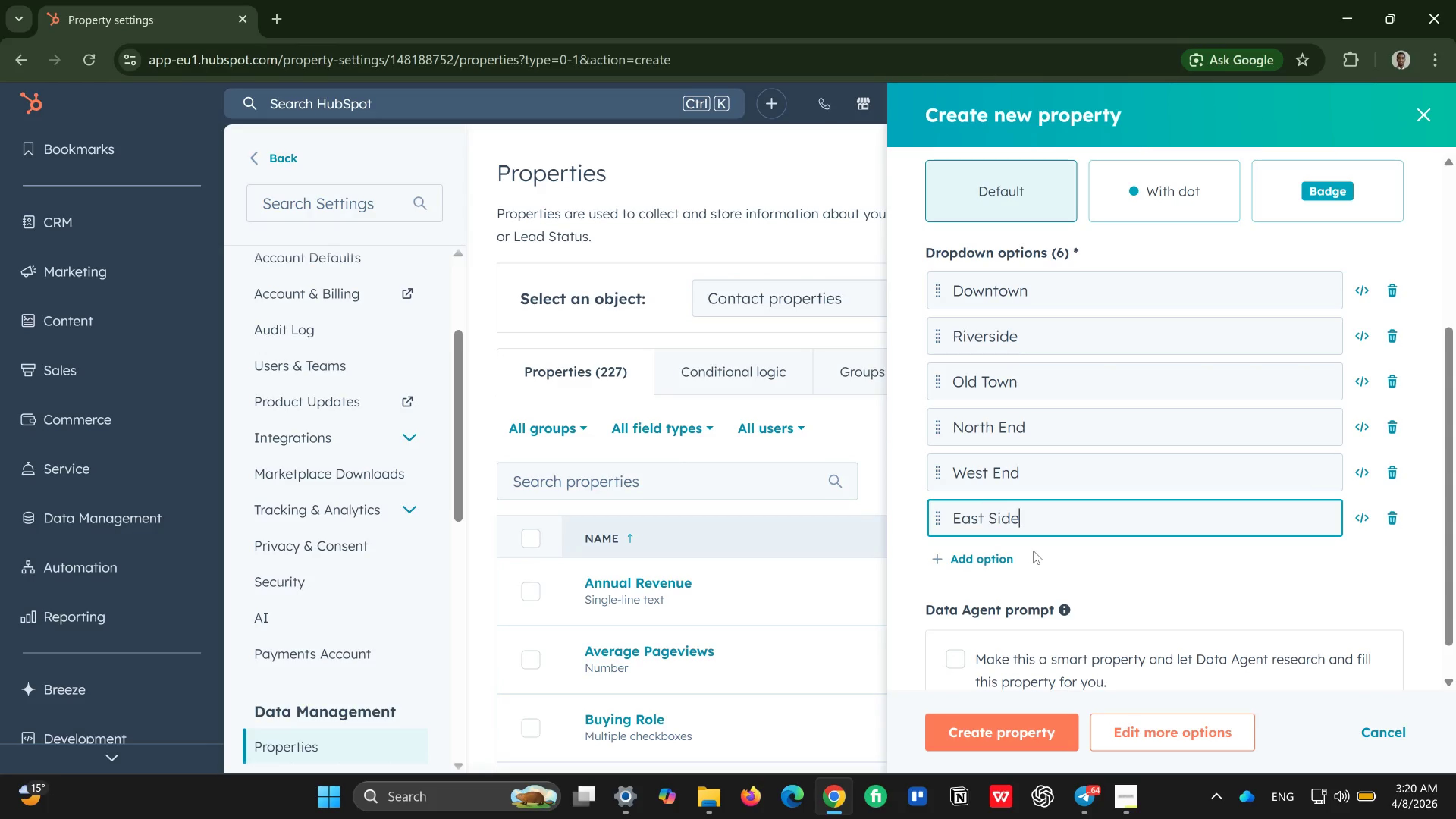 
key(Enter)
 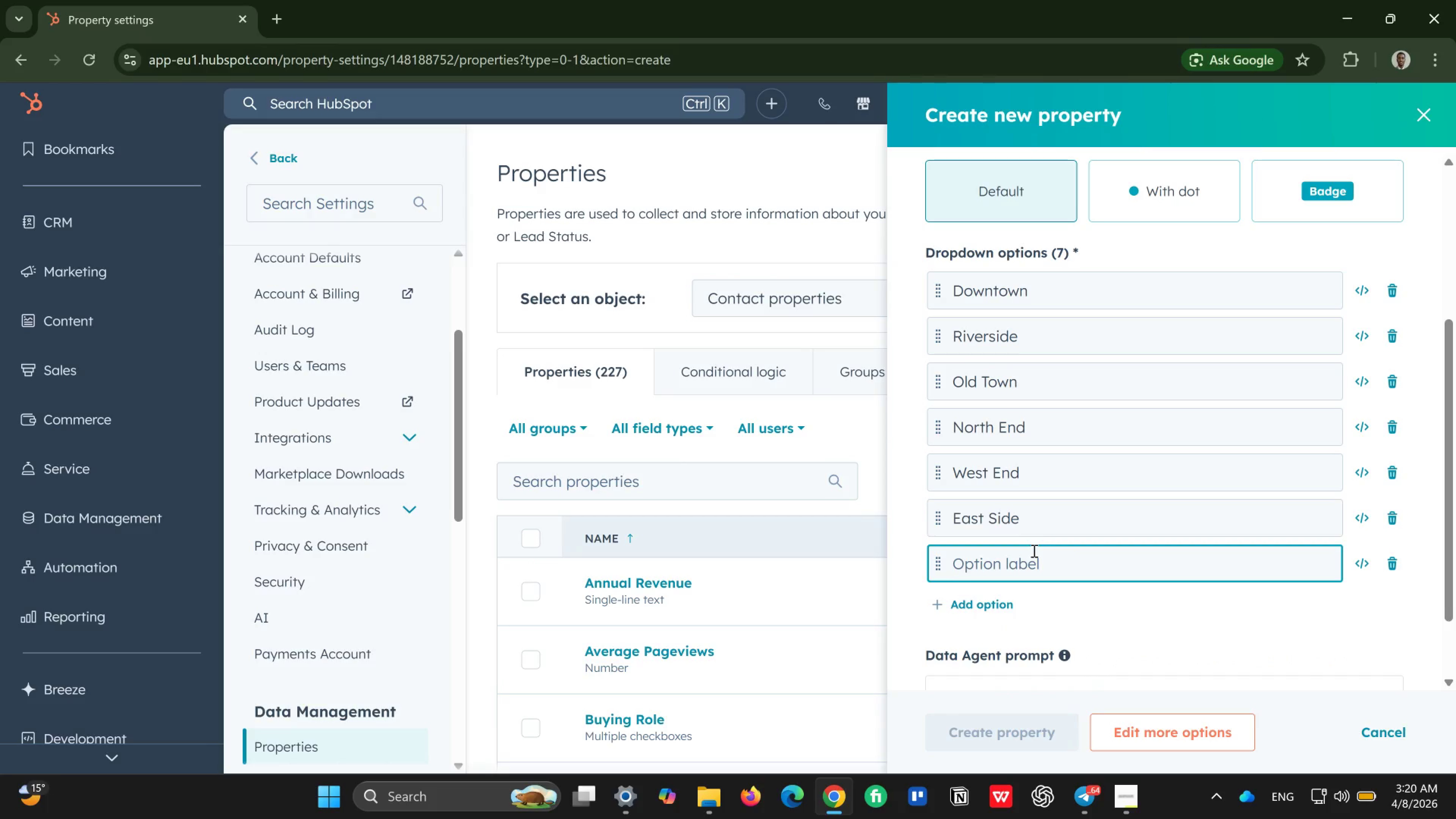 
type(Other)
 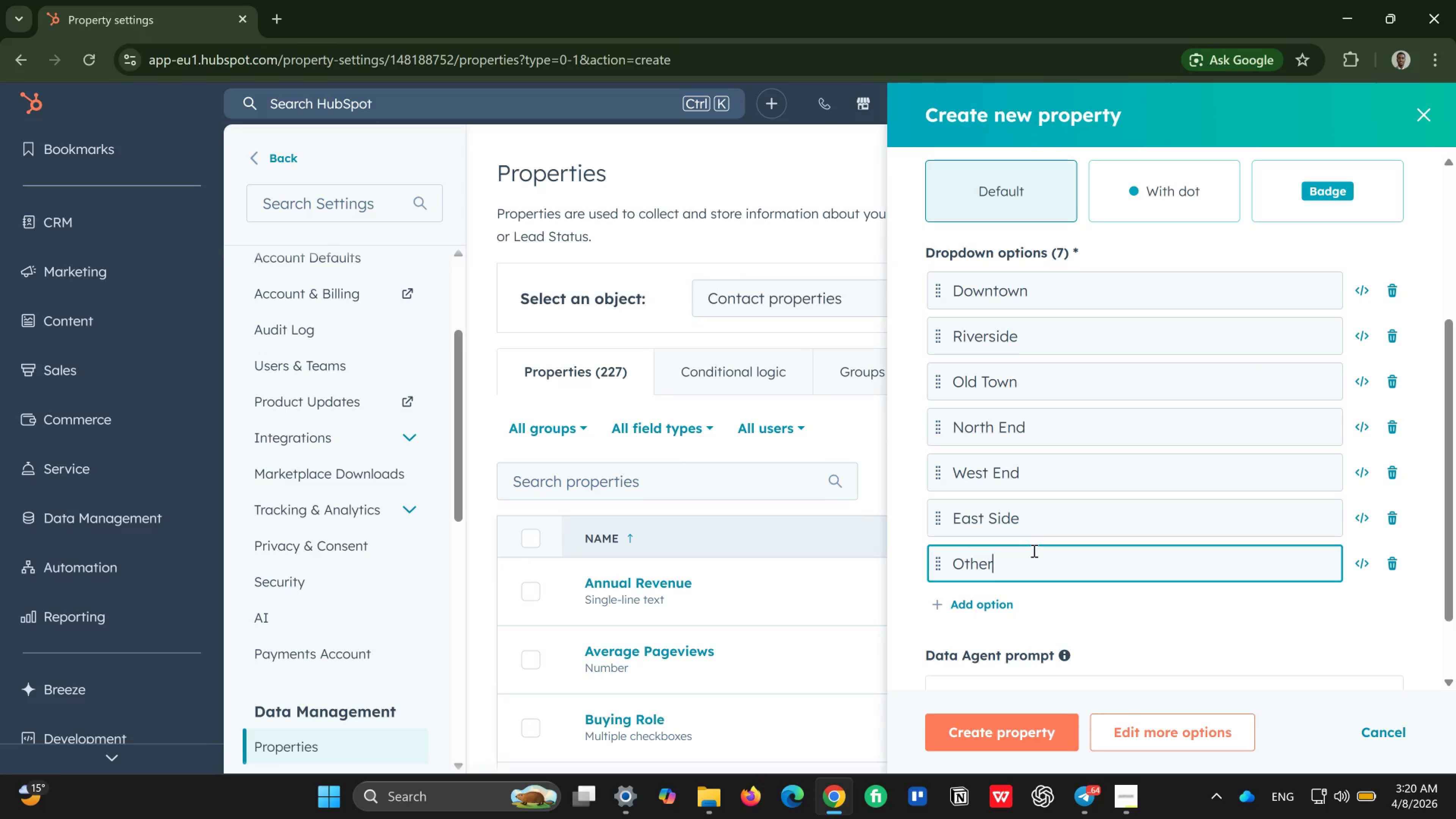 
scroll: coordinate [1033, 551], scroll_direction: down, amount: 1.0
 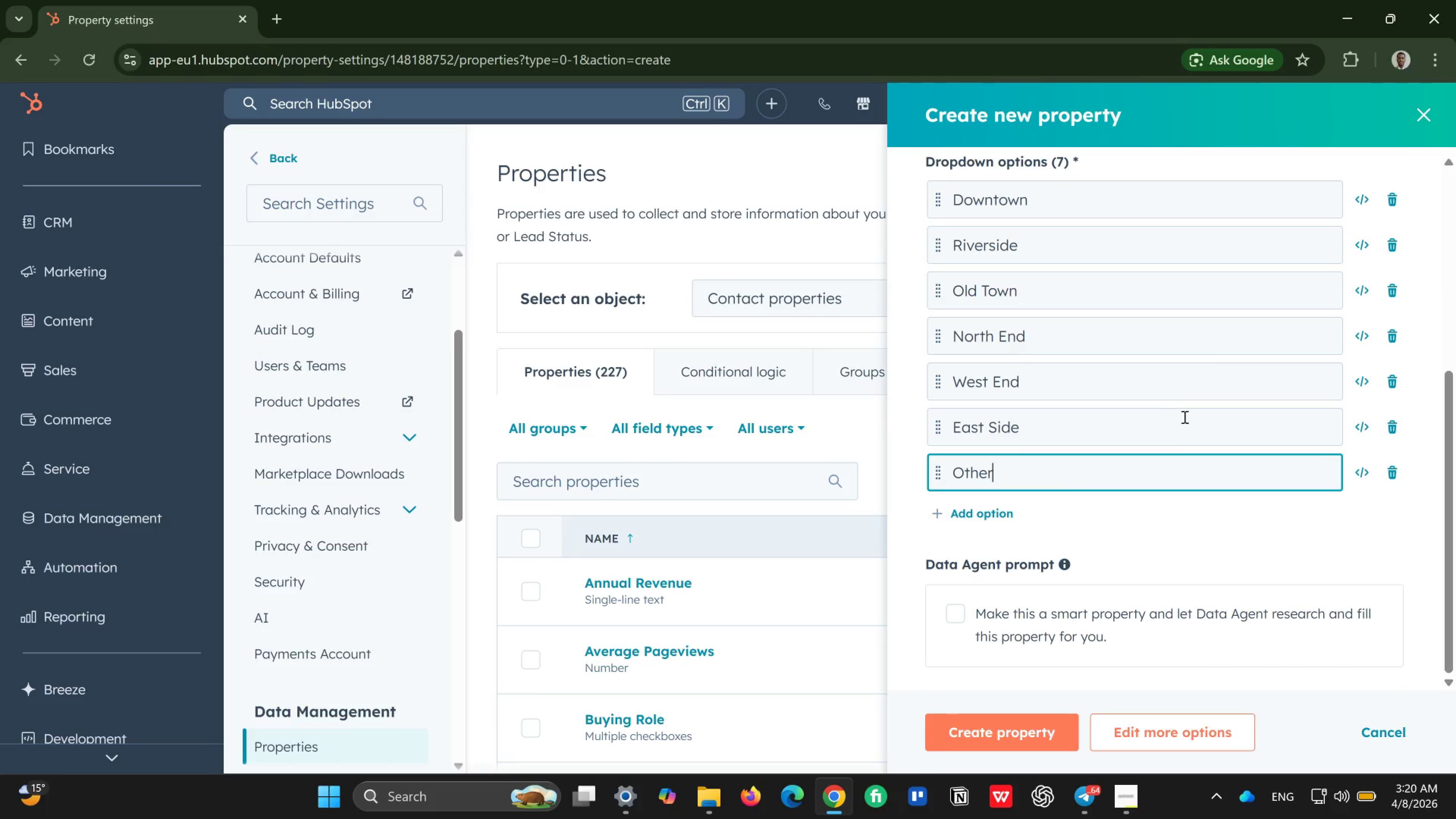 
scroll: coordinate [1172, 415], scroll_direction: up, amount: 2.0
 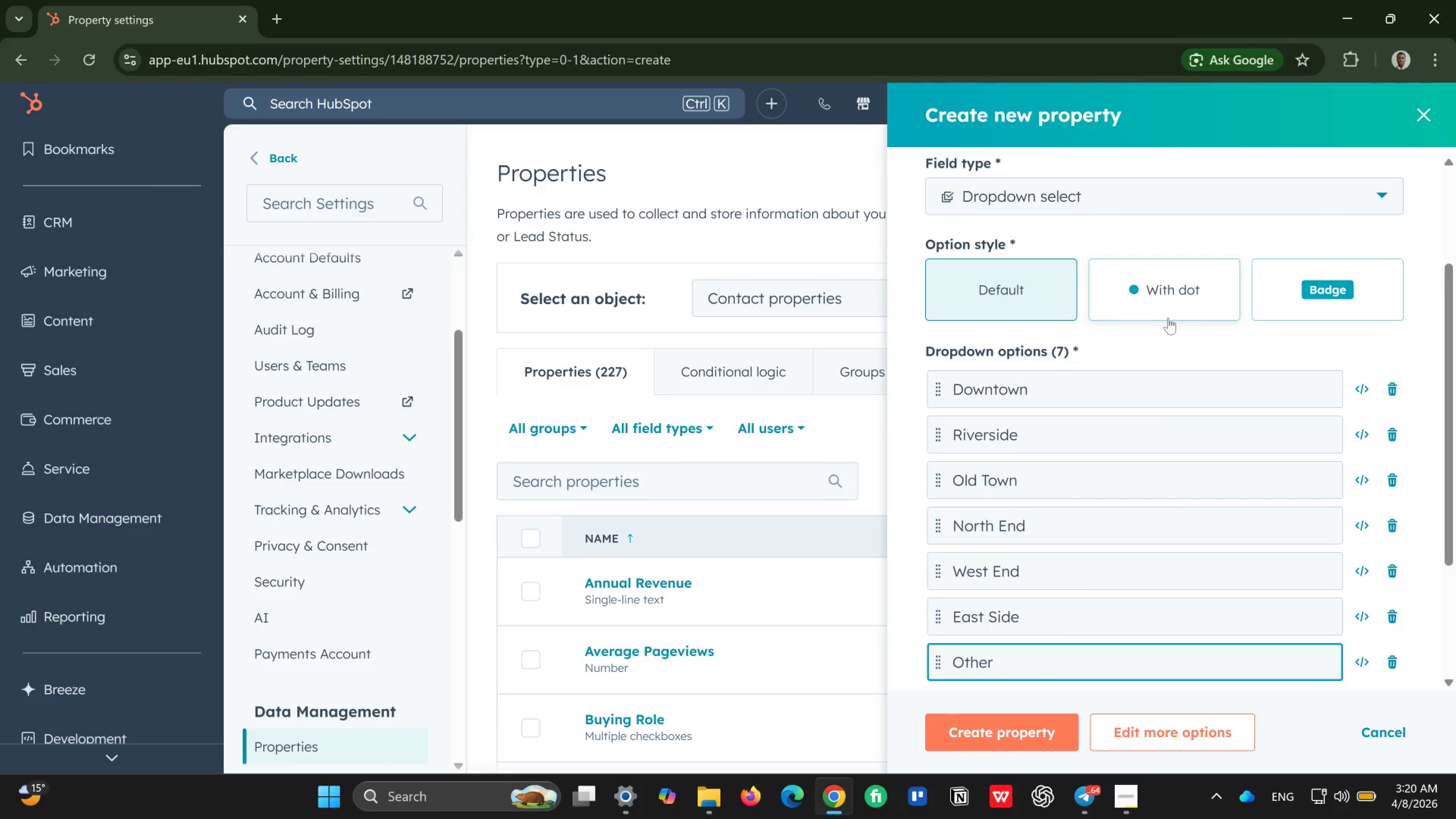 
left_click([1168, 308])
 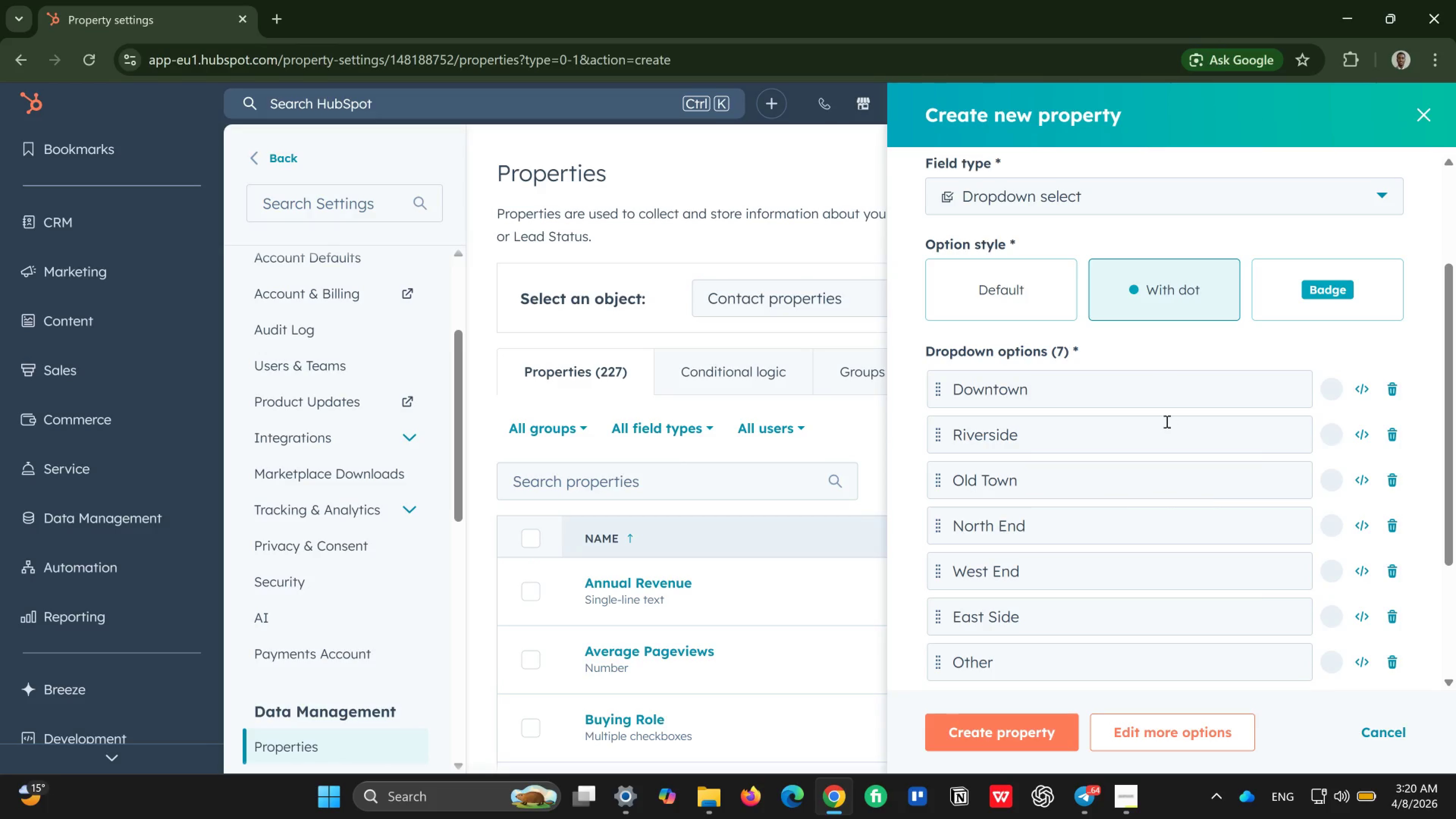 
scroll: coordinate [1165, 438], scroll_direction: down, amount: 2.0
 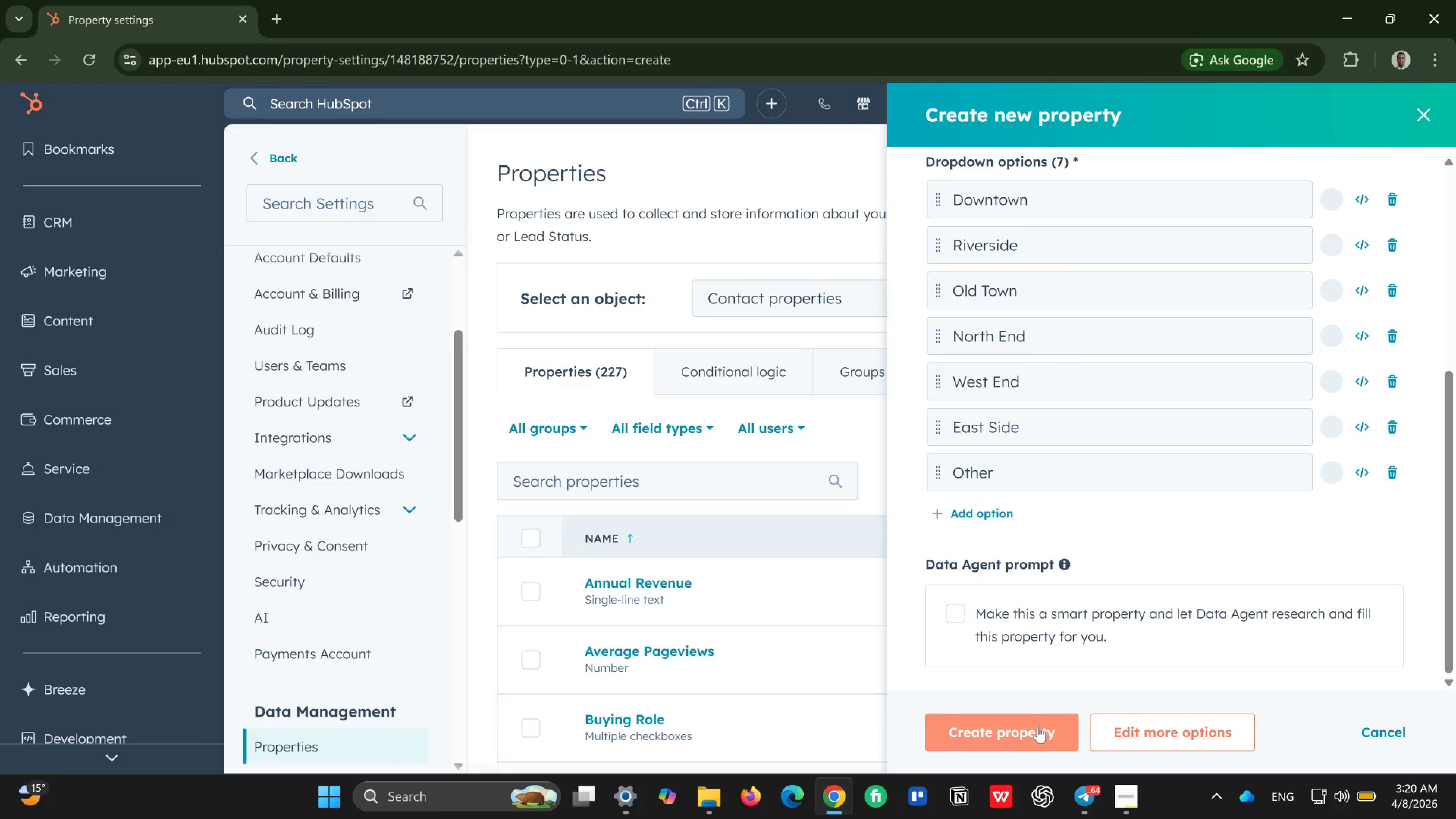 
scroll: coordinate [1162, 524], scroll_direction: up, amount: 7.0
 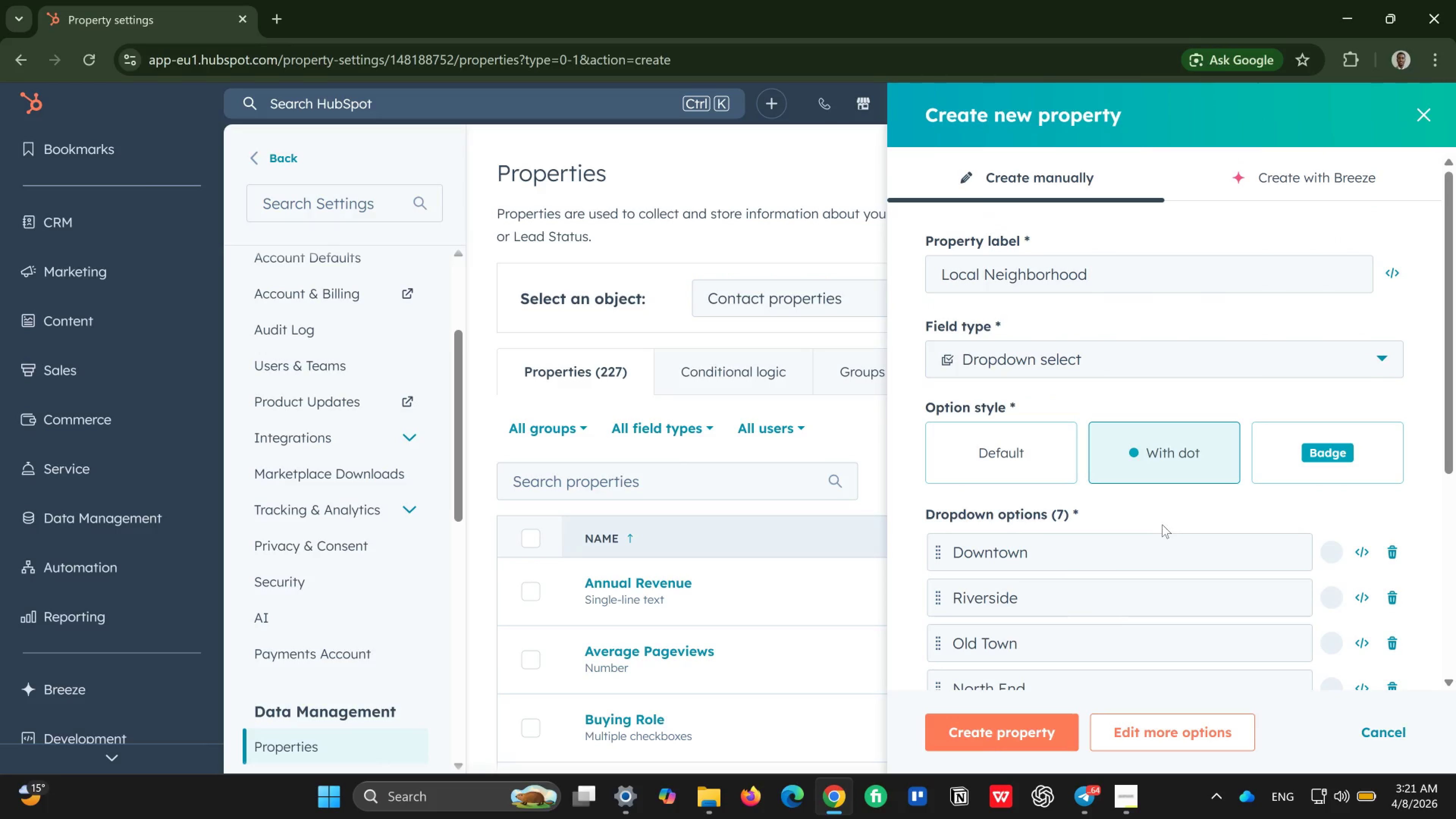 
scroll: coordinate [1162, 524], scroll_direction: down, amount: 1.0
 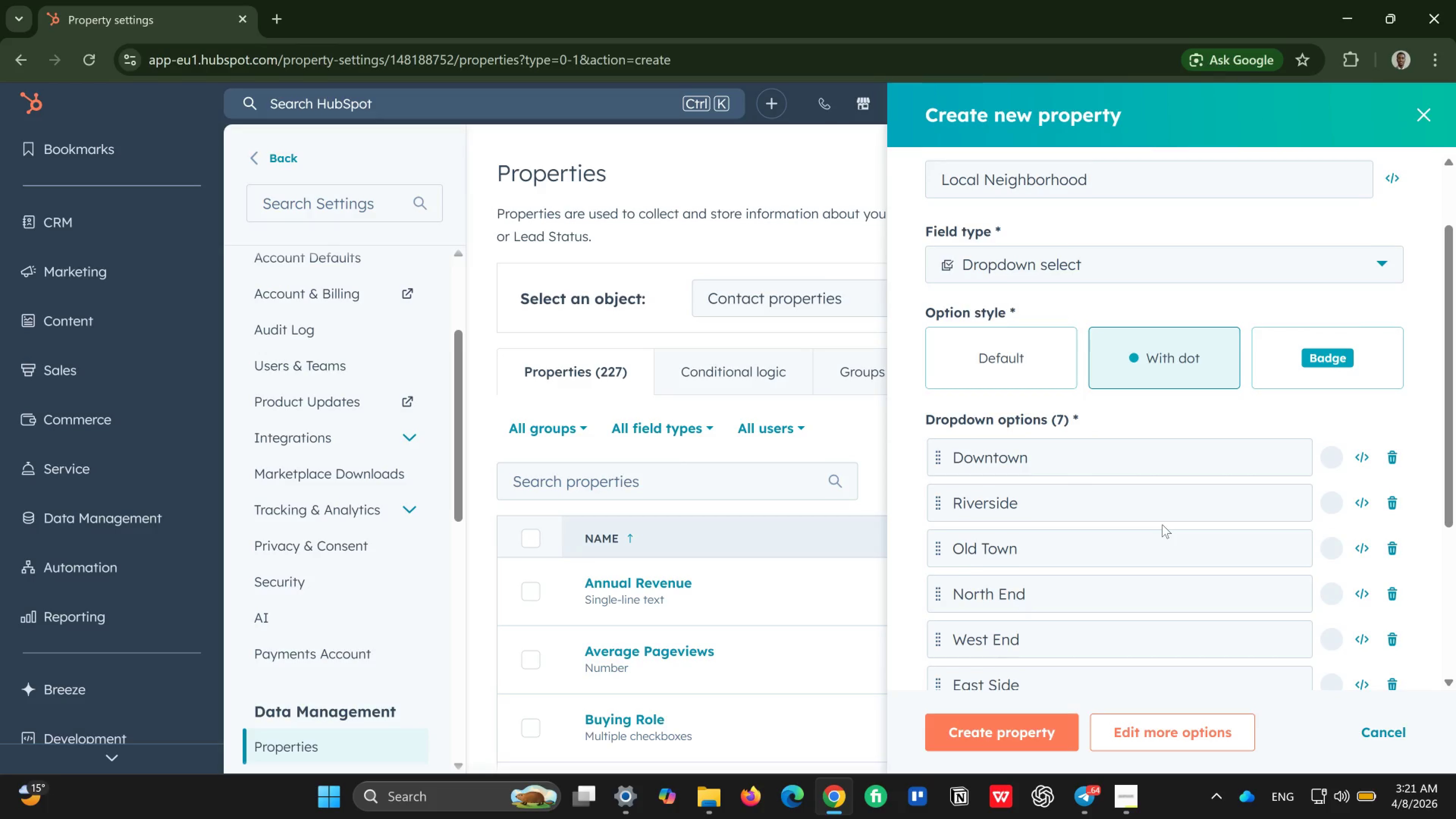 
scroll: coordinate [1162, 524], scroll_direction: up, amount: 1.0
 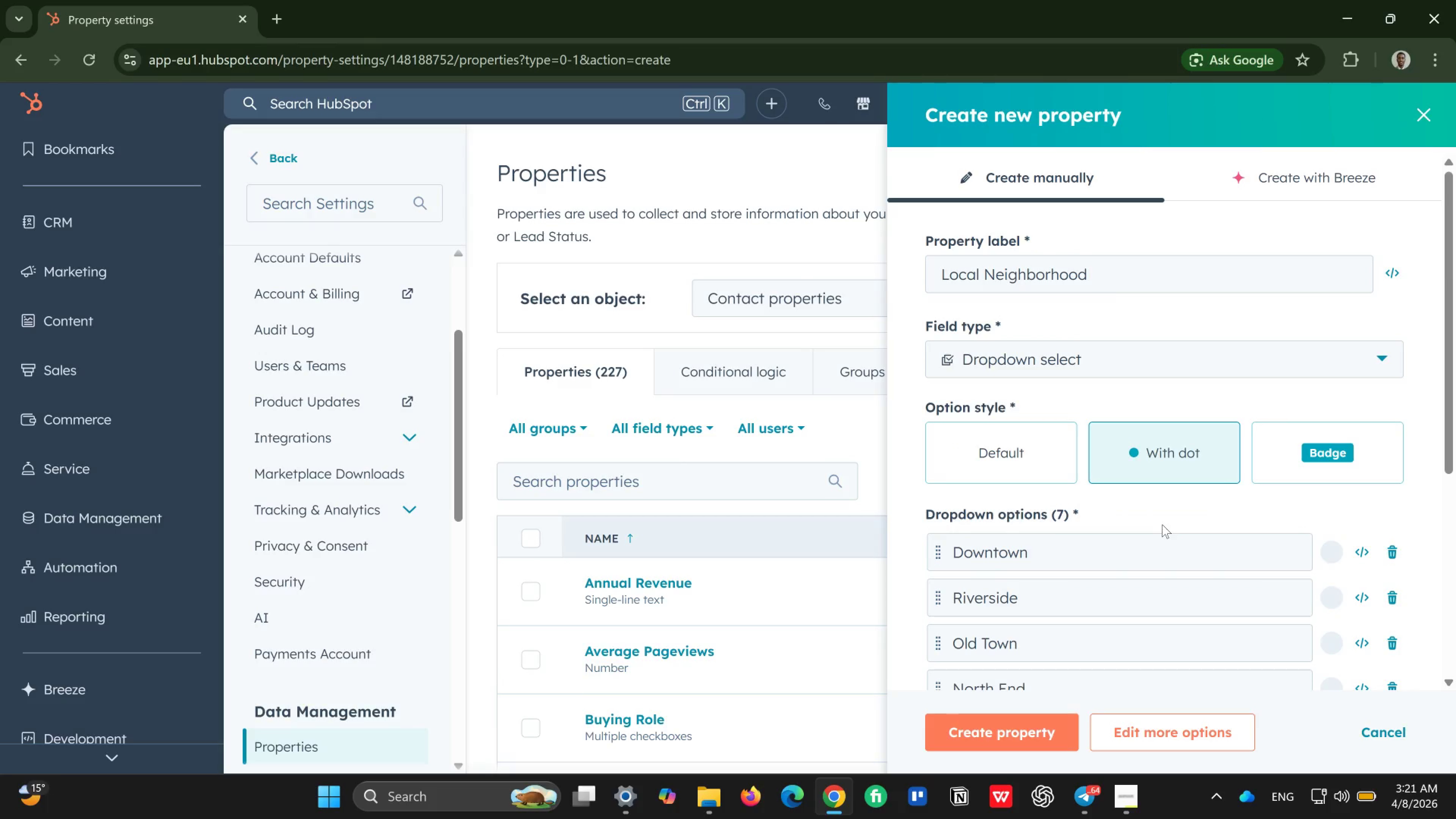 
scroll: coordinate [1162, 524], scroll_direction: down, amount: 3.0
 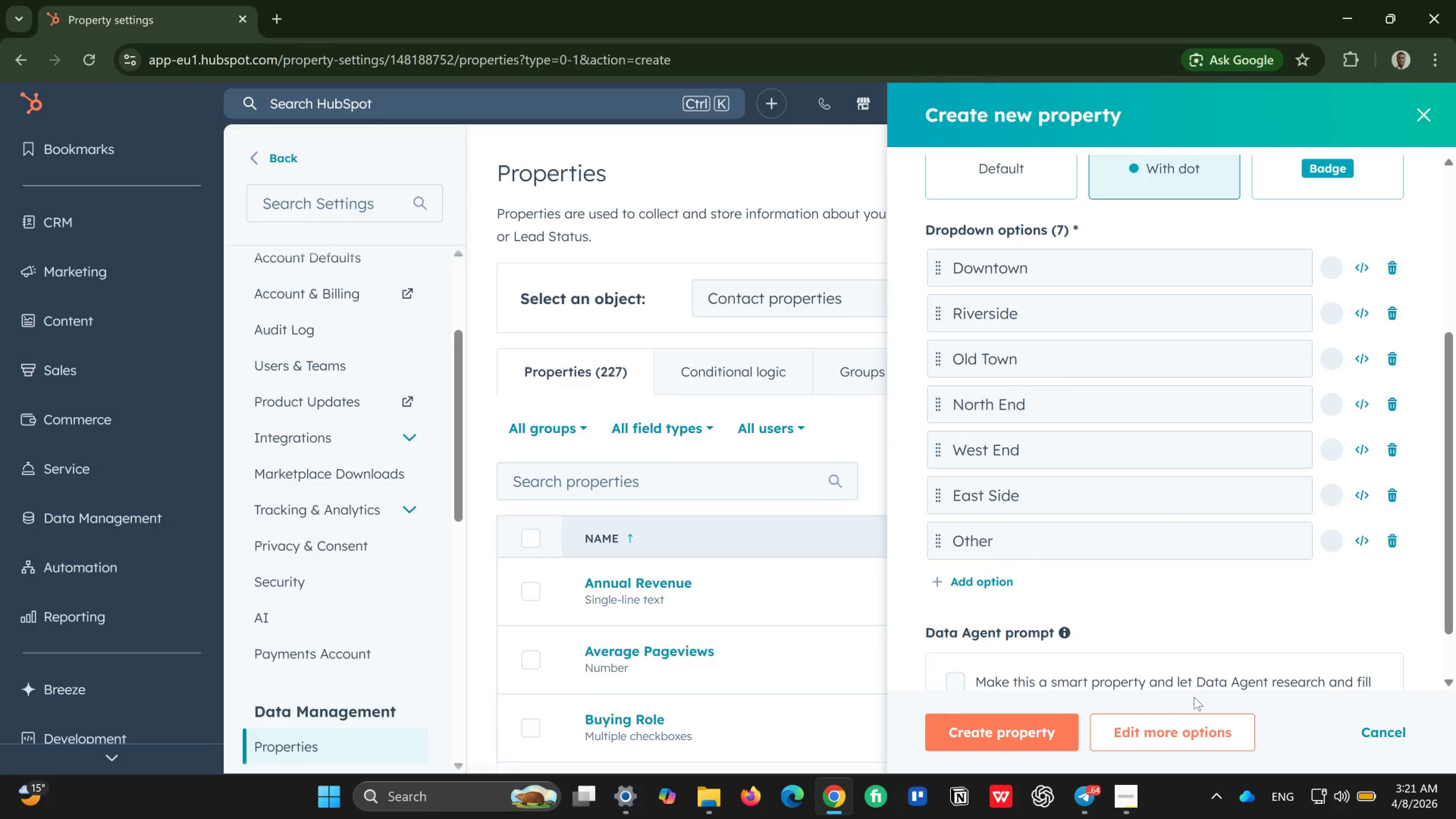 
left_click([1193, 731])
 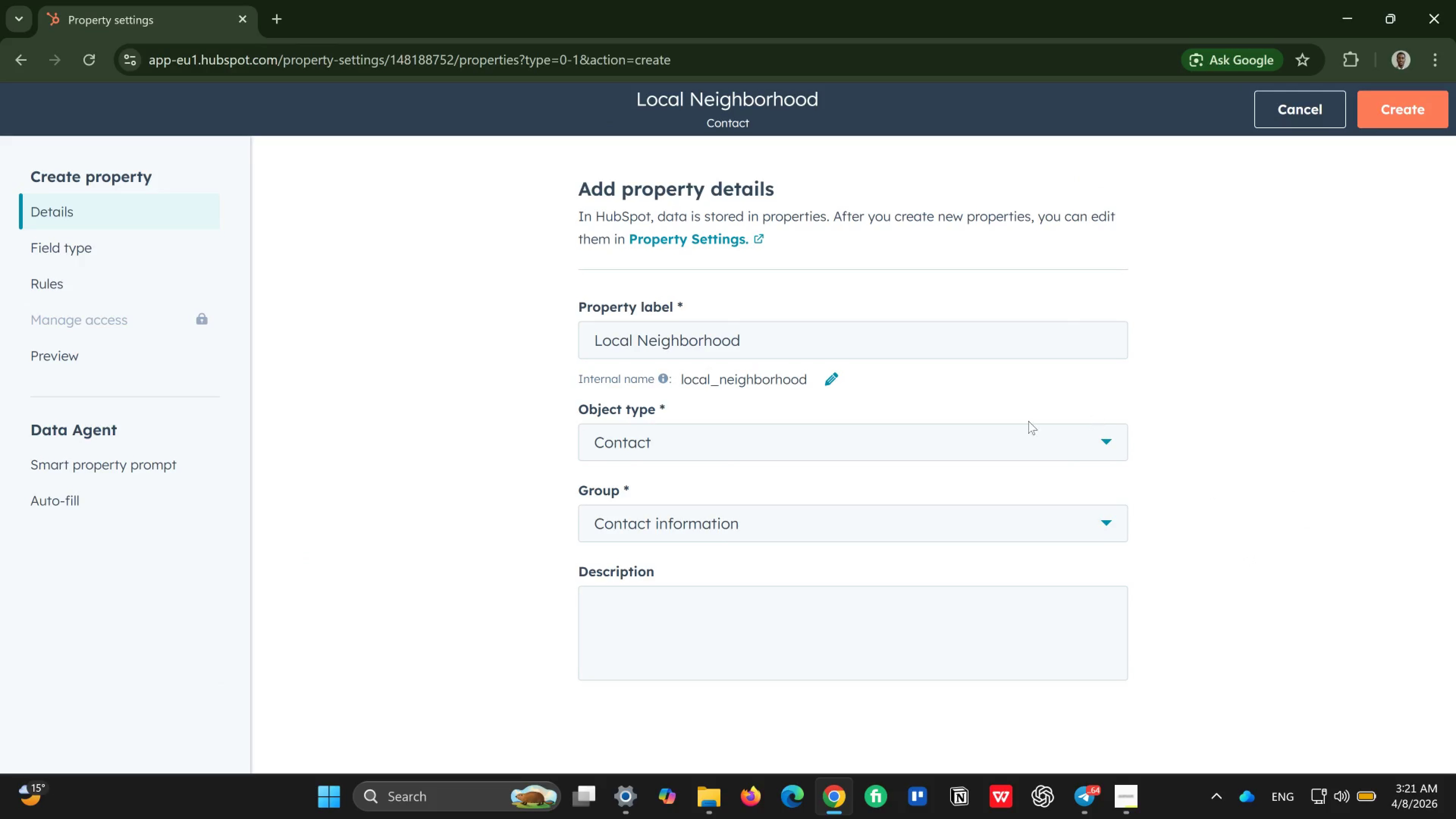 
wait(6.97)
 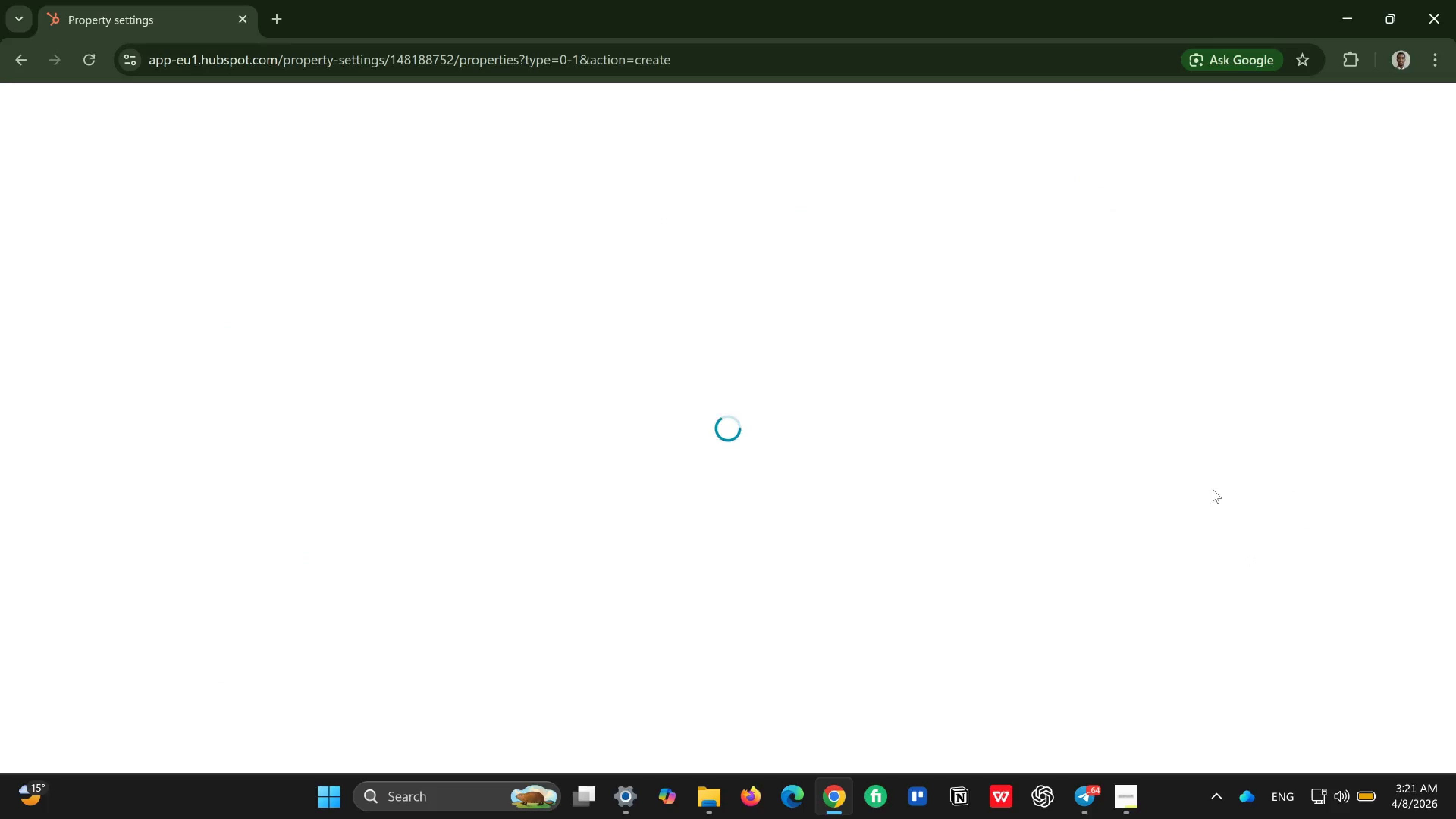 
left_click([984, 634])
 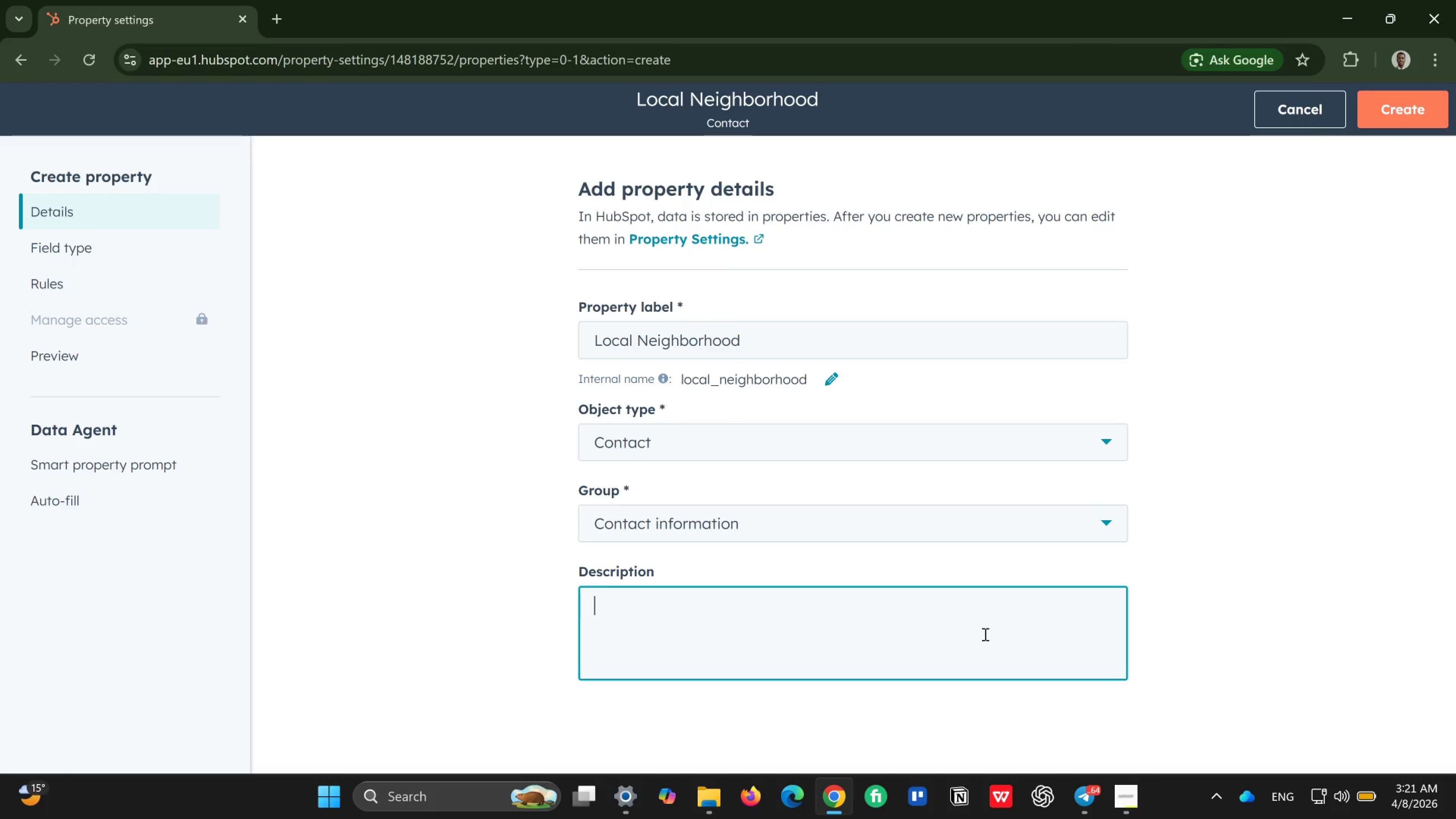 
type(Local Neighborhood Options)
 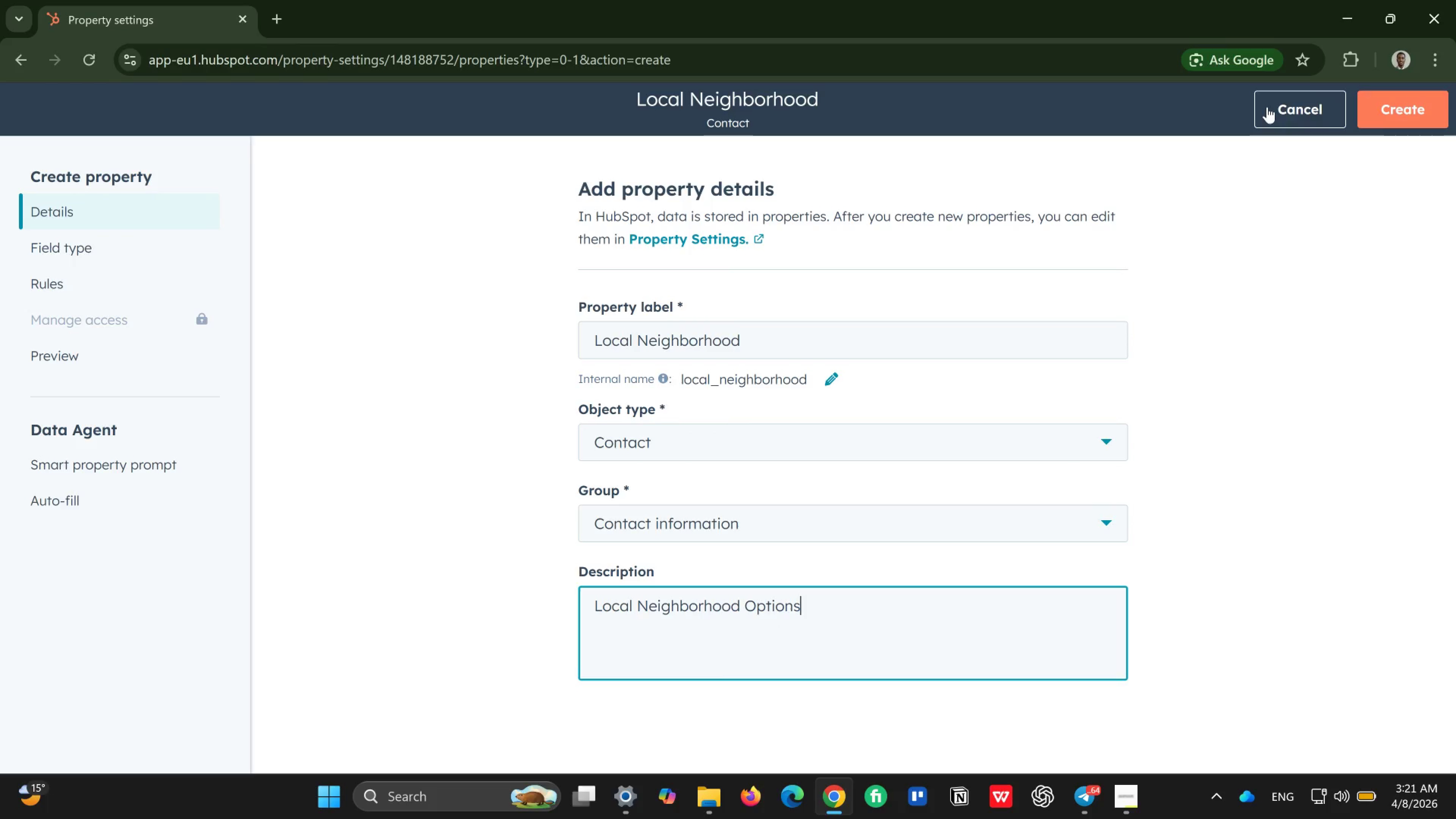 
wait(7.89)
 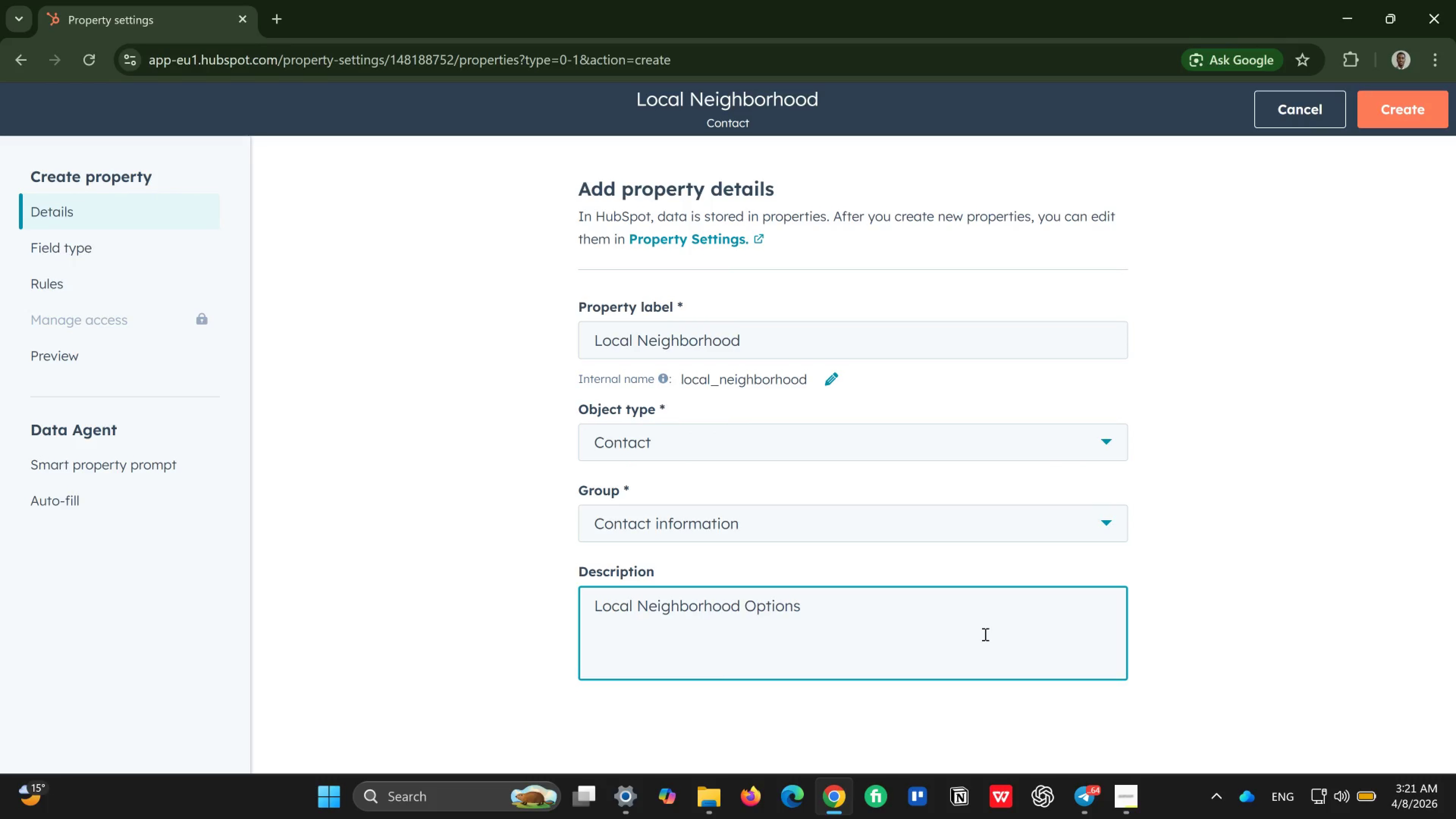 
left_click([1395, 118])
 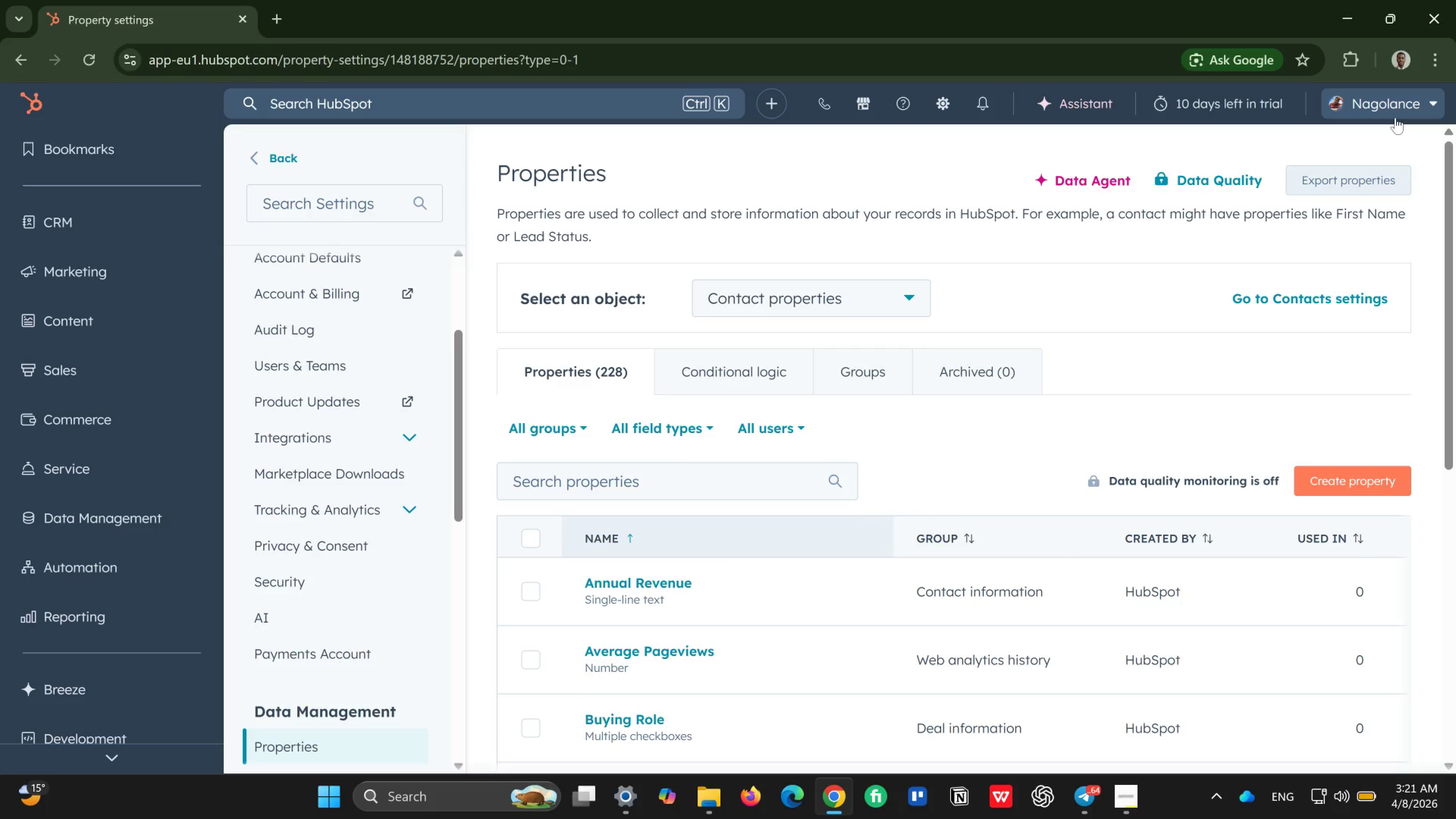 
wait(19.22)
 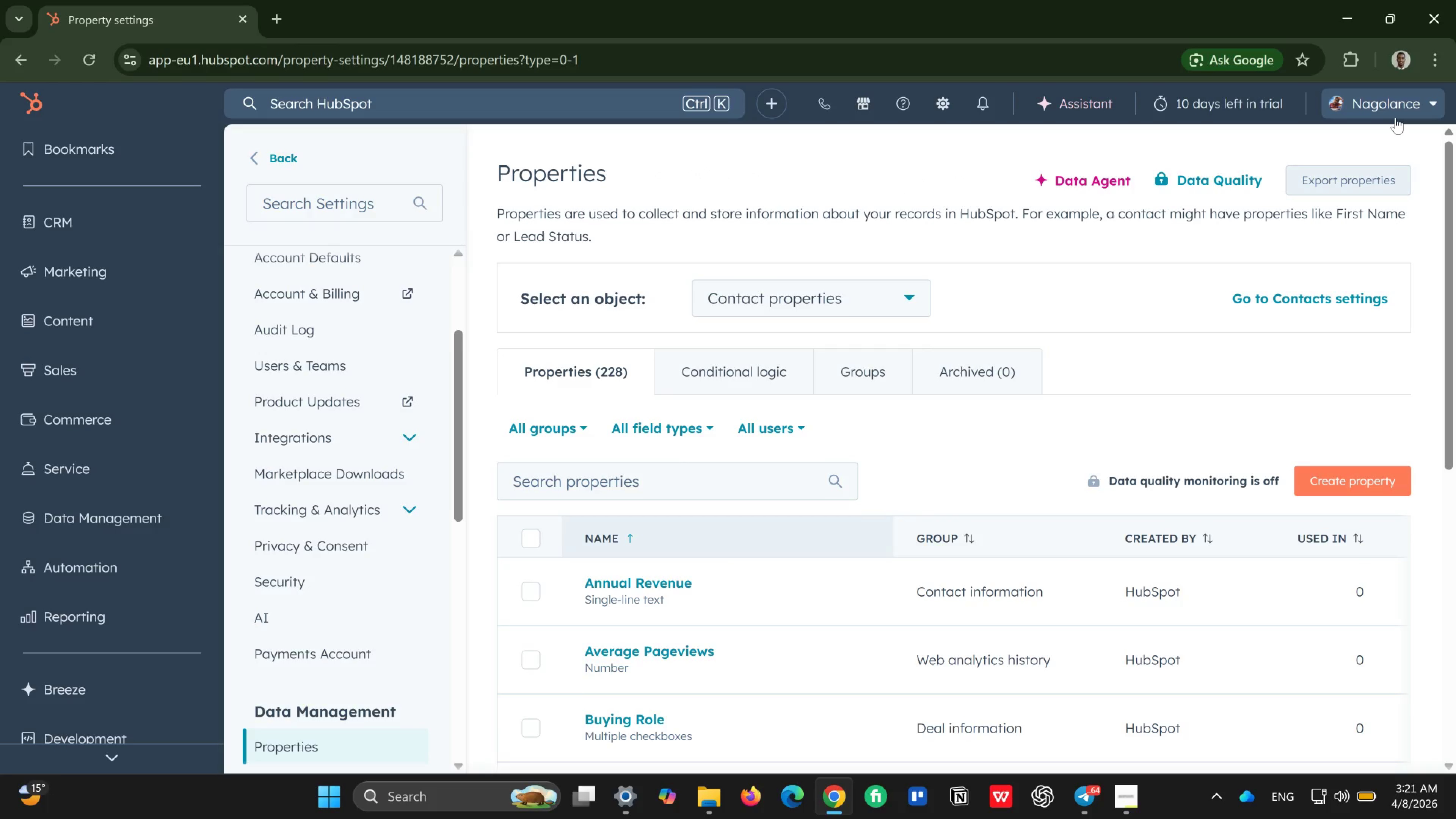 
scroll: coordinate [1061, 307], scroll_direction: down, amount: 2.0
 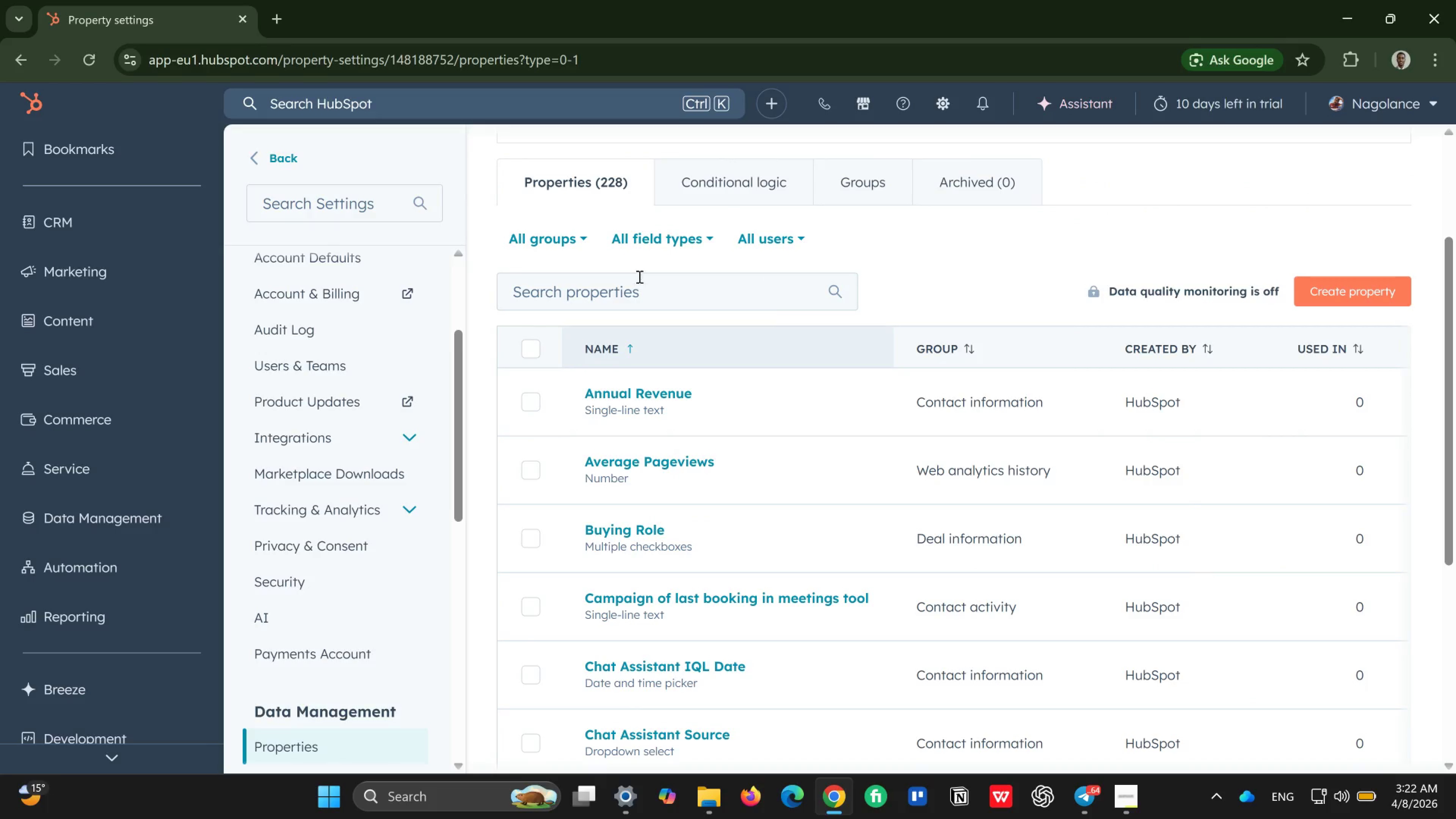 
wait(6.43)
 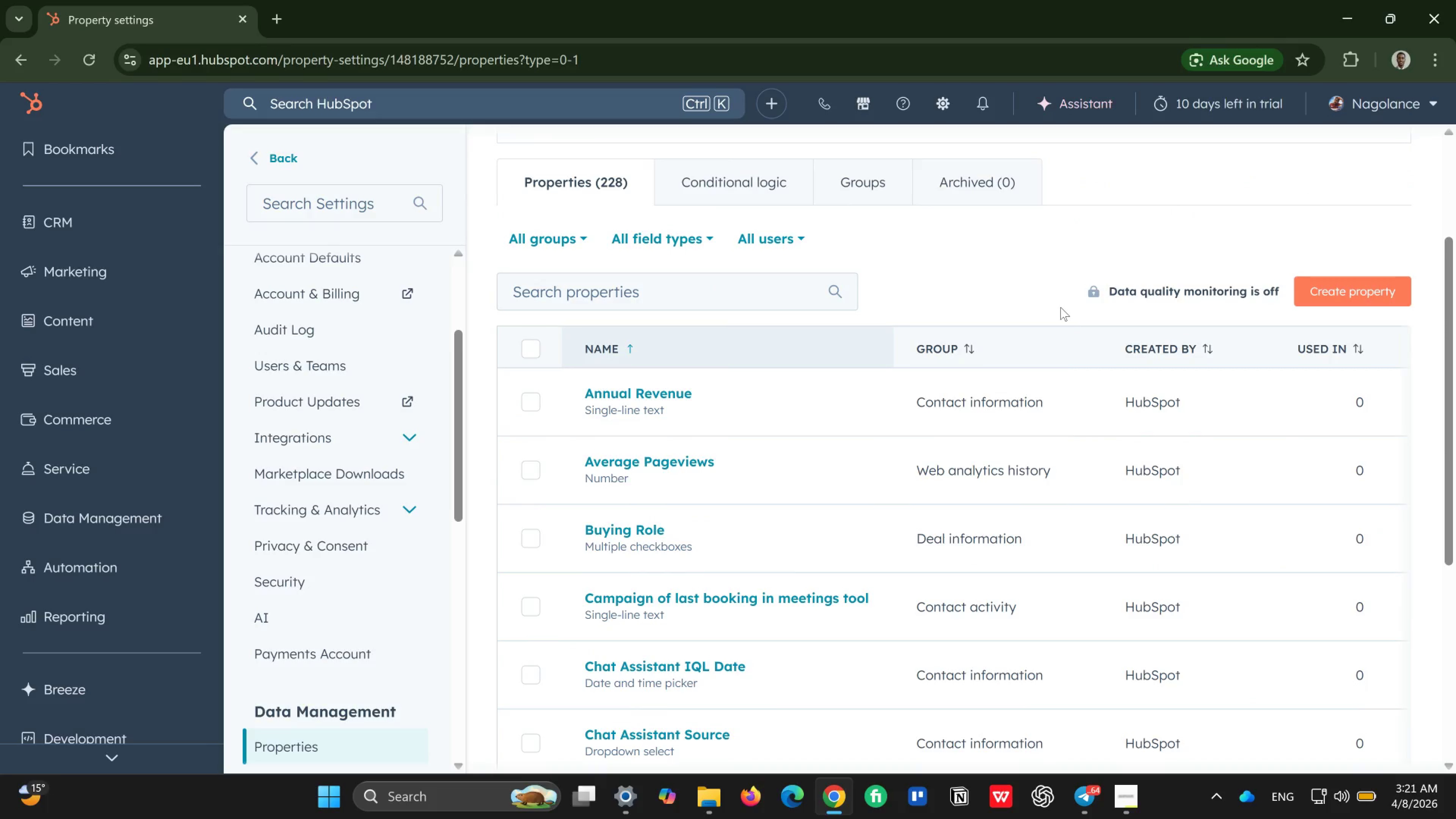 
left_click([612, 296])
 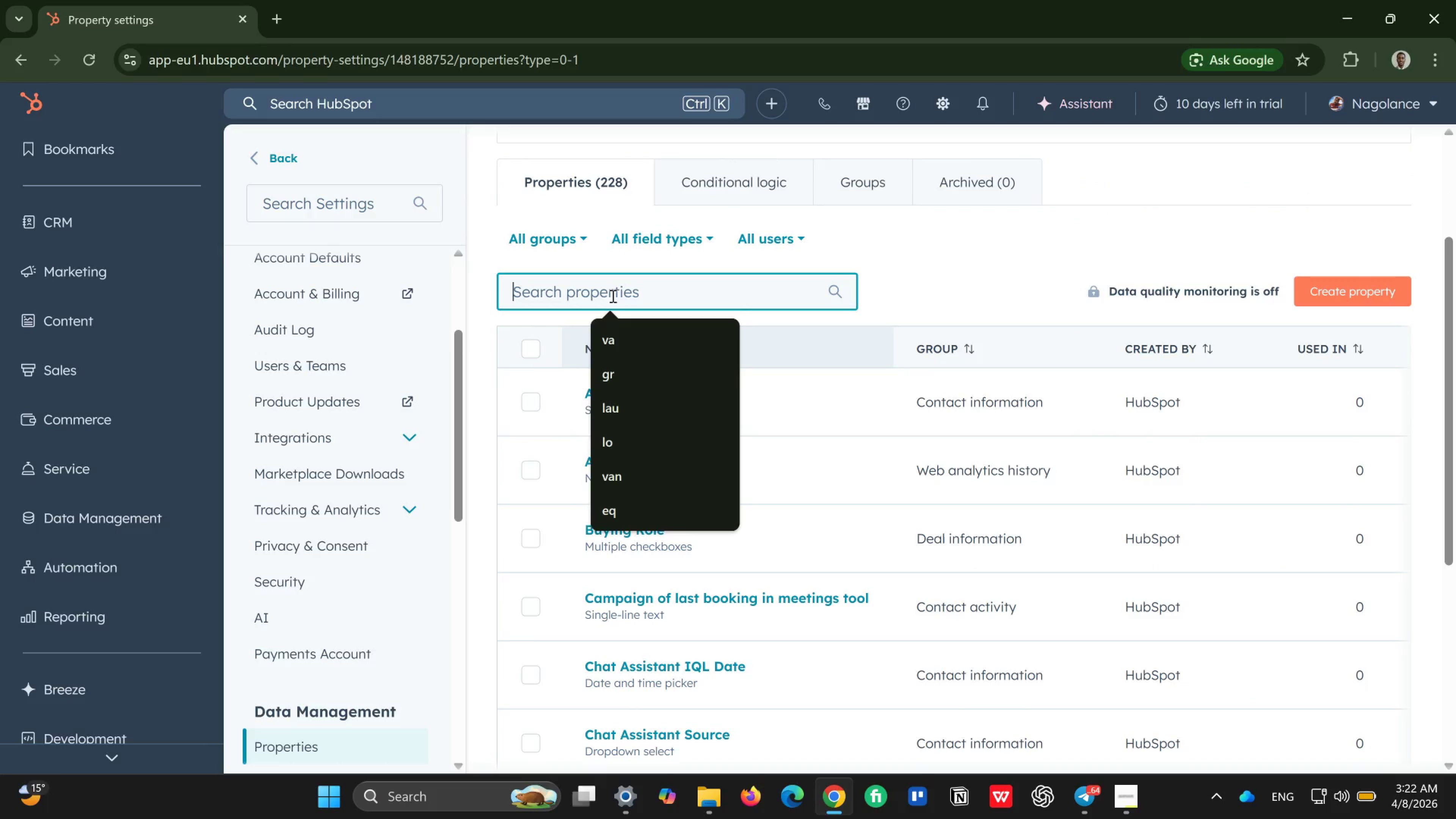 
type(lo)
 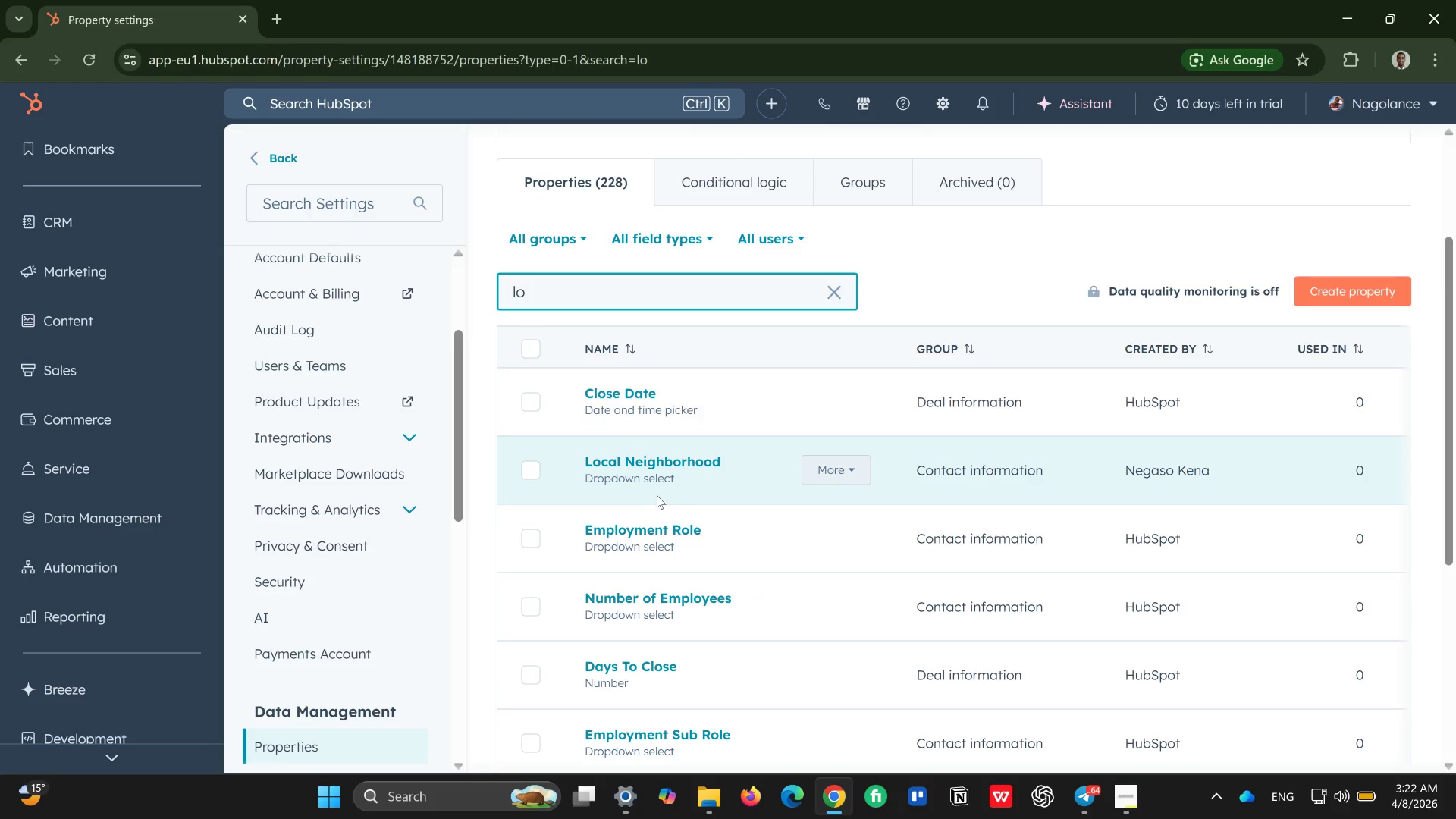 
wait(5.03)
 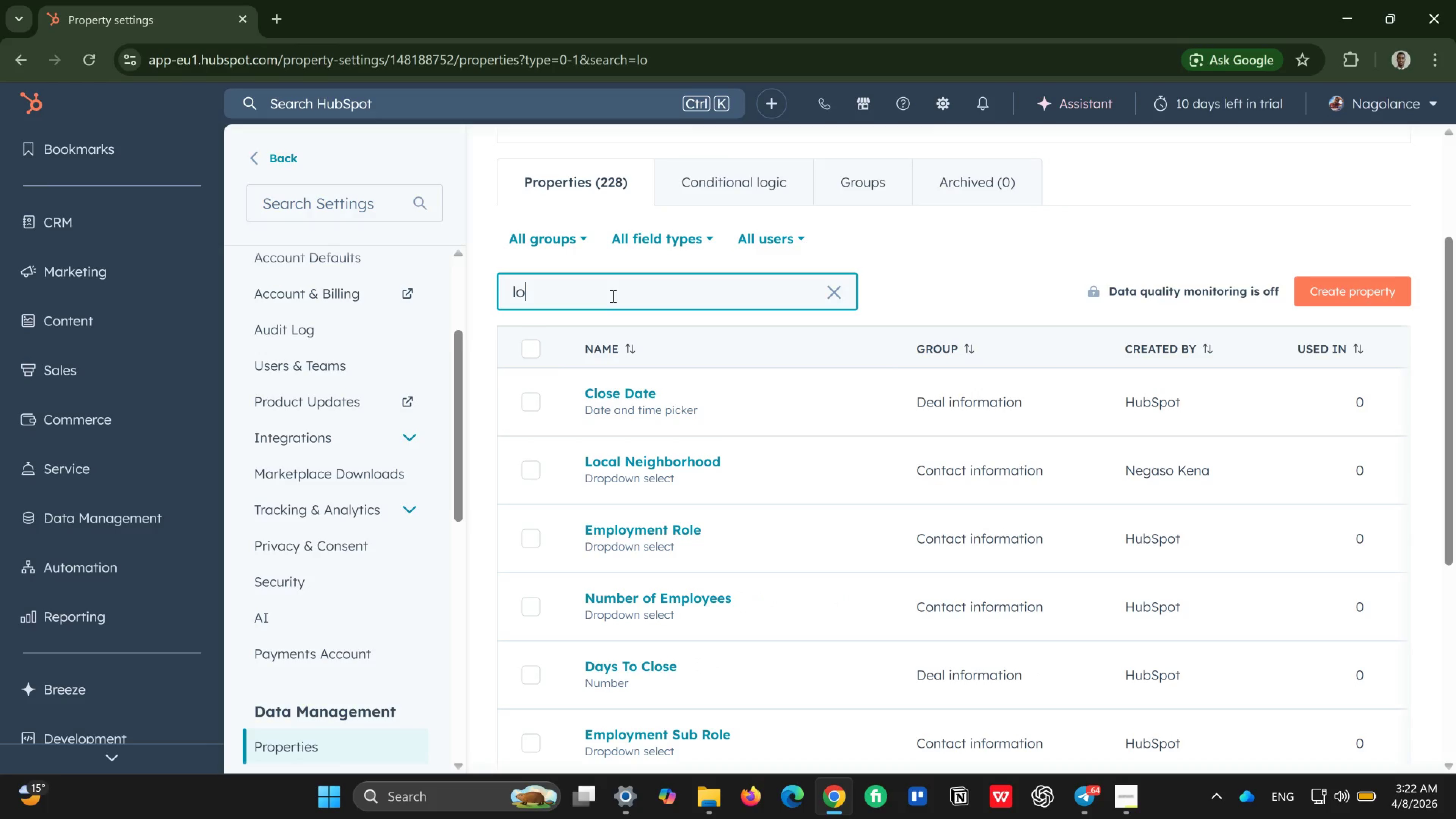 
left_click([831, 474])
 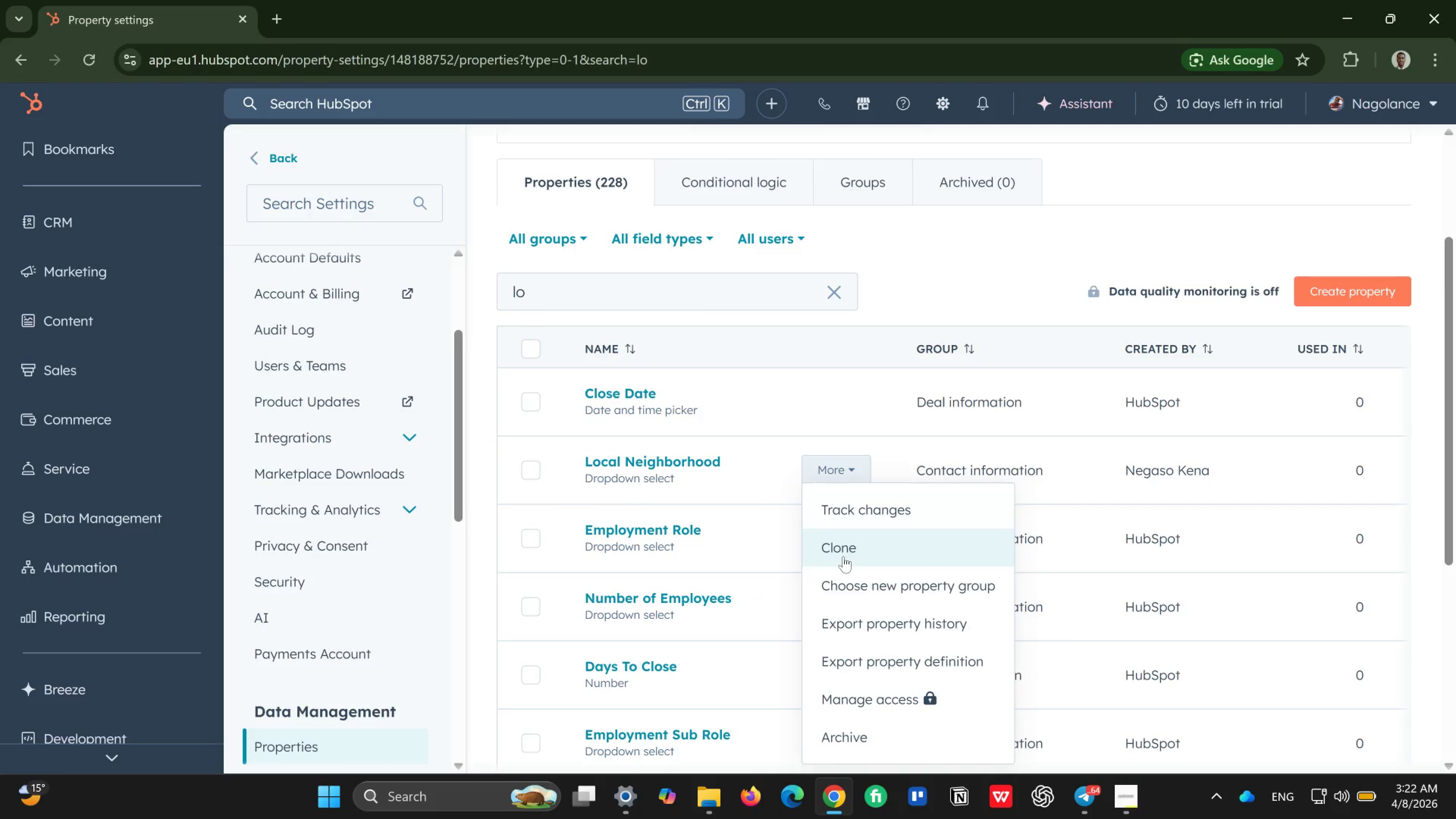 
scroll: coordinate [844, 561], scroll_direction: down, amount: 2.0
 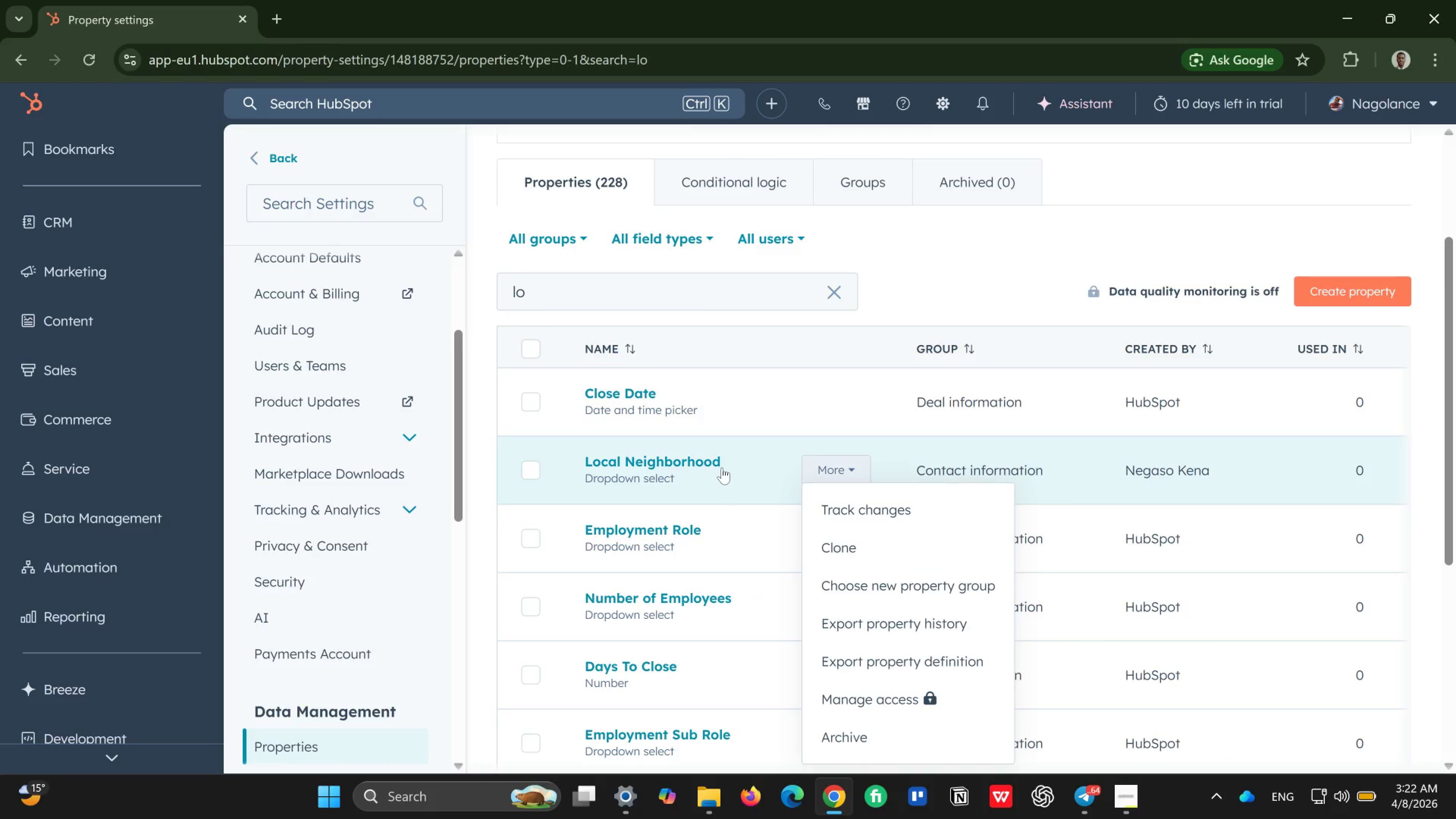 
left_click([722, 468])
 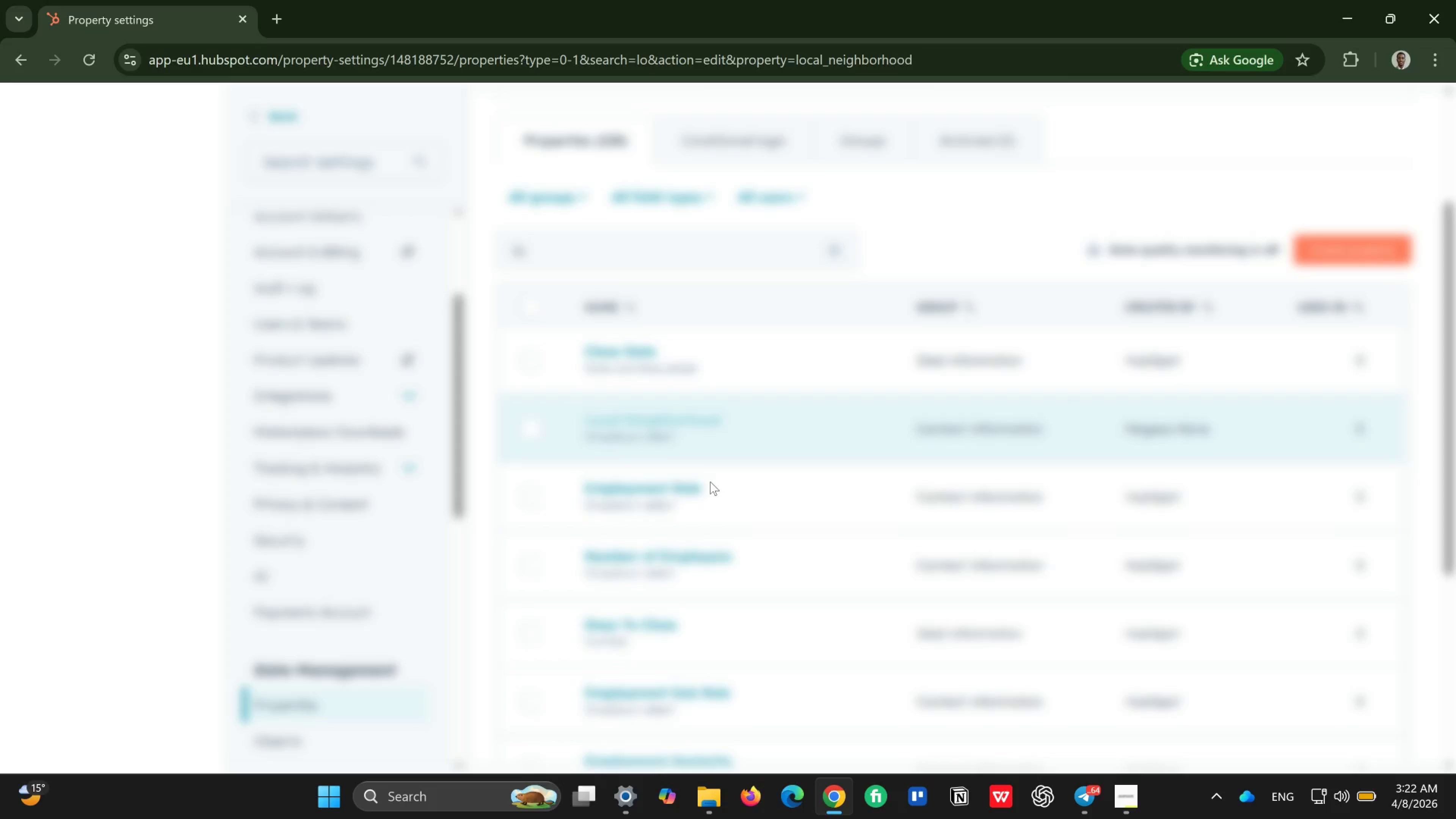 
mouse_move([696, 489])
 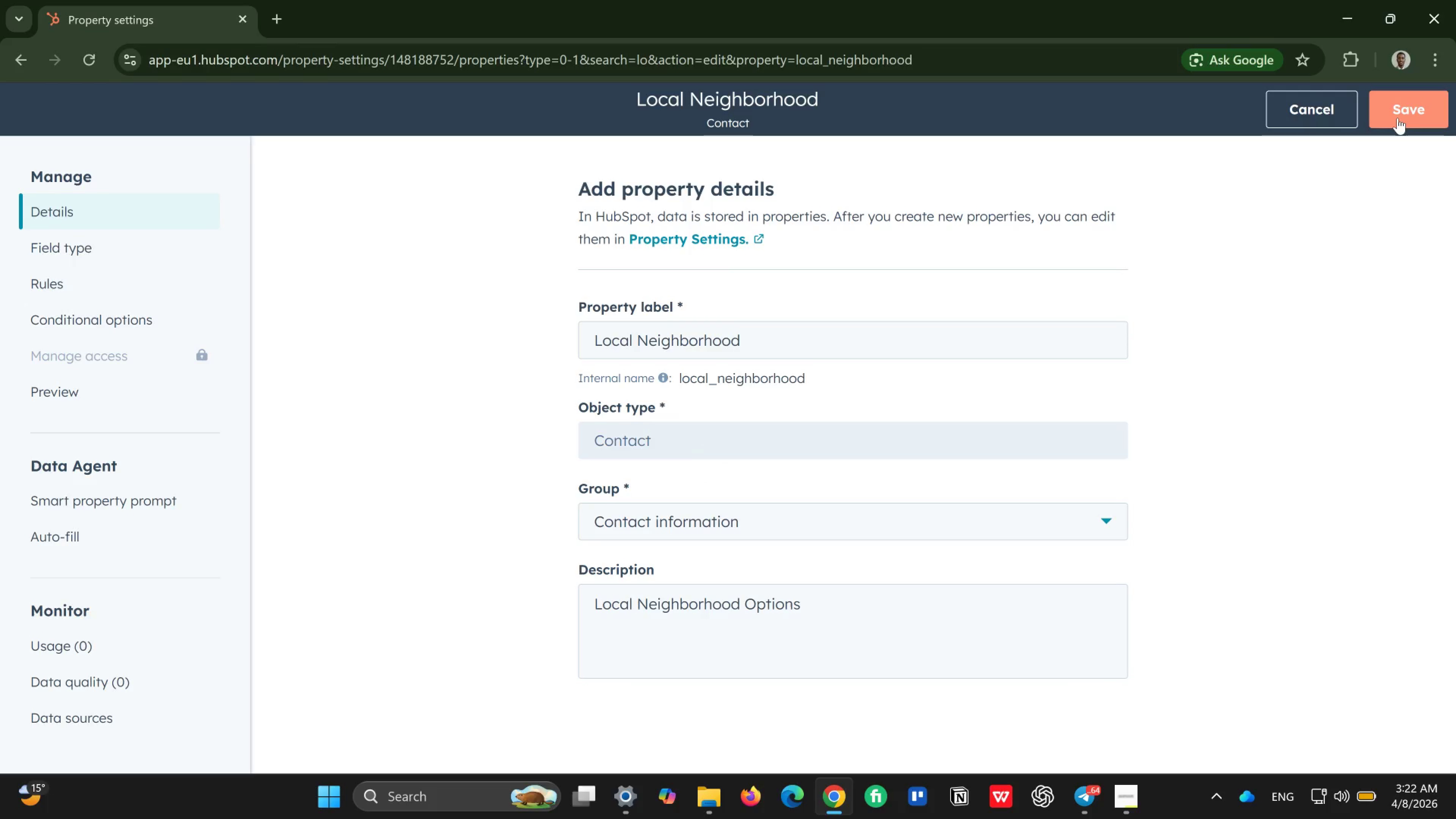 
left_click([1398, 118])
 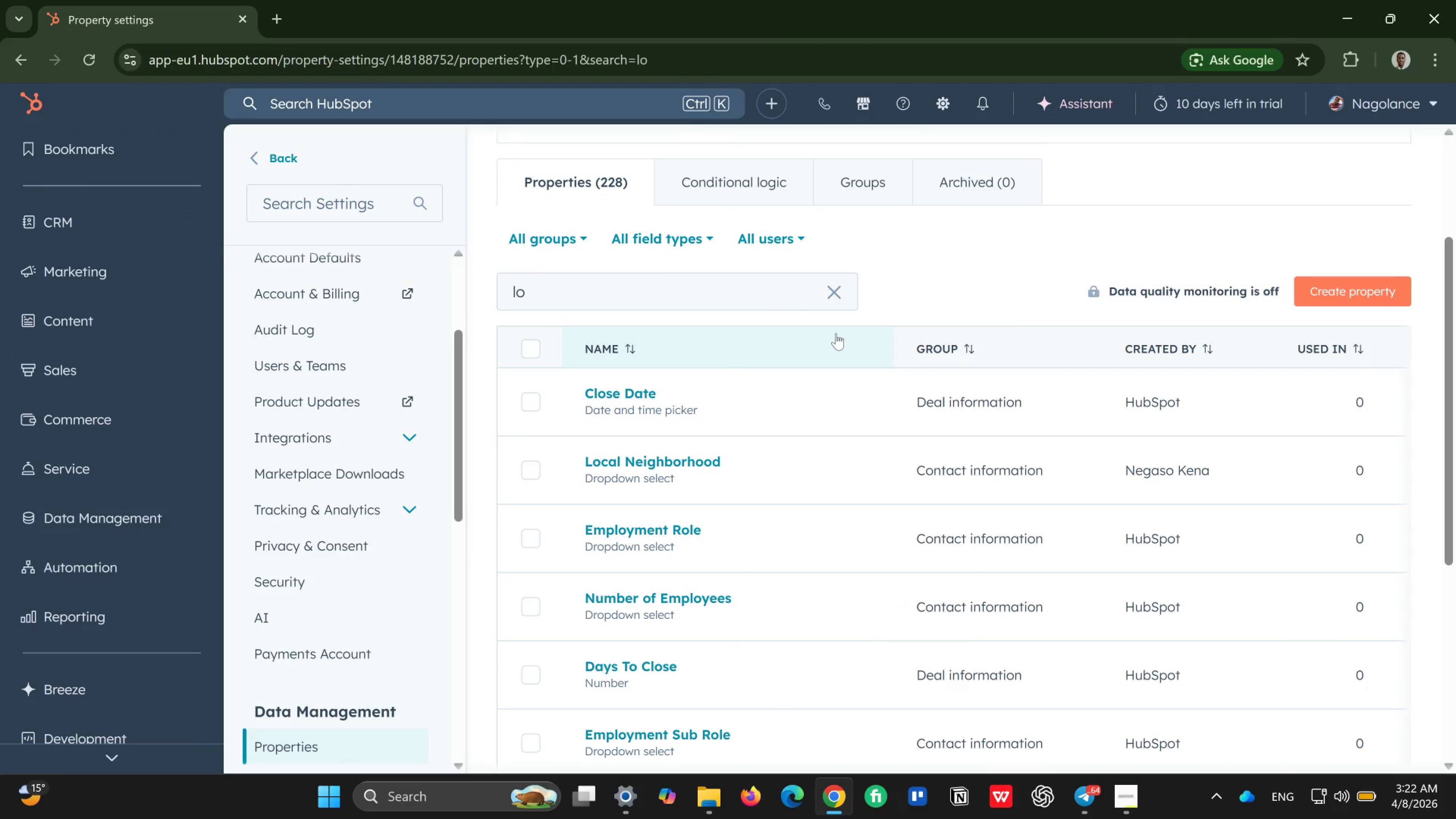 
wait(14.57)
 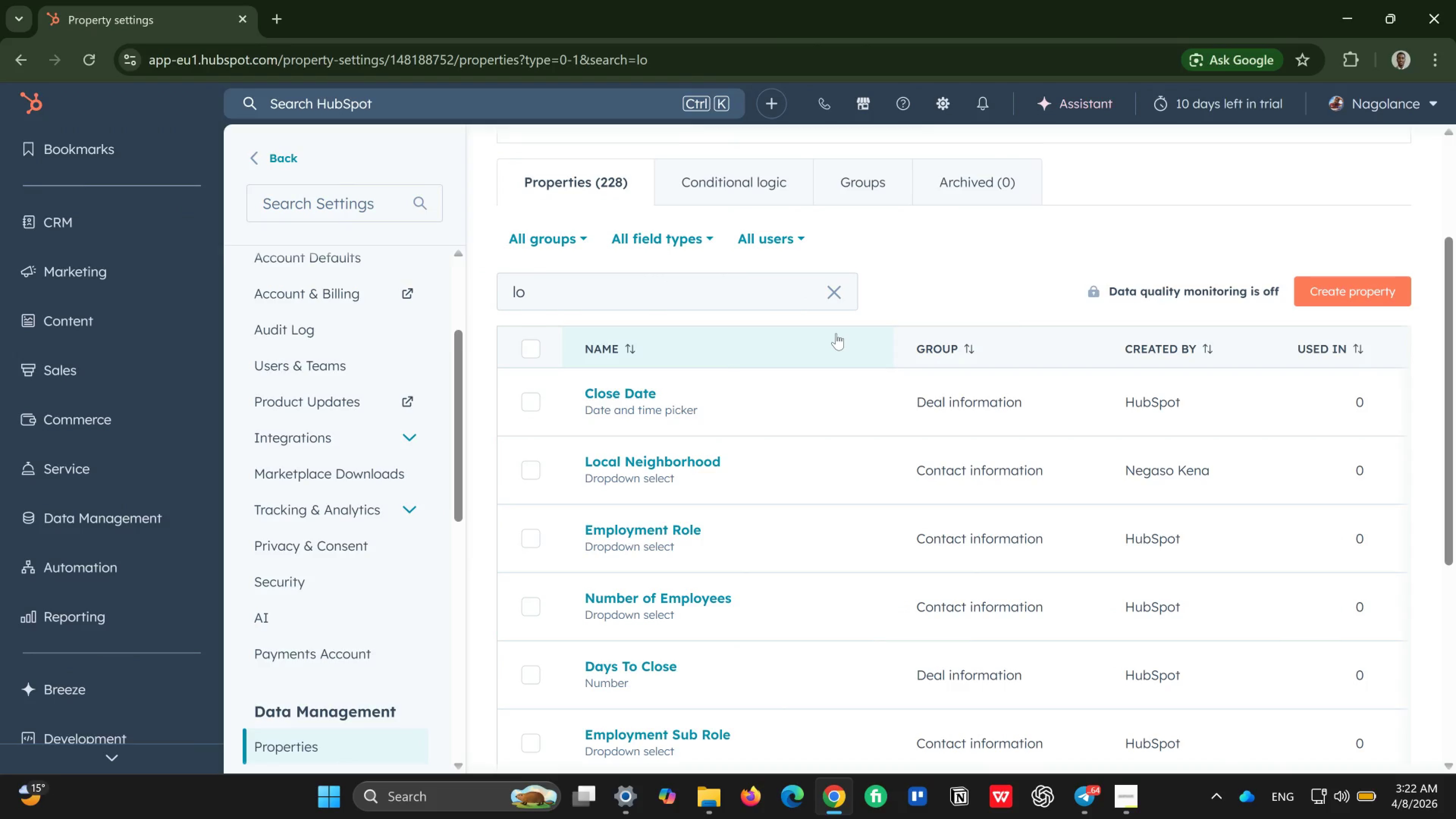 
left_click([1333, 281])
 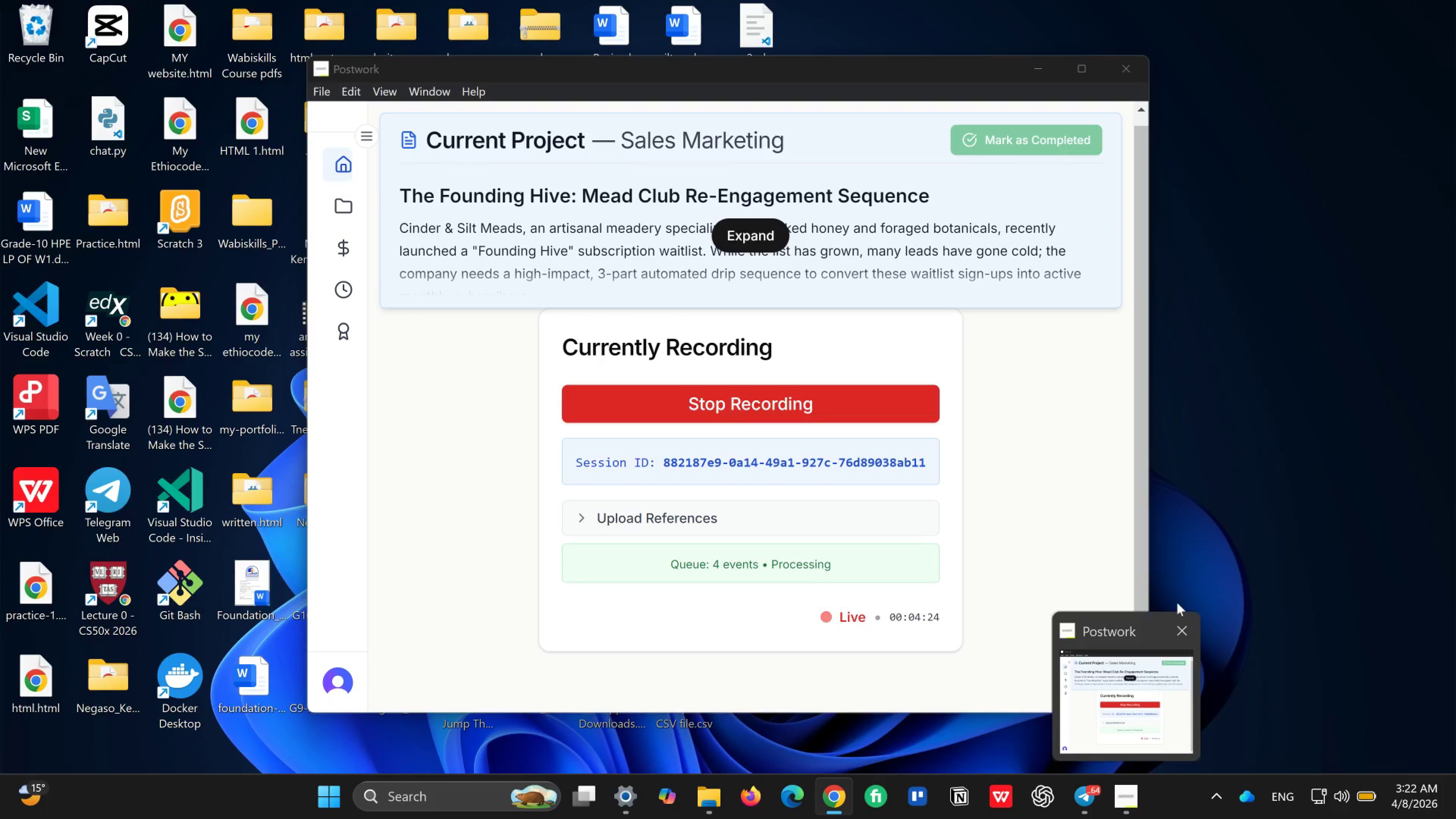 
wait(10.13)
 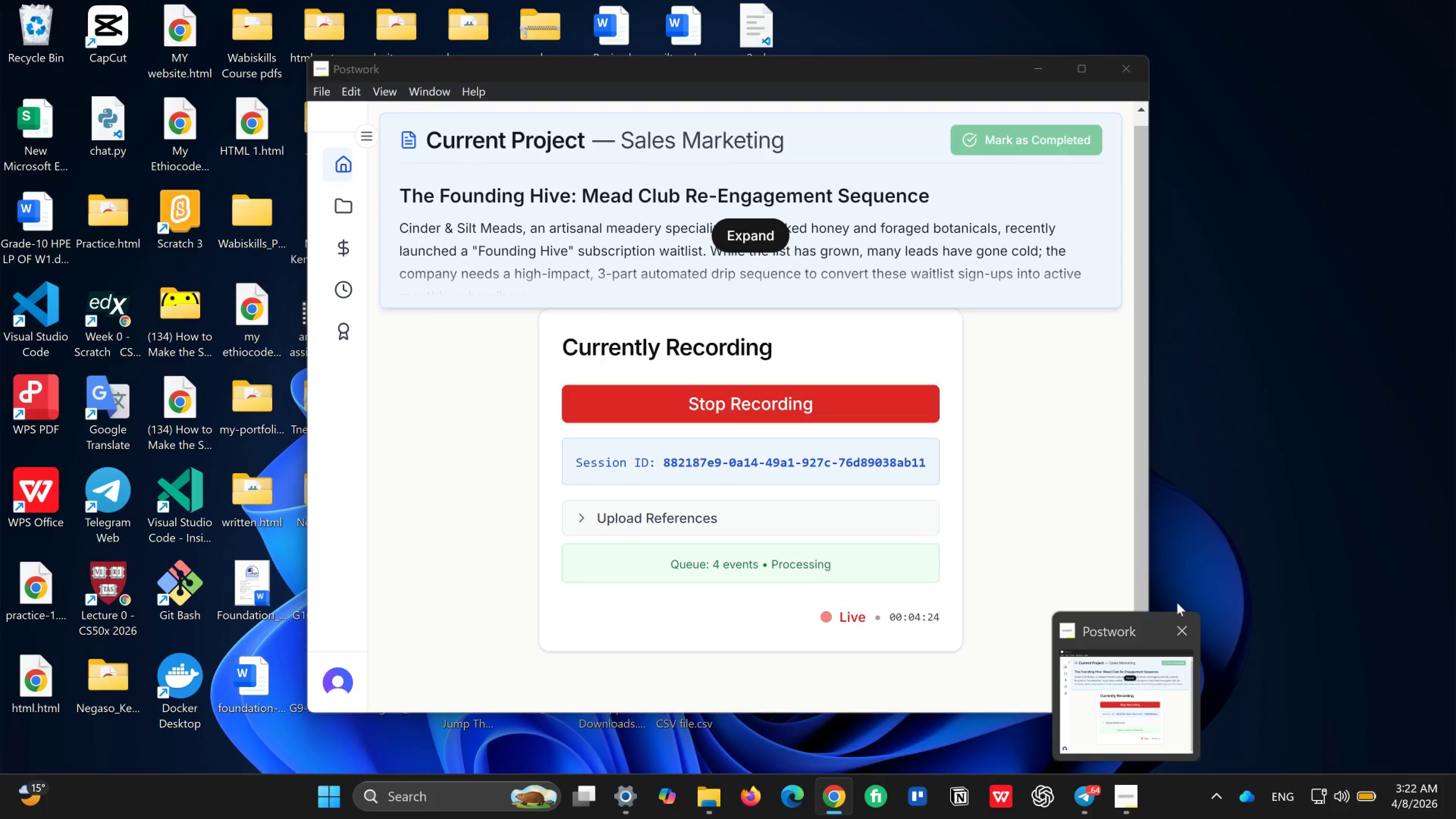 
type(Waitlist)
 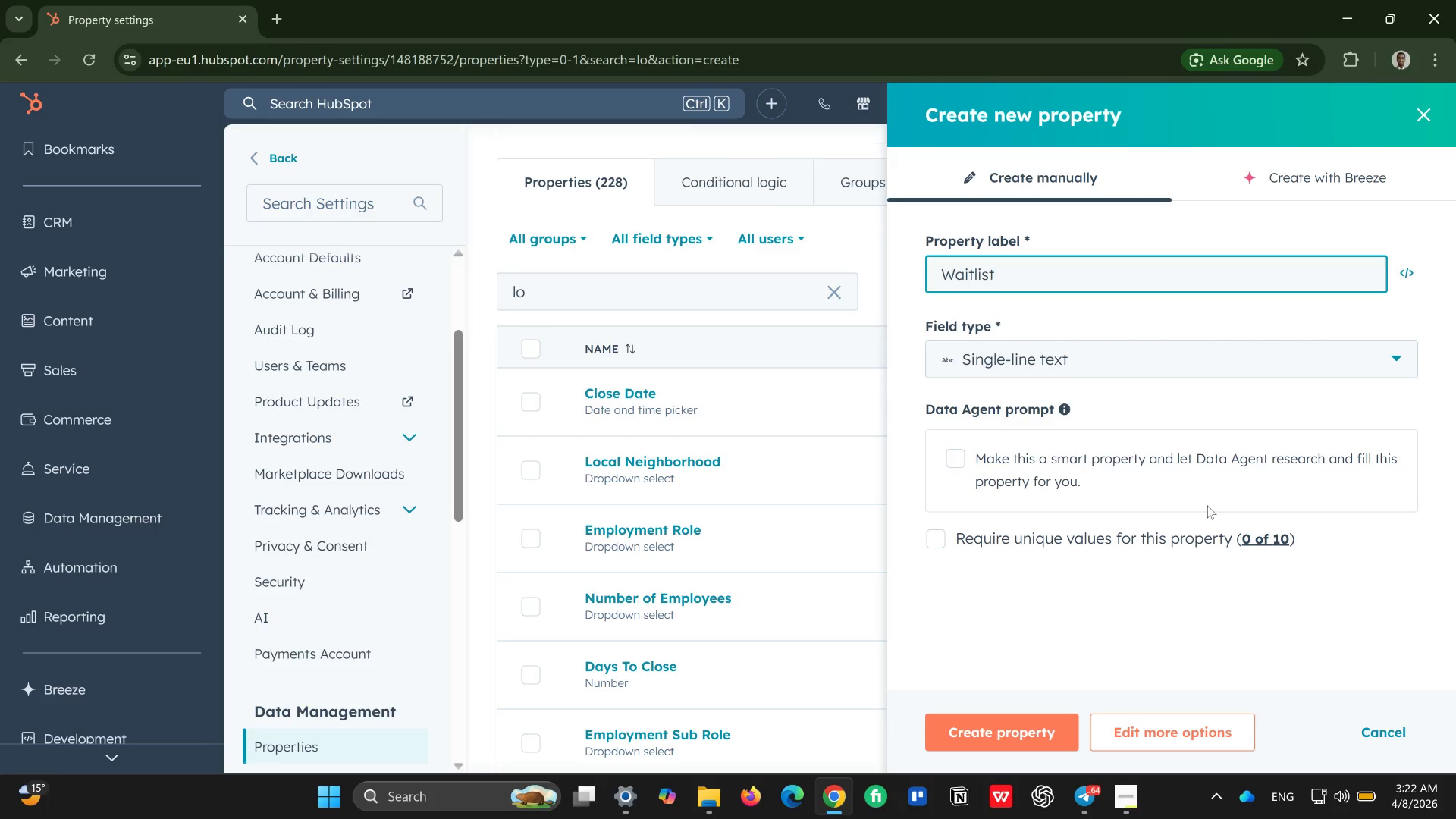 
type( Status)
 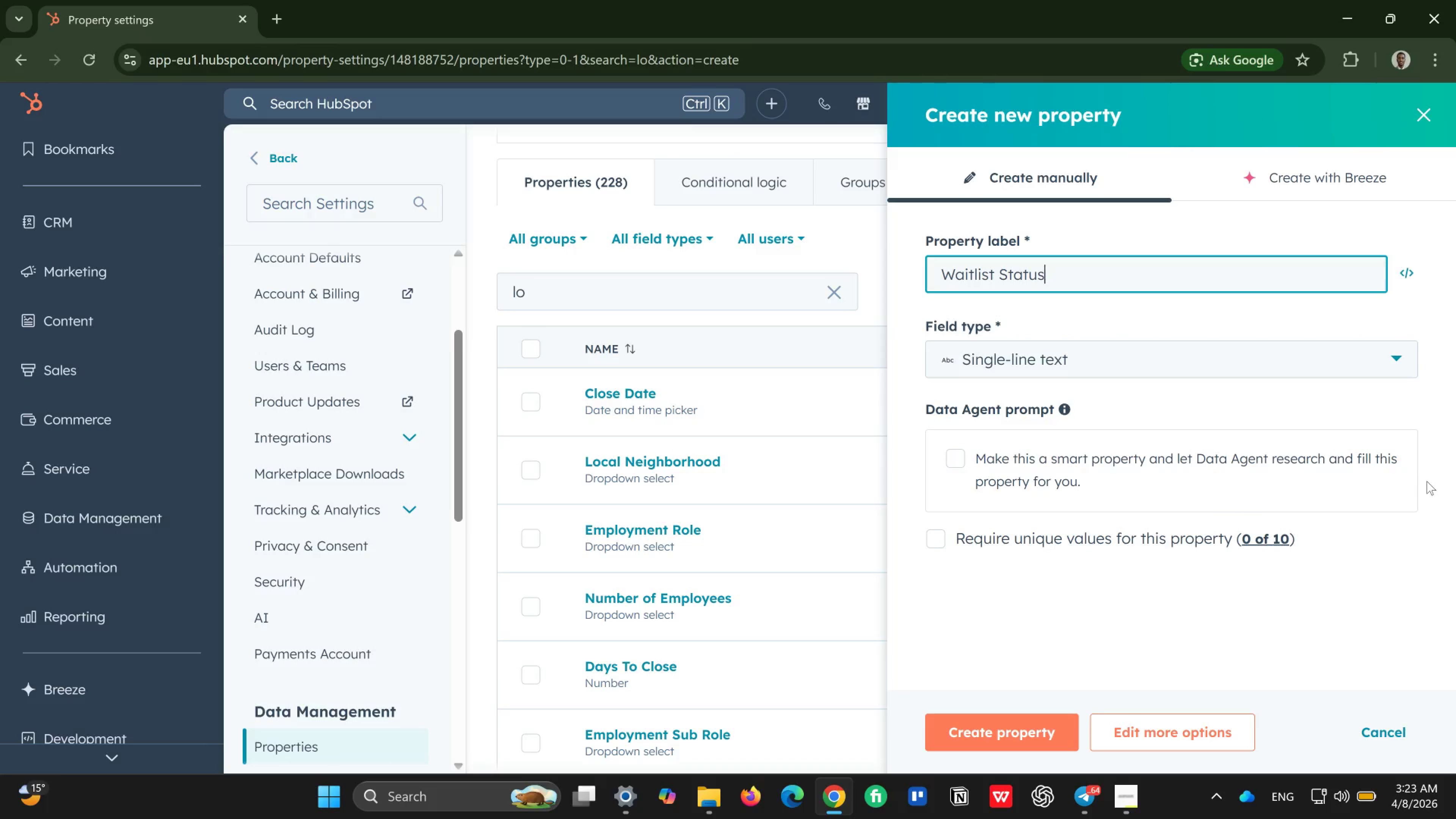 
wait(7.17)
 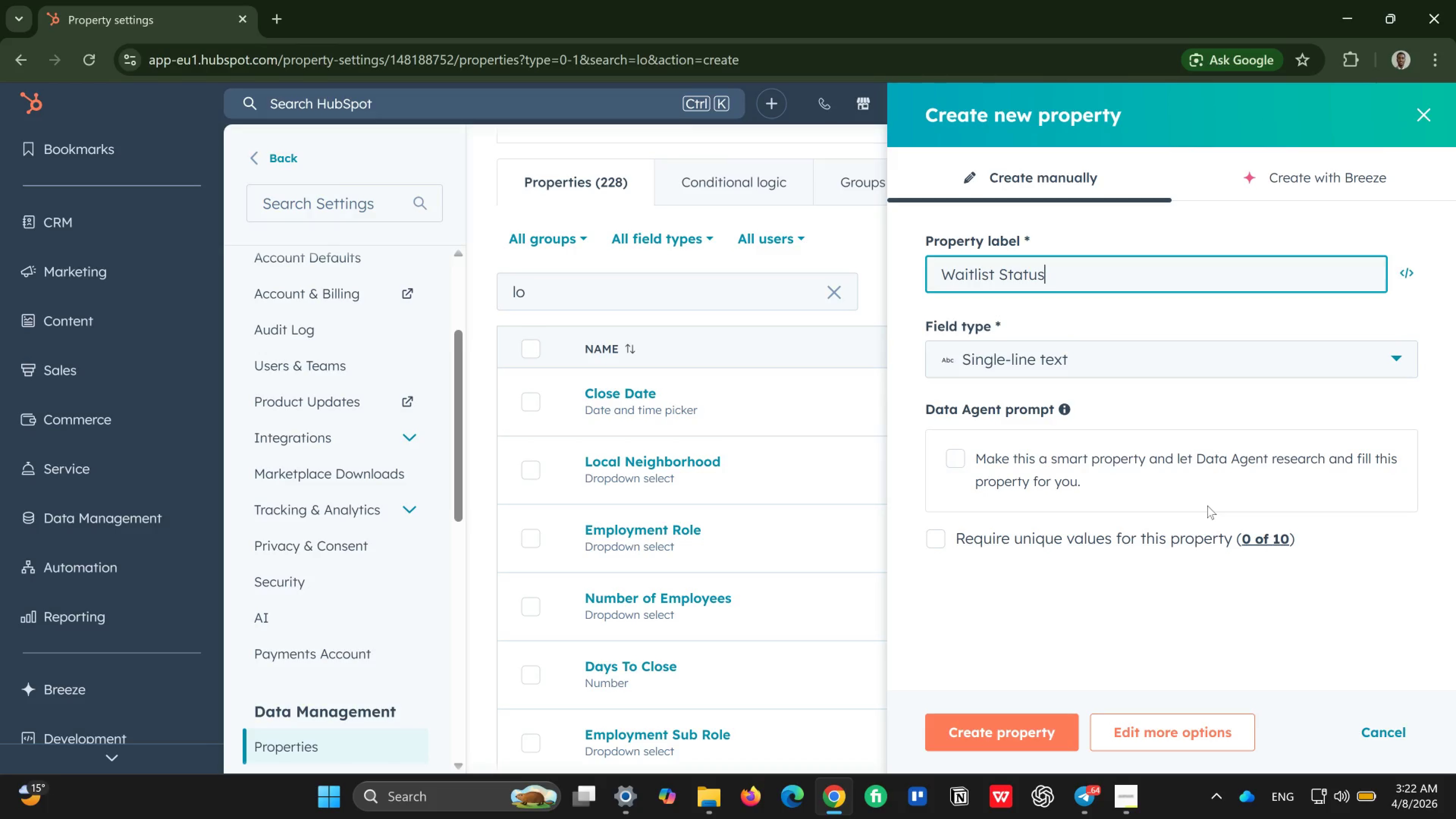 
left_click([1346, 348])
 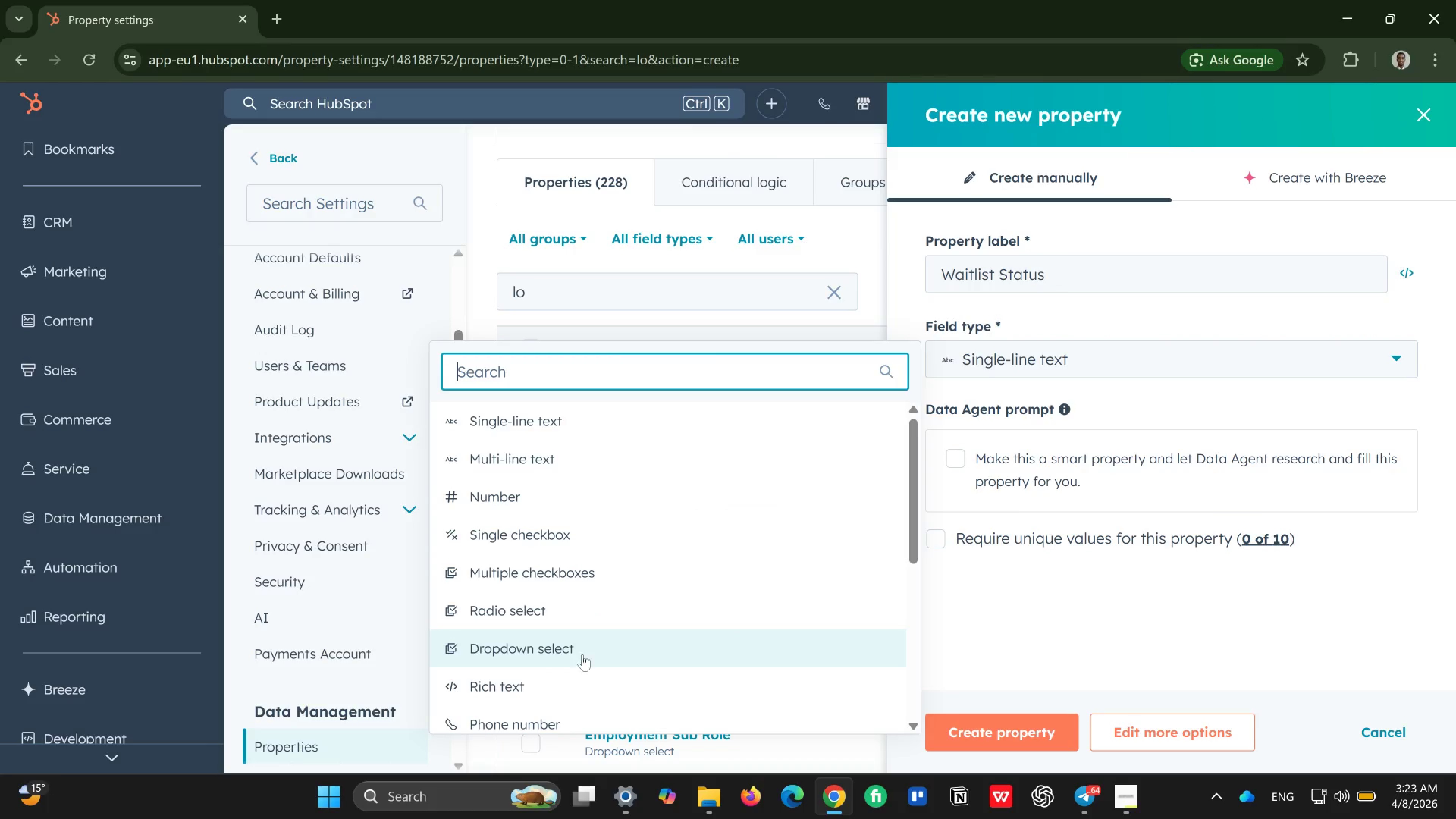 
left_click([593, 652])
 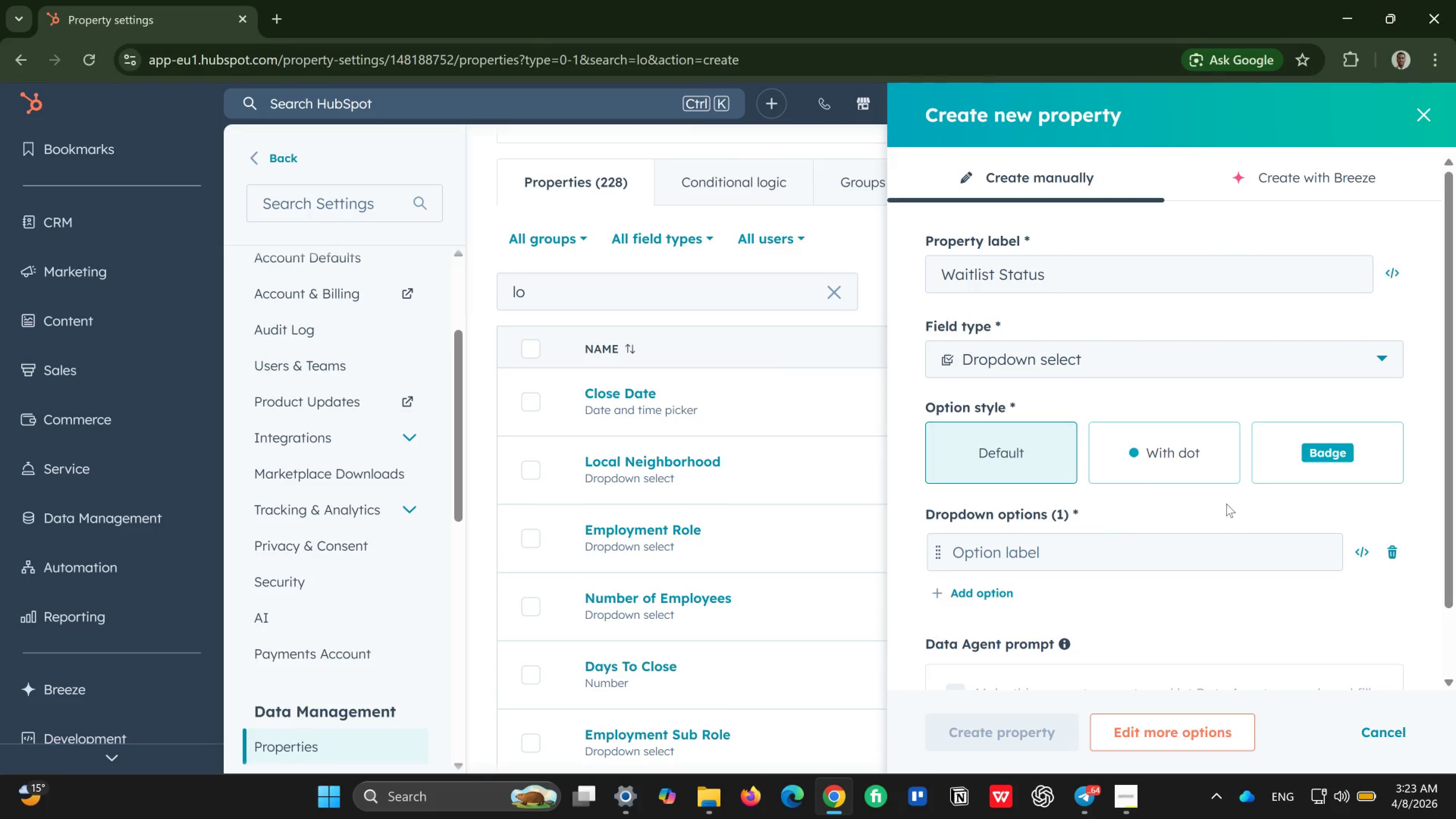 
left_click([1144, 452])
 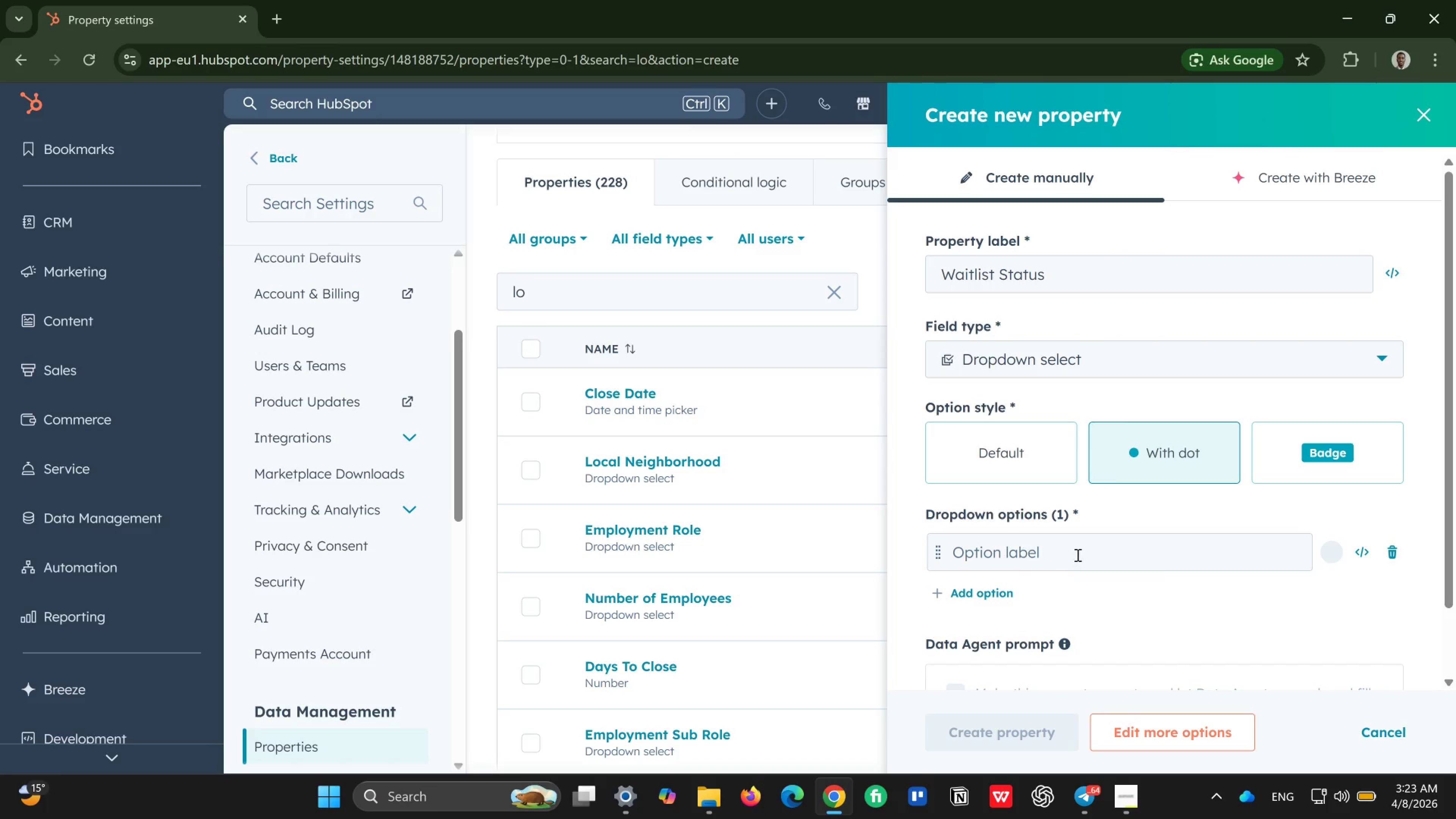 
left_click([1075, 555])
 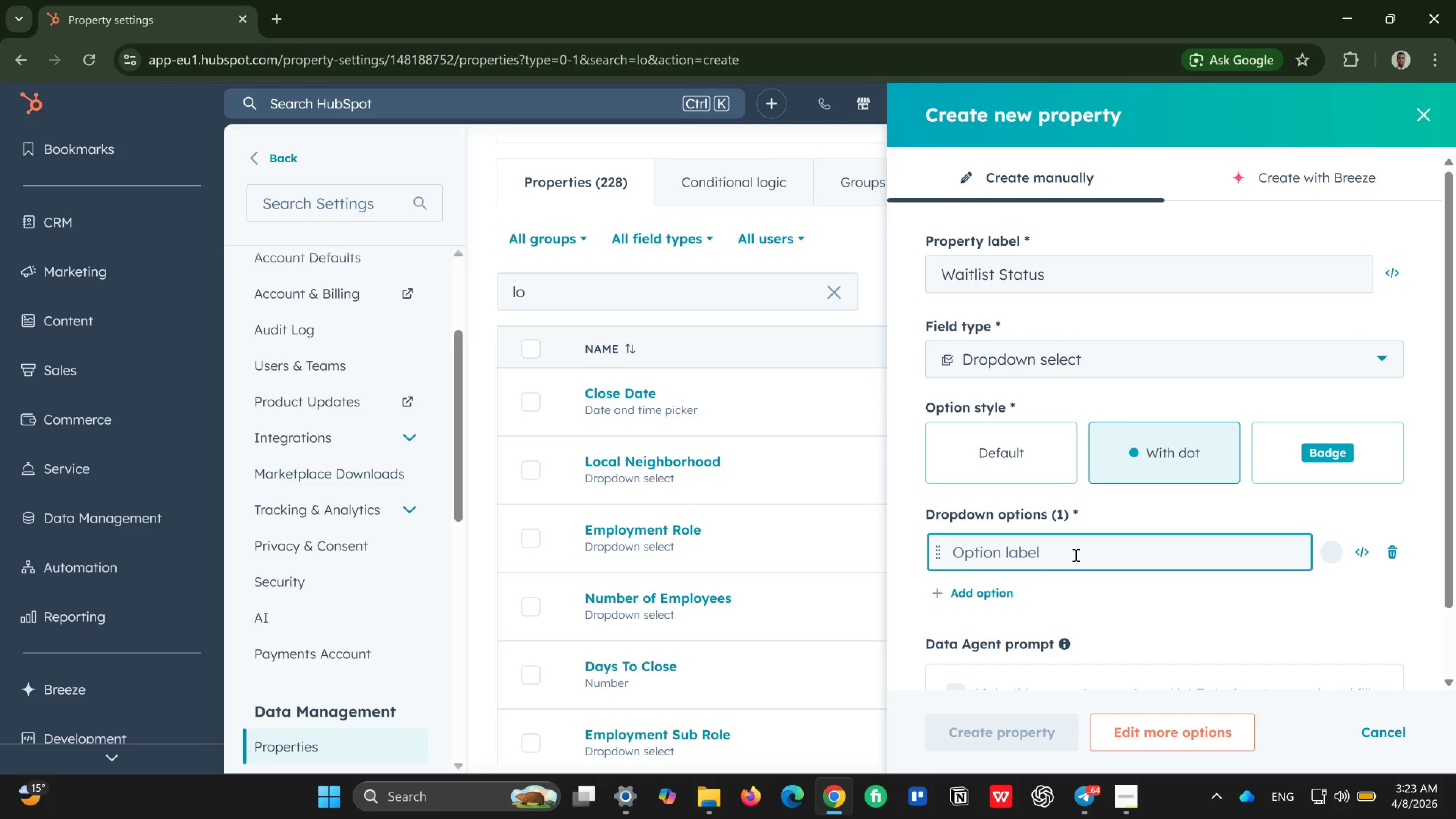 
type(Founding Hive)
 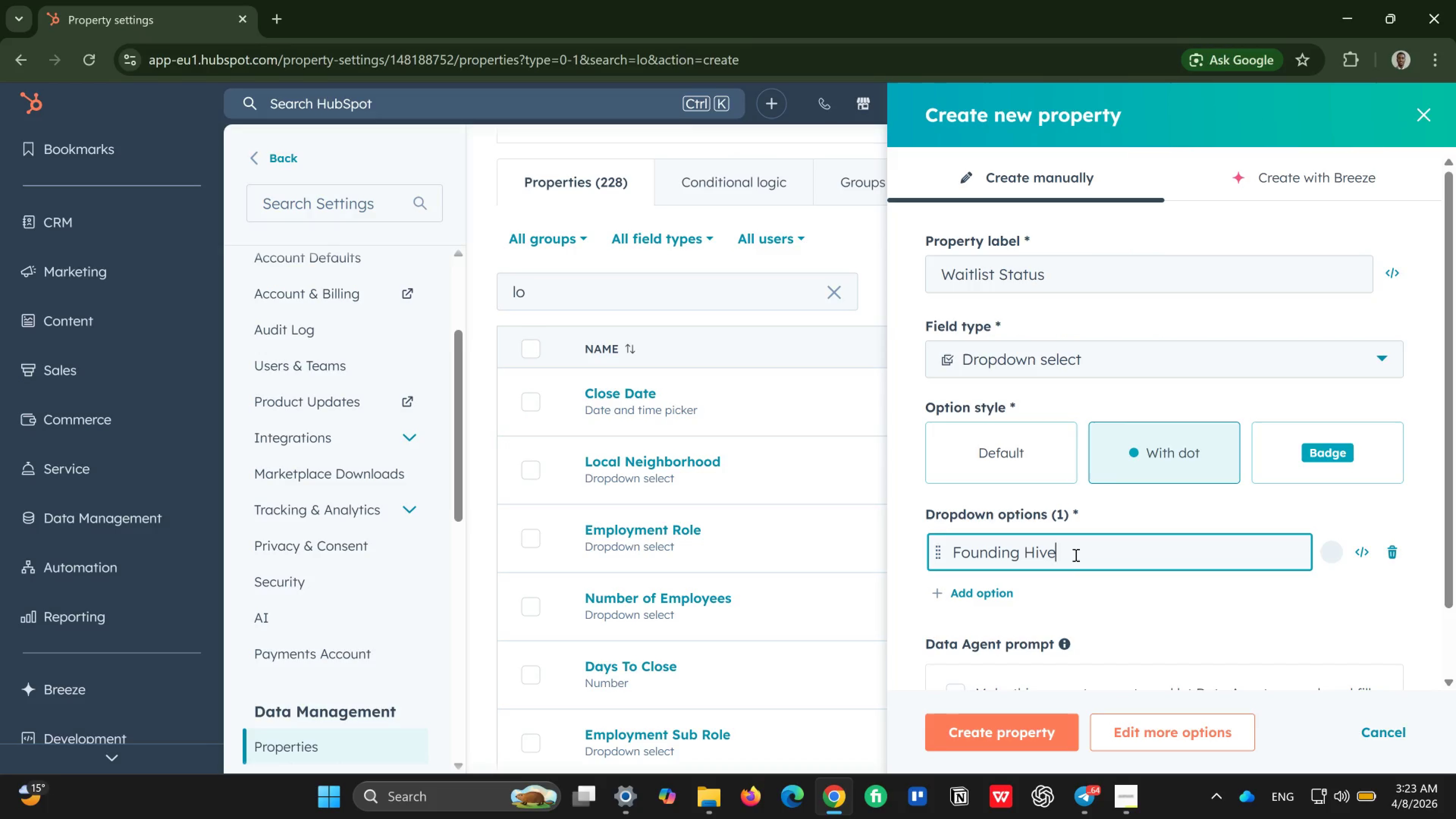 
key(Enter)
 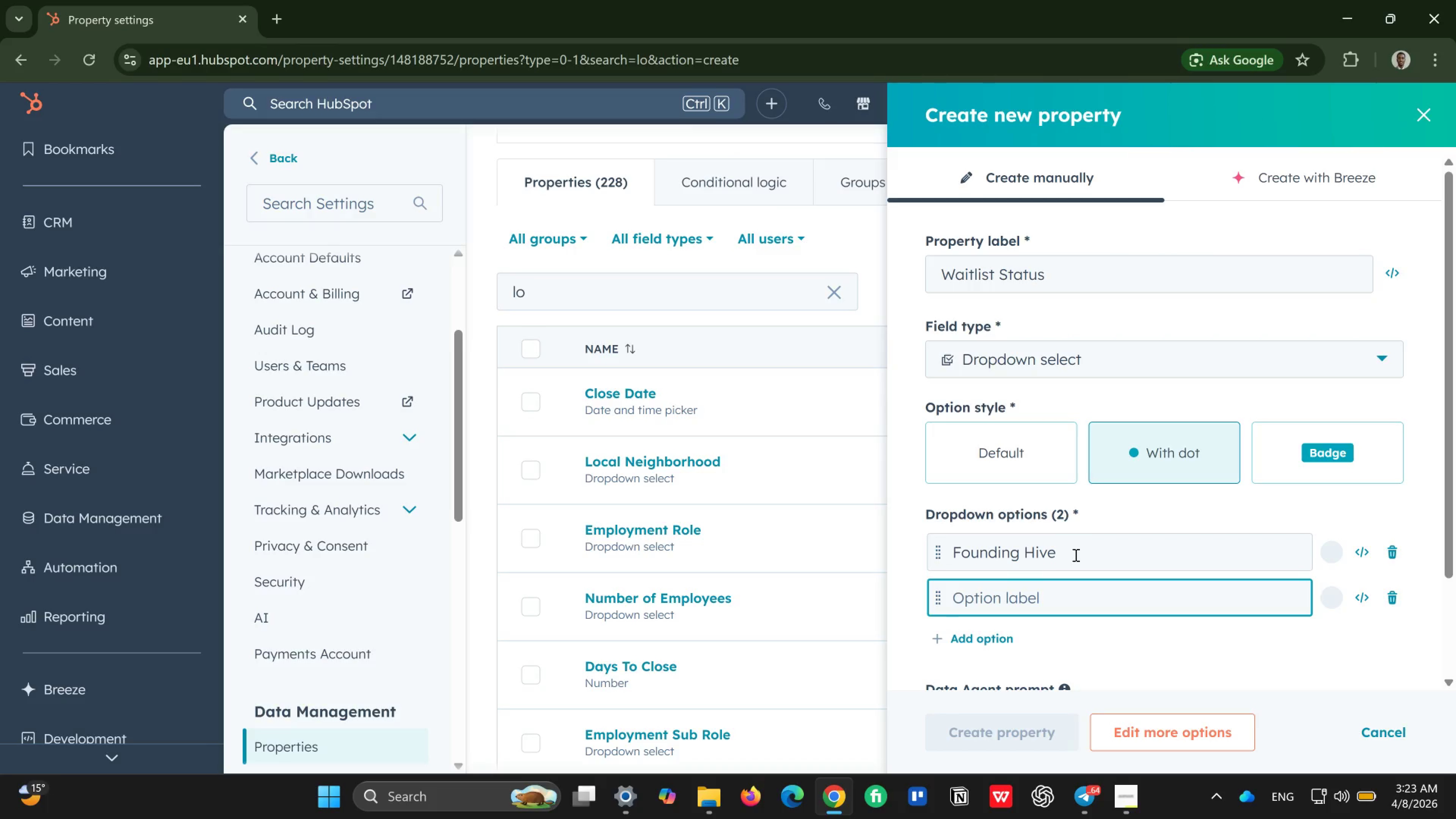 
type(Not on waitlist)
 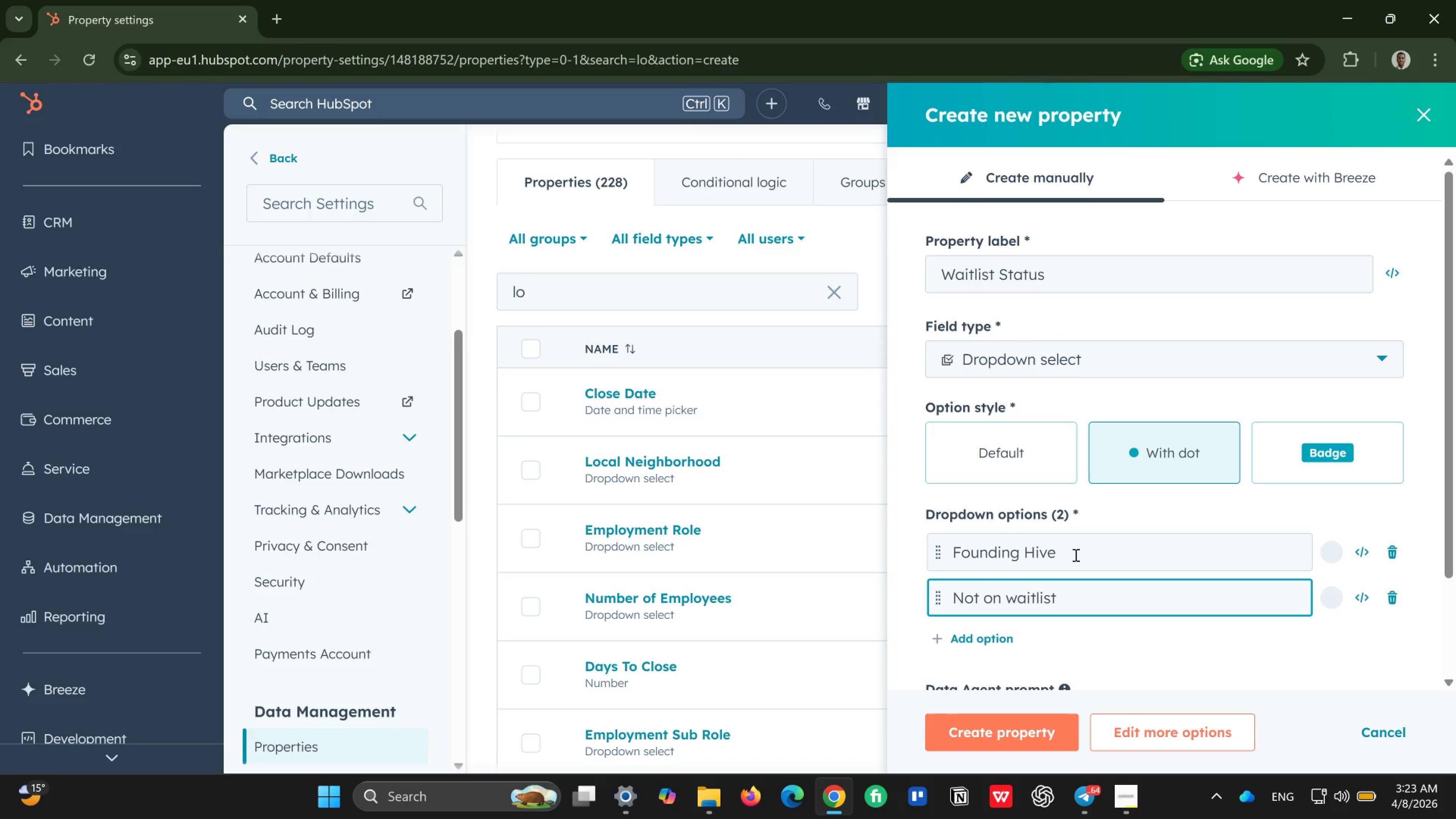 
key(Enter)
 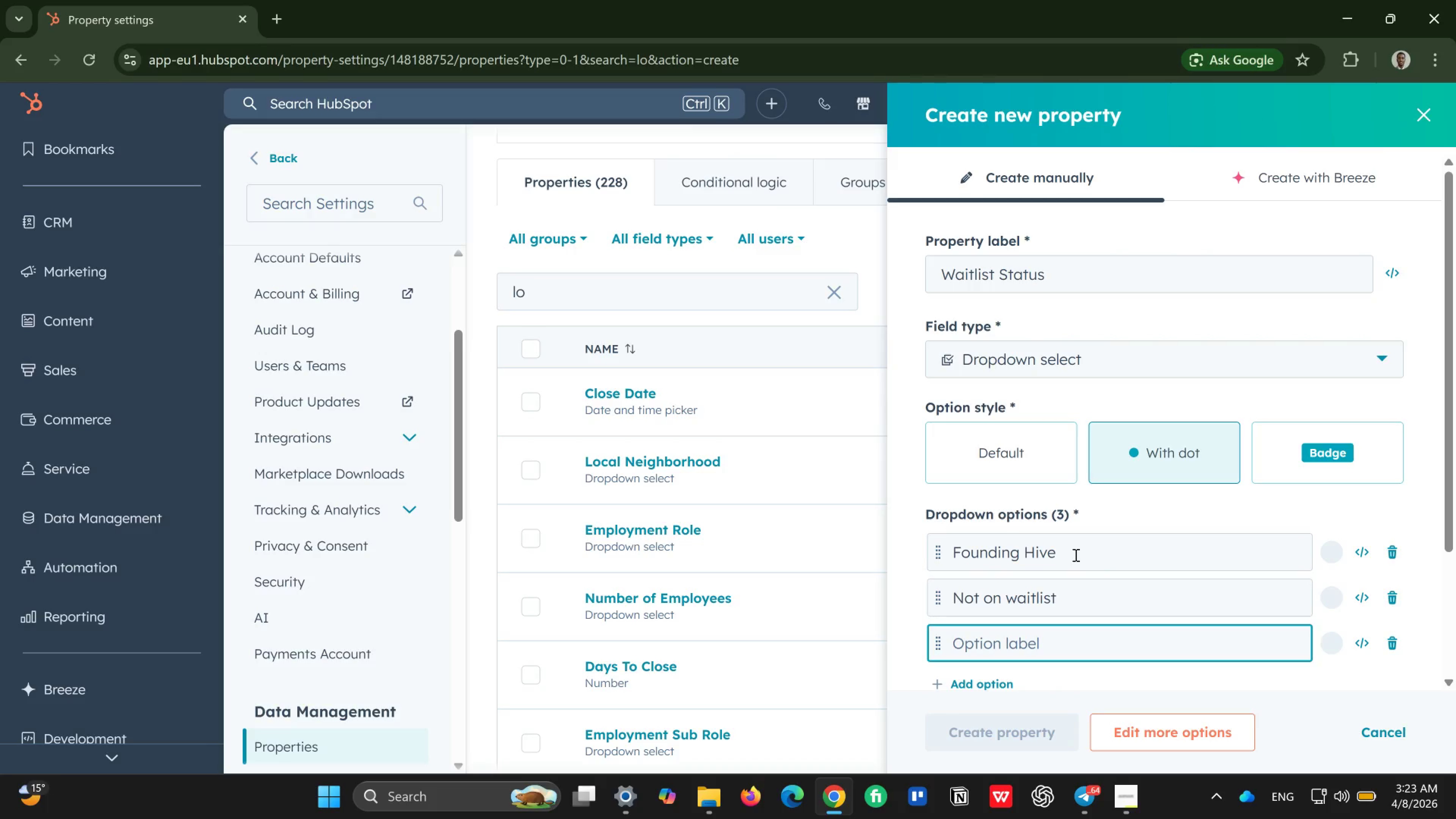 
type(Subscriber)
 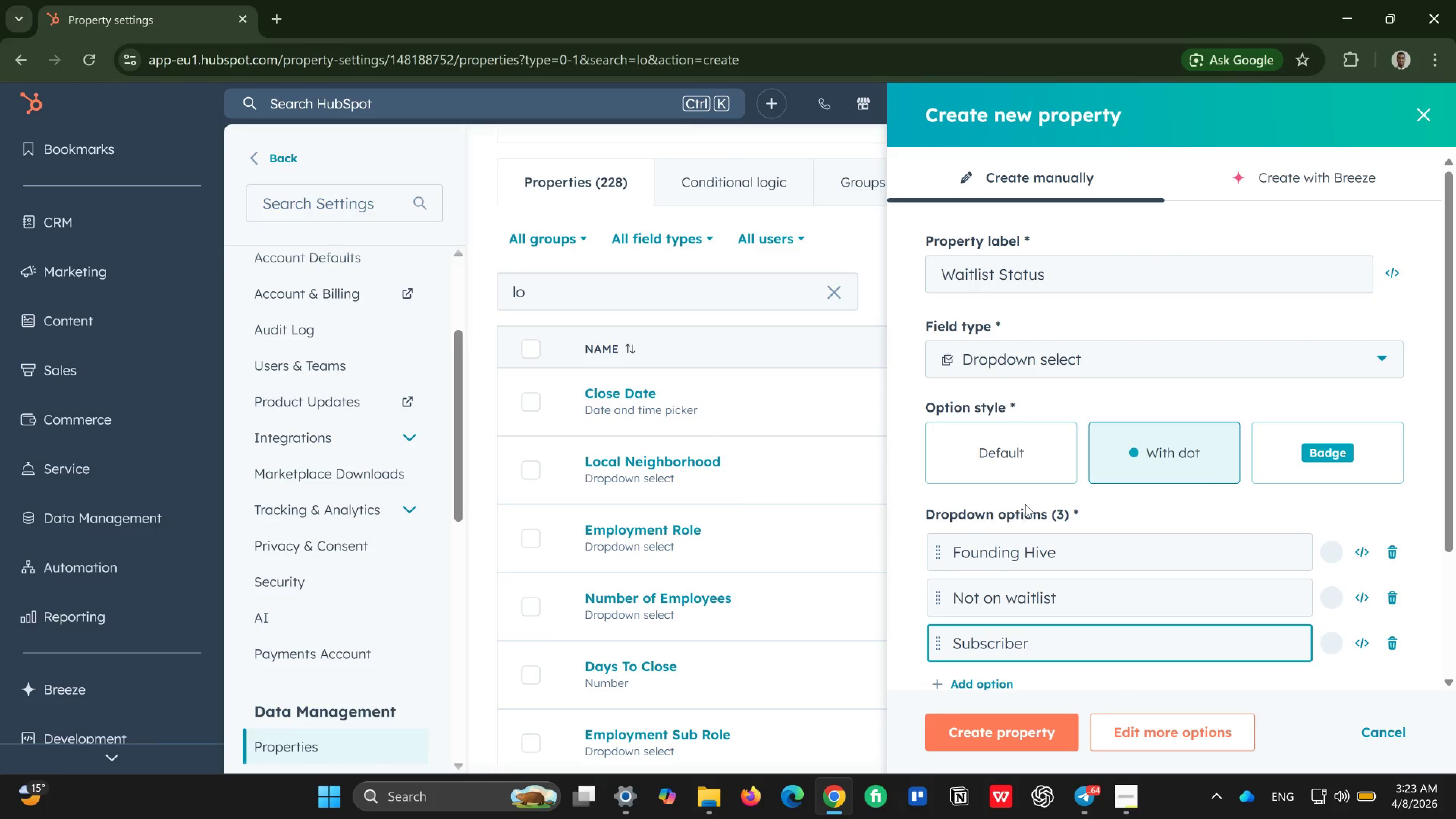 
wait(5.02)
 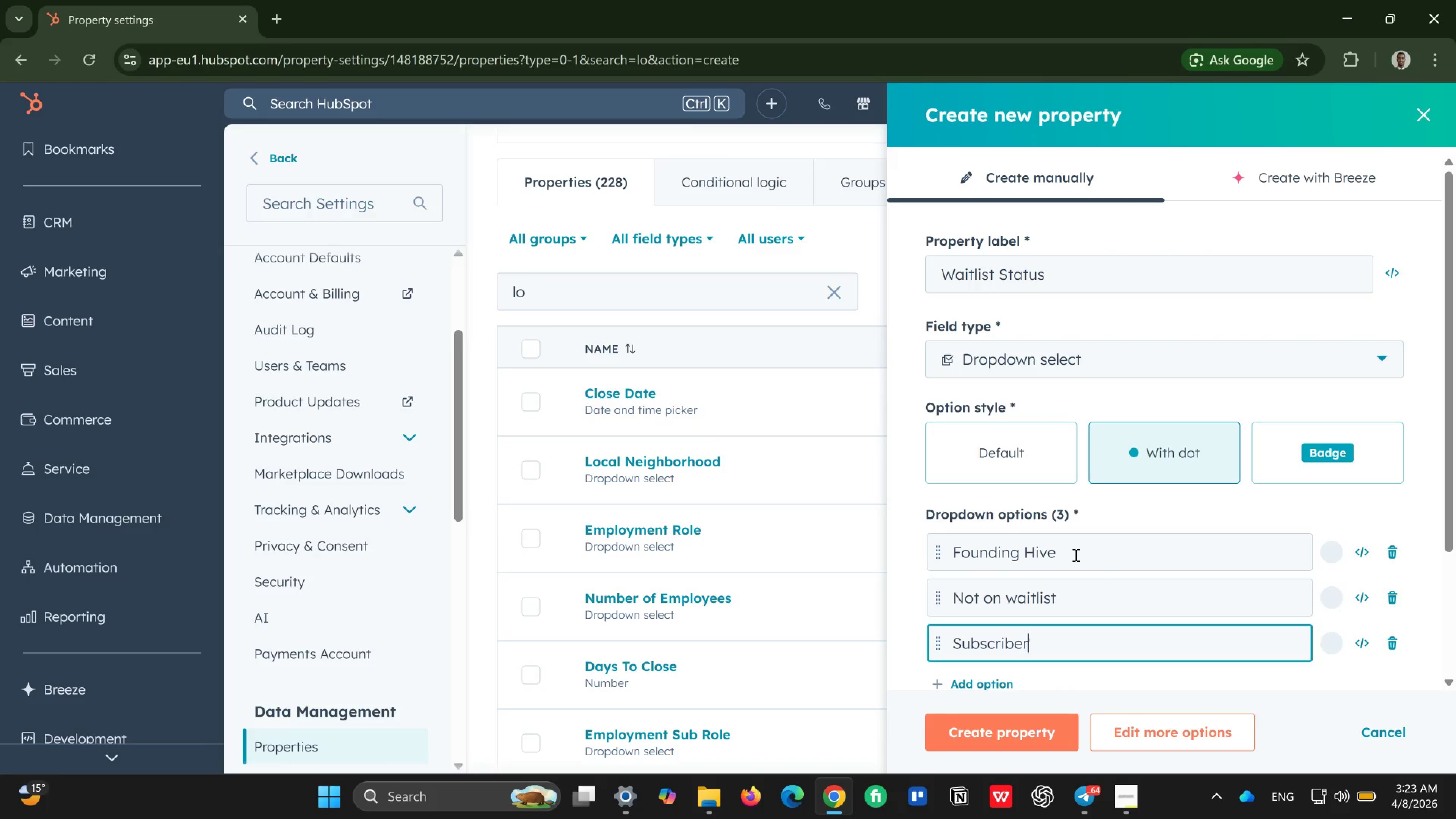 
scroll: coordinate [1025, 504], scroll_direction: down, amount: 1.0
 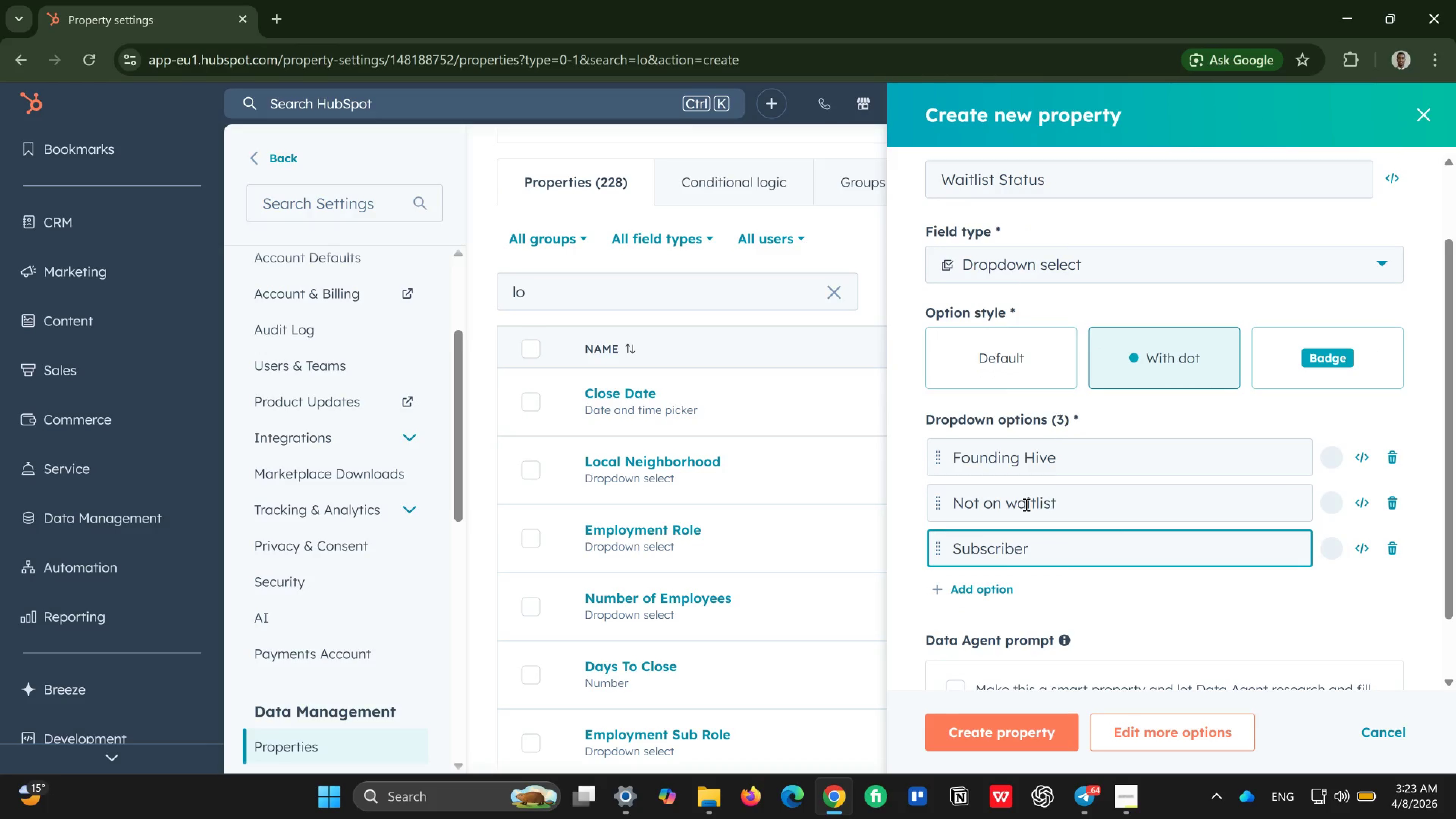 
scroll: coordinate [1025, 504], scroll_direction: up, amount: 3.0
 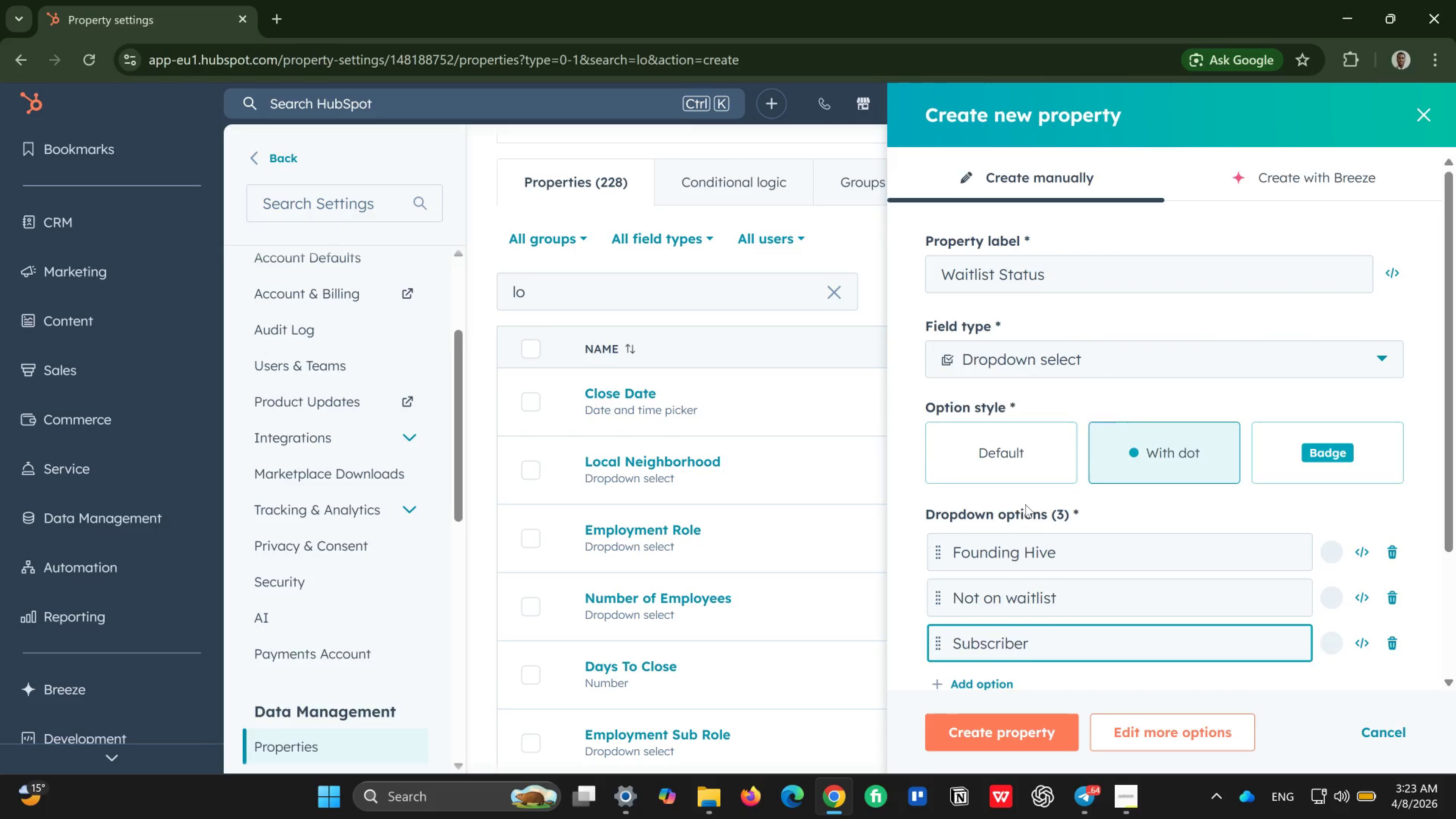 
scroll: coordinate [1025, 505], scroll_direction: down, amount: 3.0
 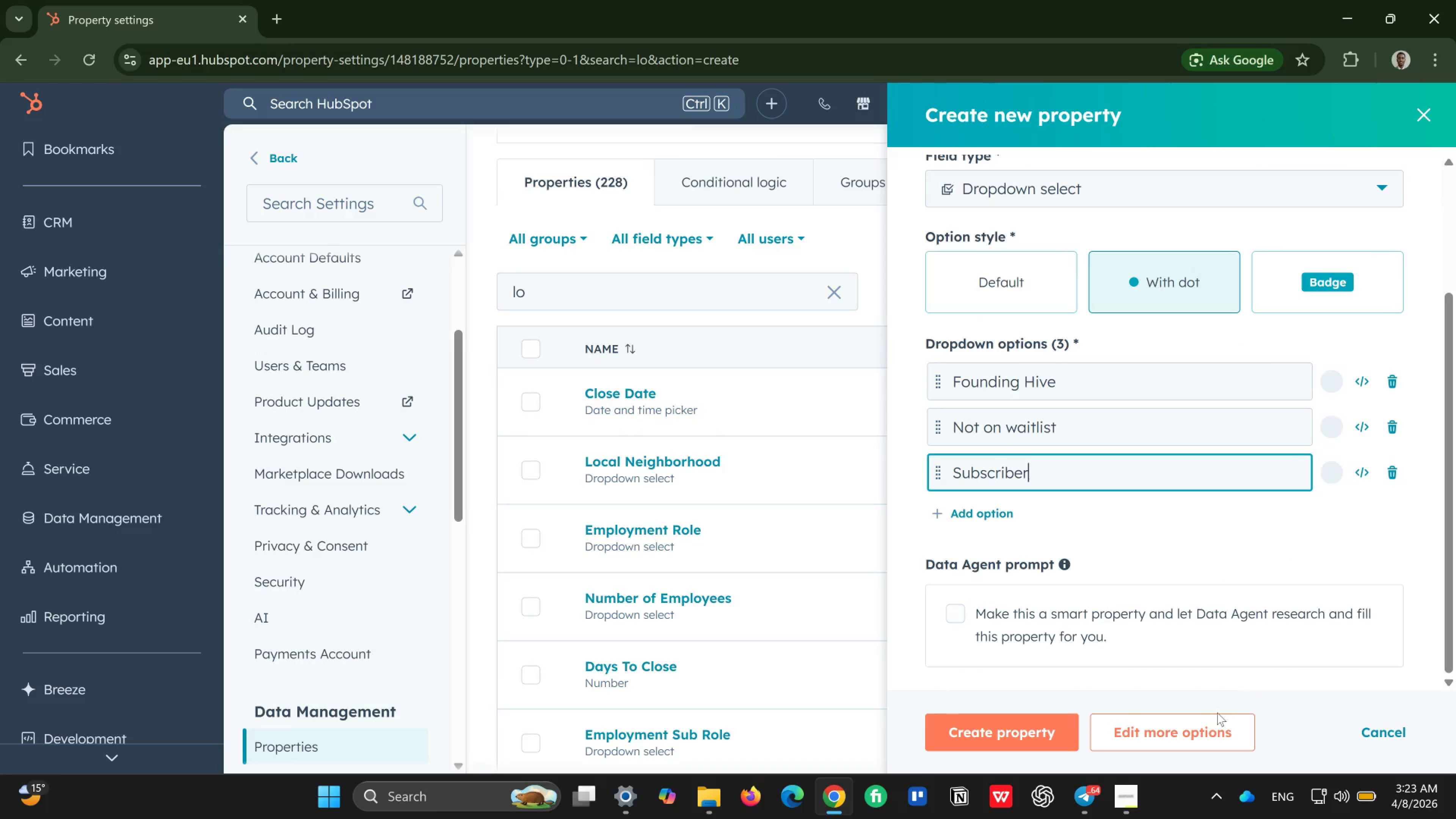 
left_click([1181, 730])
 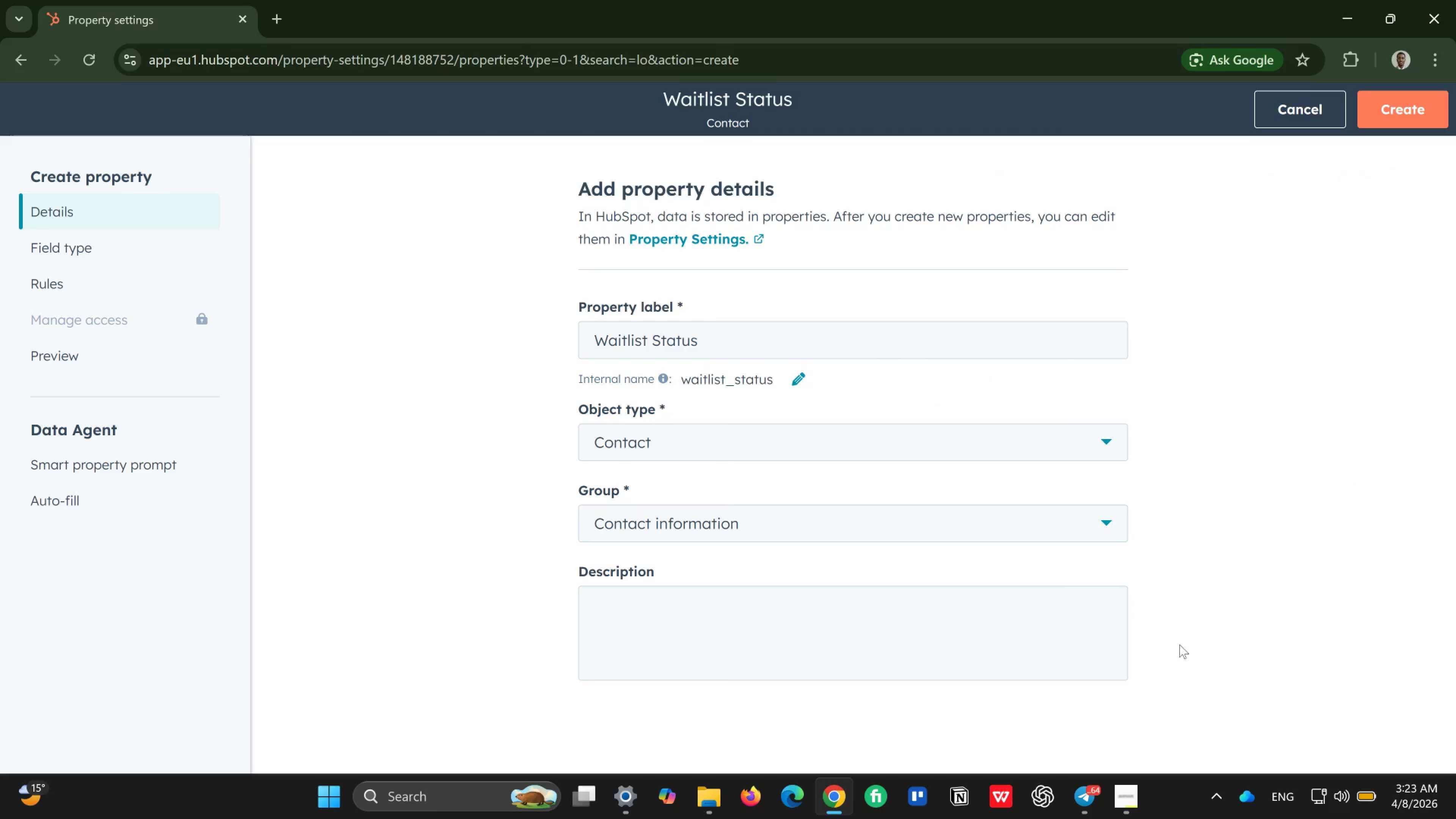 
left_click([984, 636])
 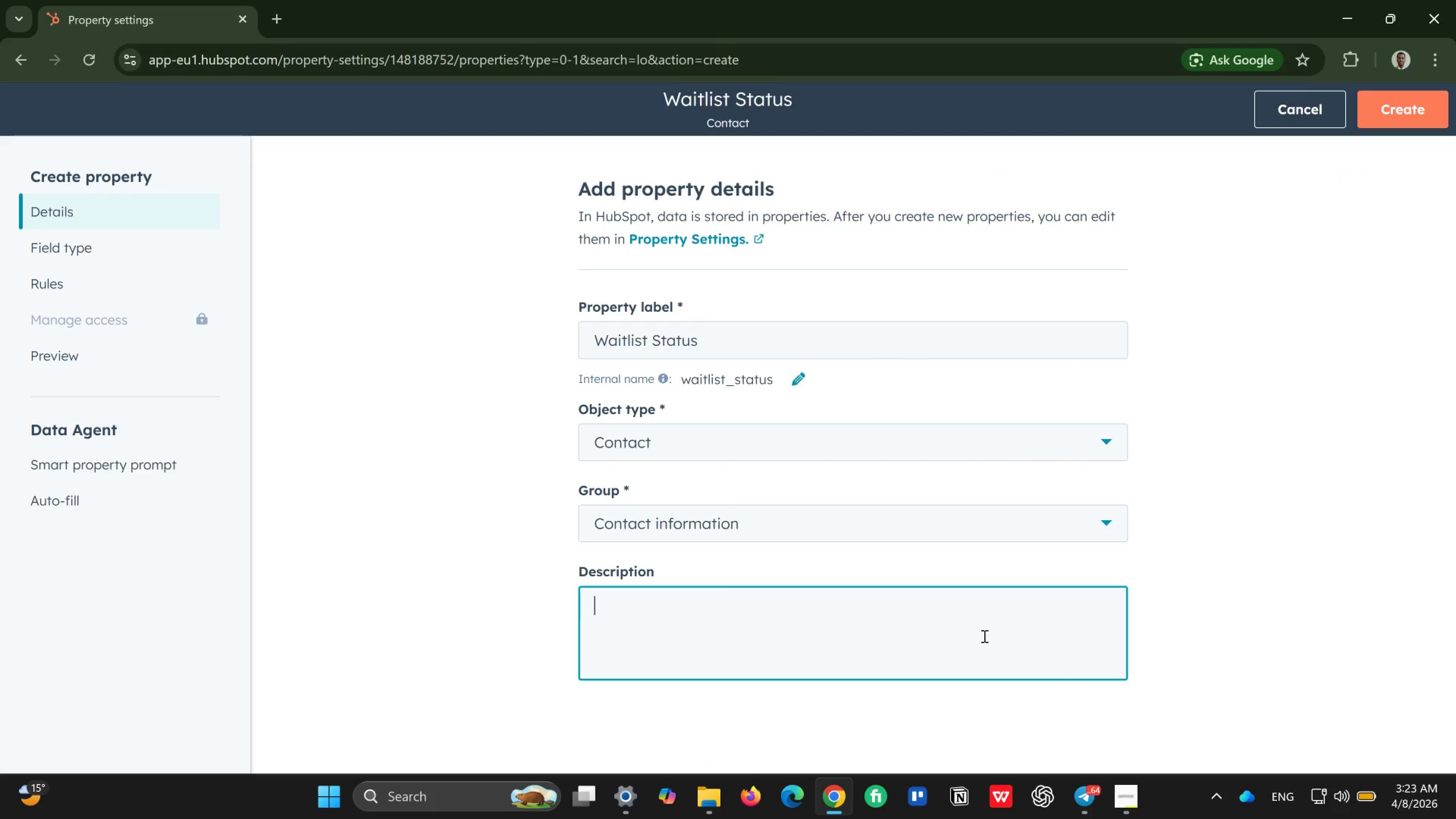 
type(wait )
key(Backspace)
type(list status optn)
key(Backspace)
type(ions)
 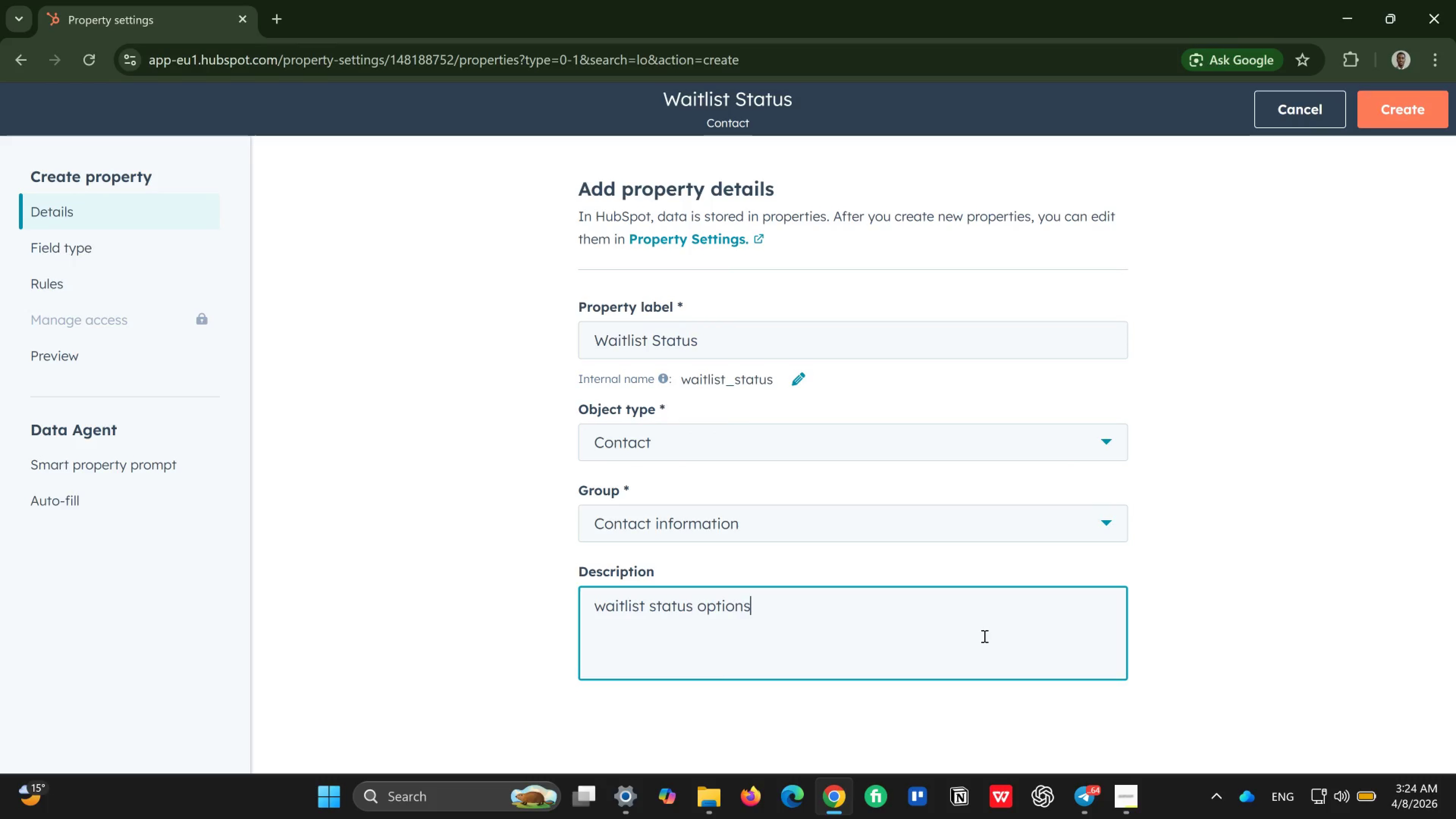 
type( dropdown)
 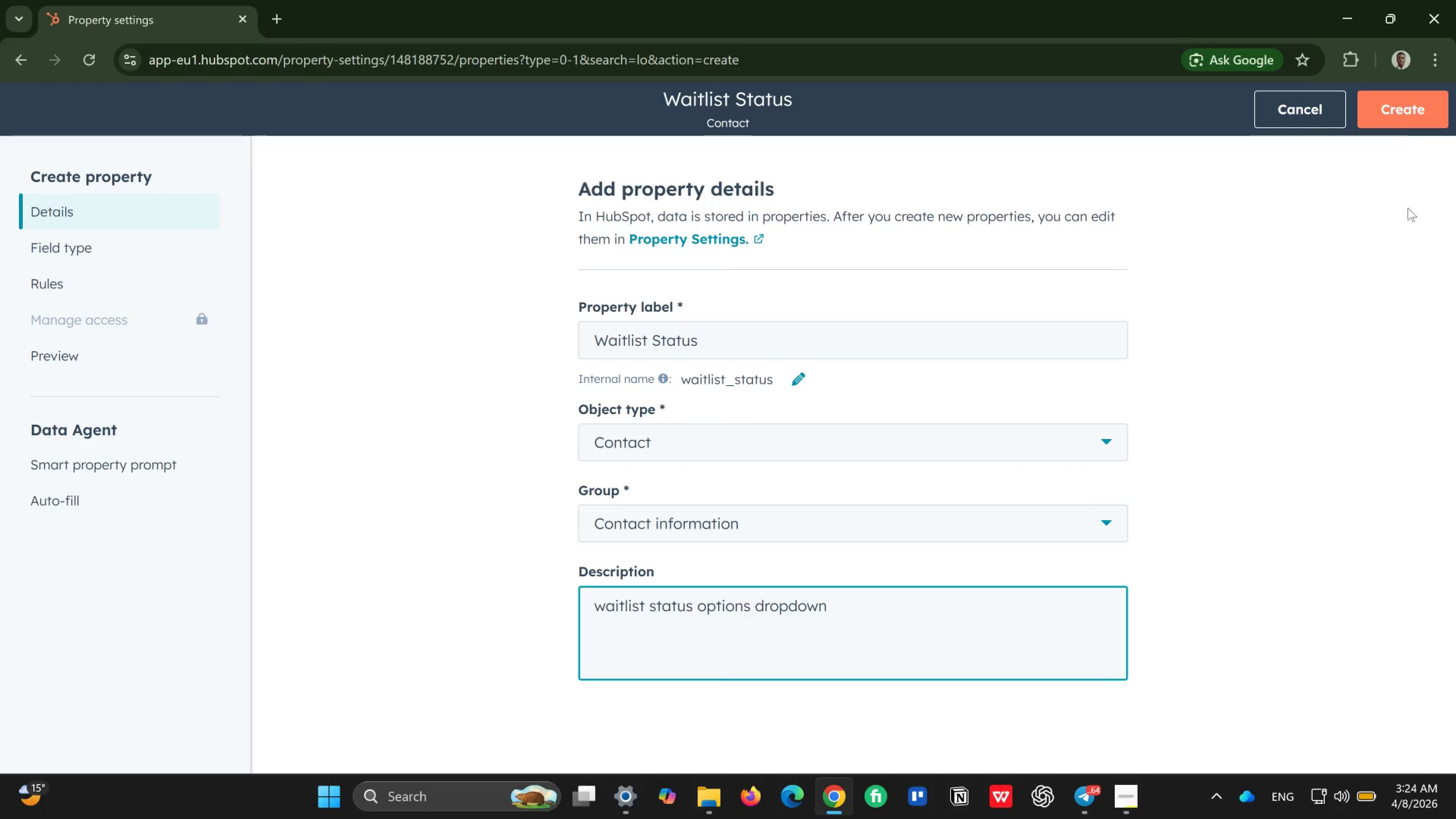 
left_click([1385, 93])
 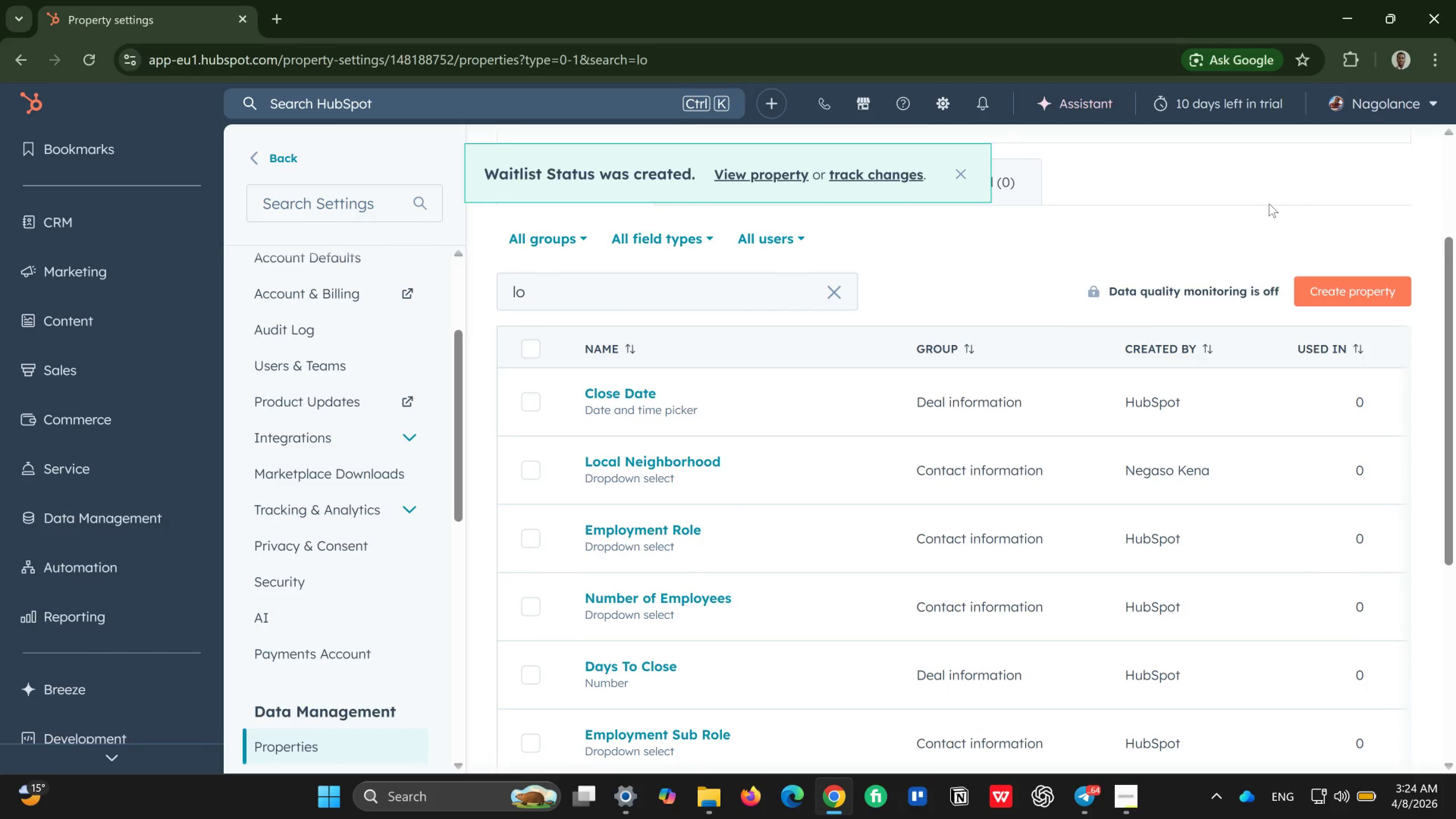 
wait(6.21)
 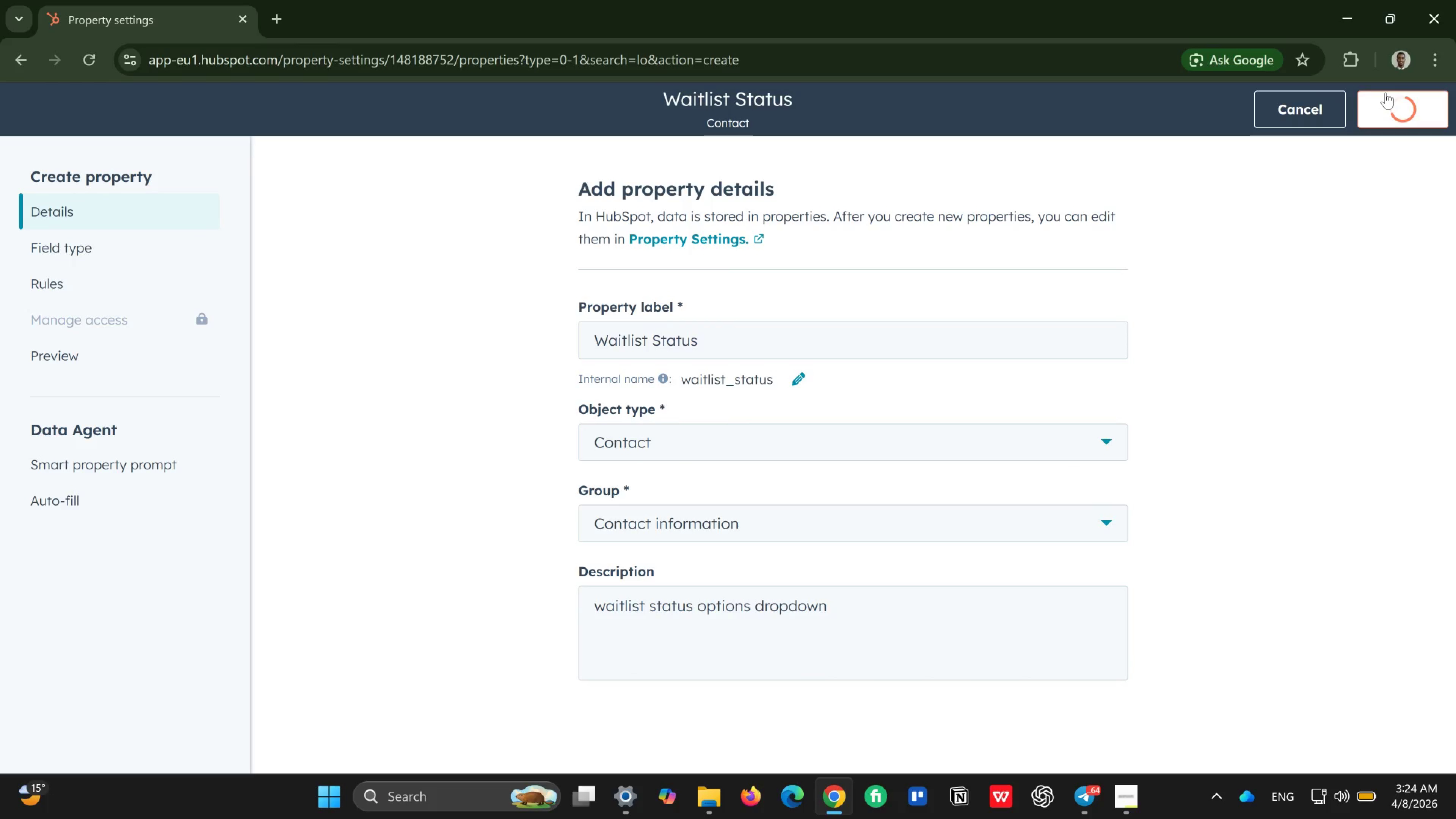 
left_click([609, 284])
 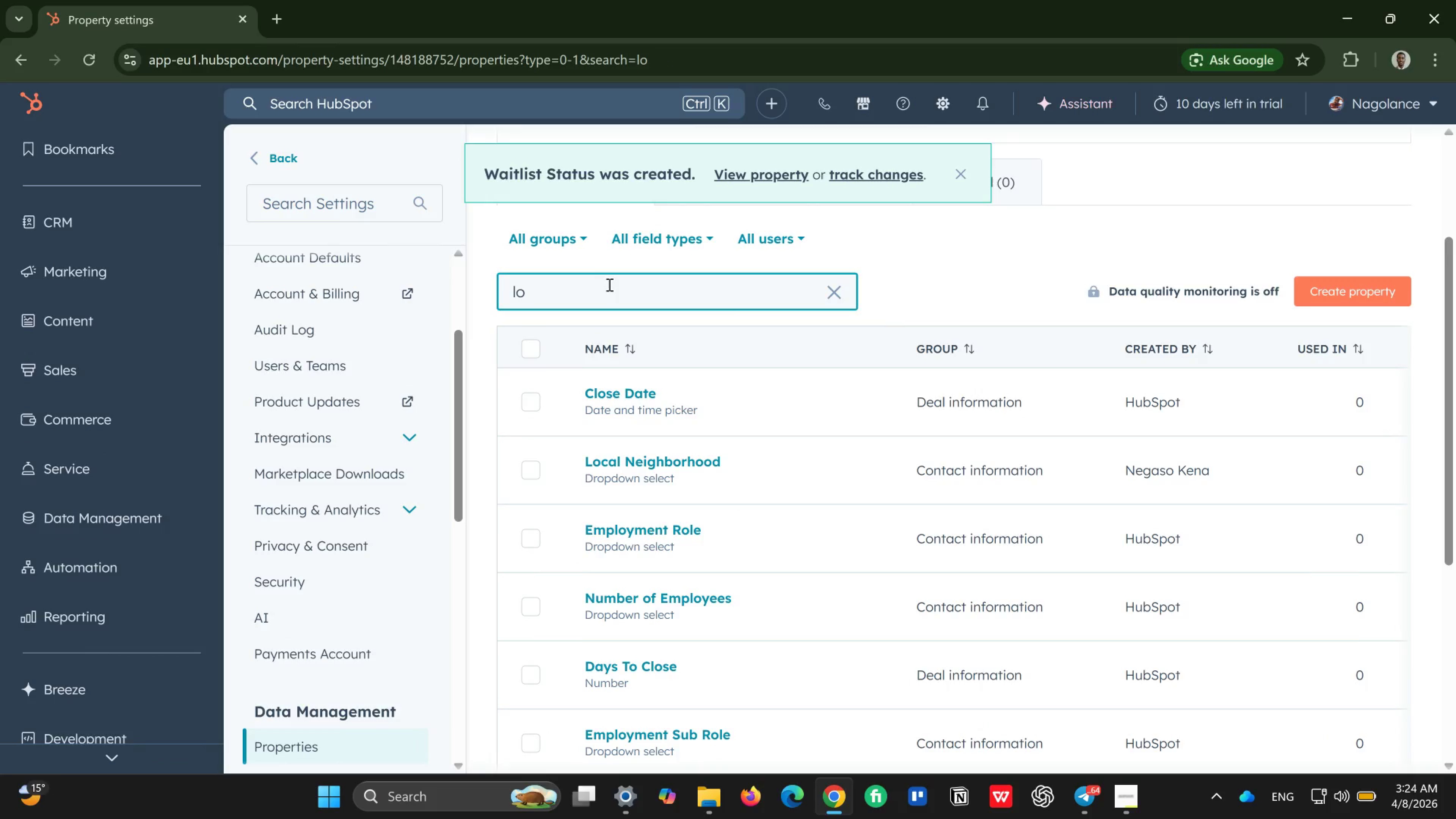 
key(Backspace)
key(Backspace)
type(wai)
 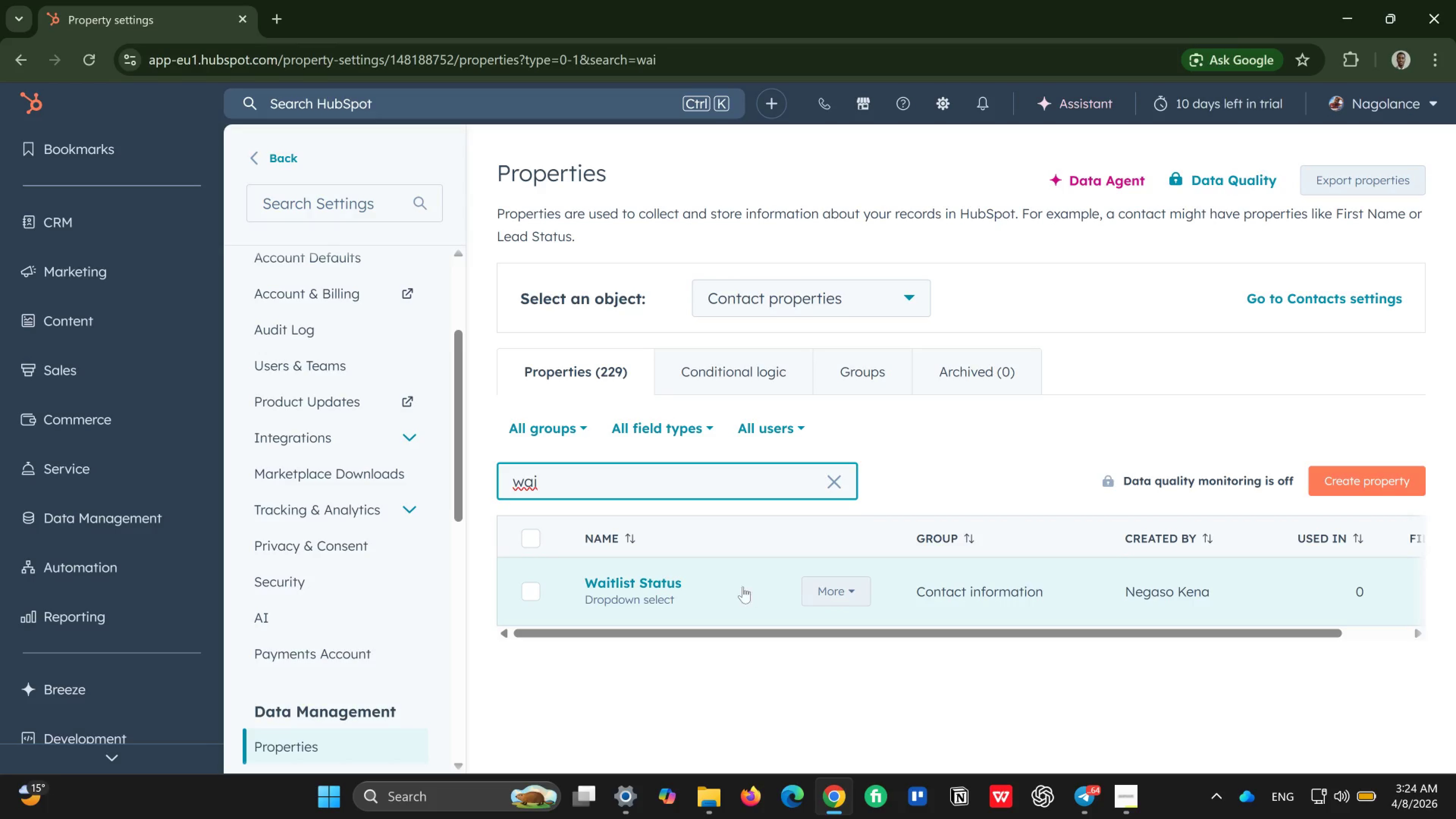 
left_click([835, 472])
 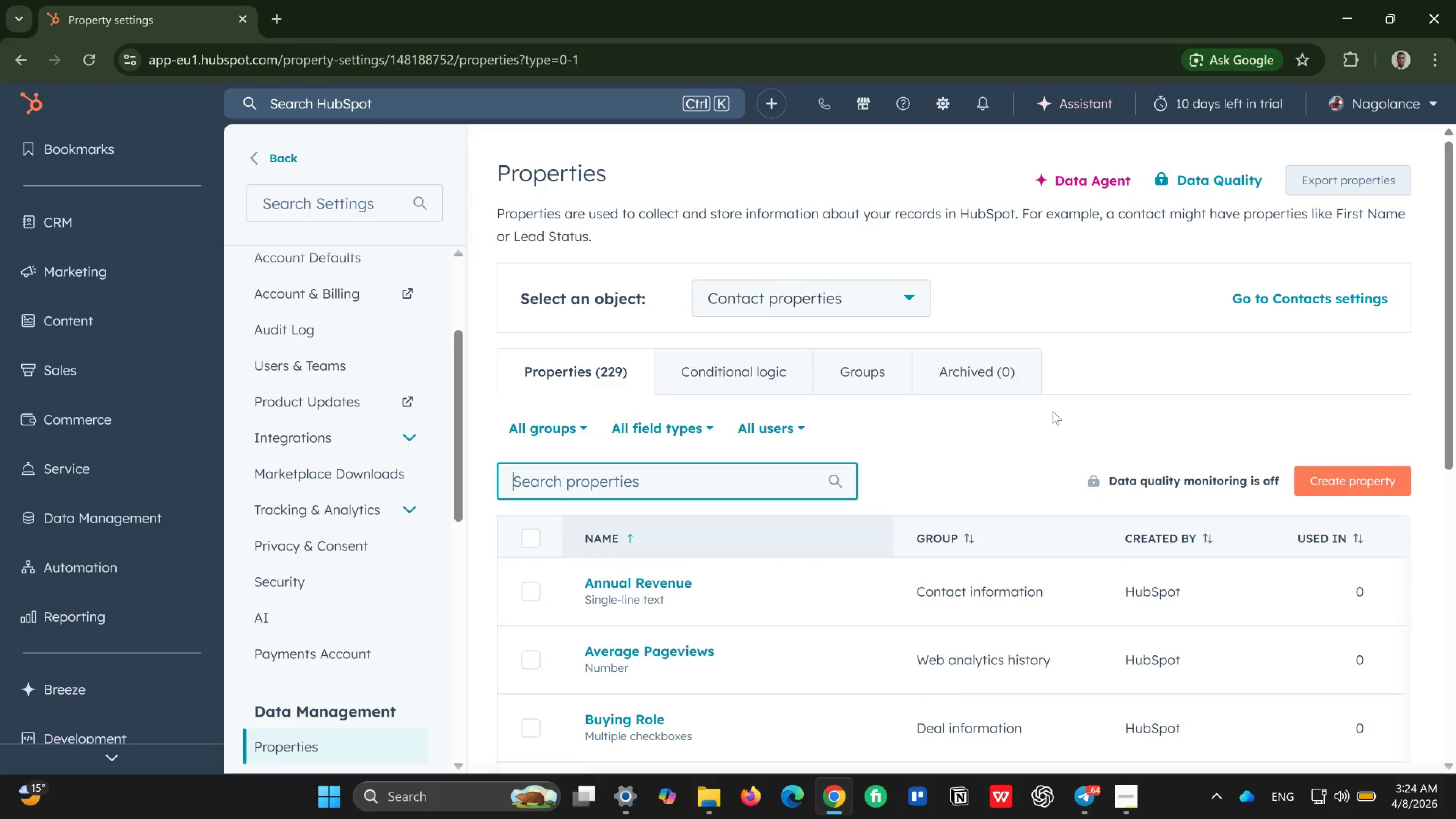 
wait(9.27)
 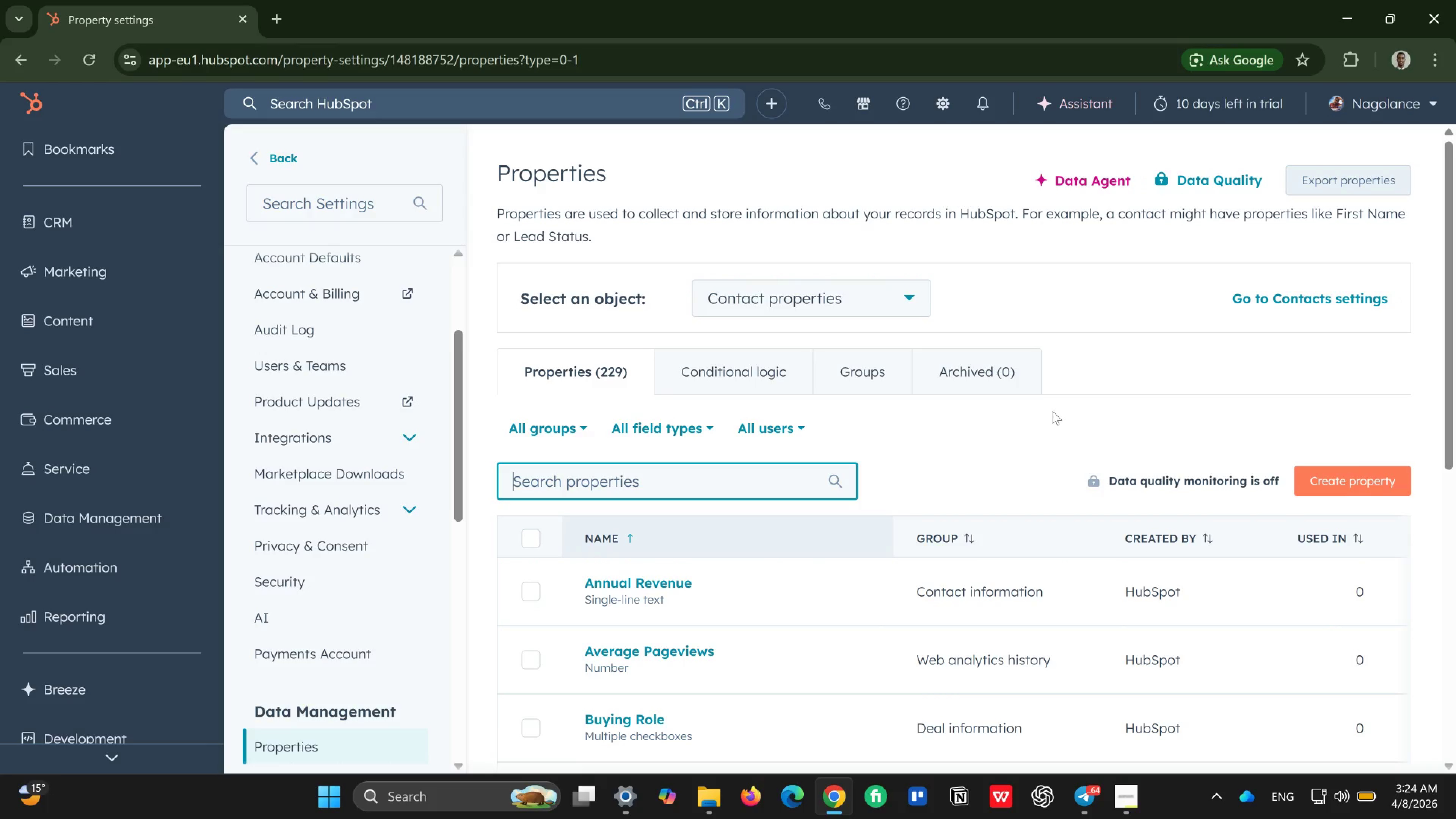 
scroll: coordinate [1053, 411], scroll_direction: down, amount: 7.0
 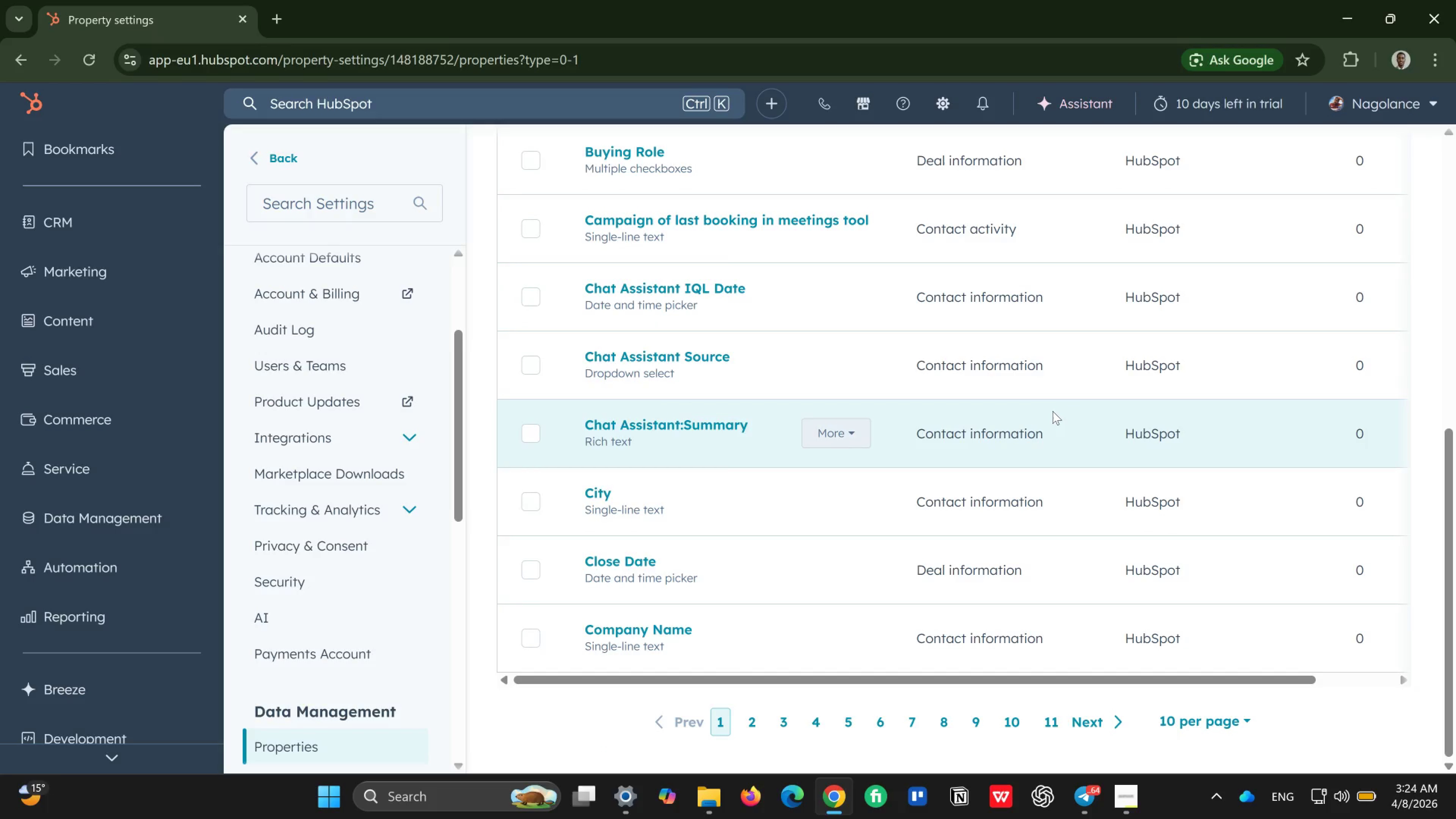 
wait(6.47)
 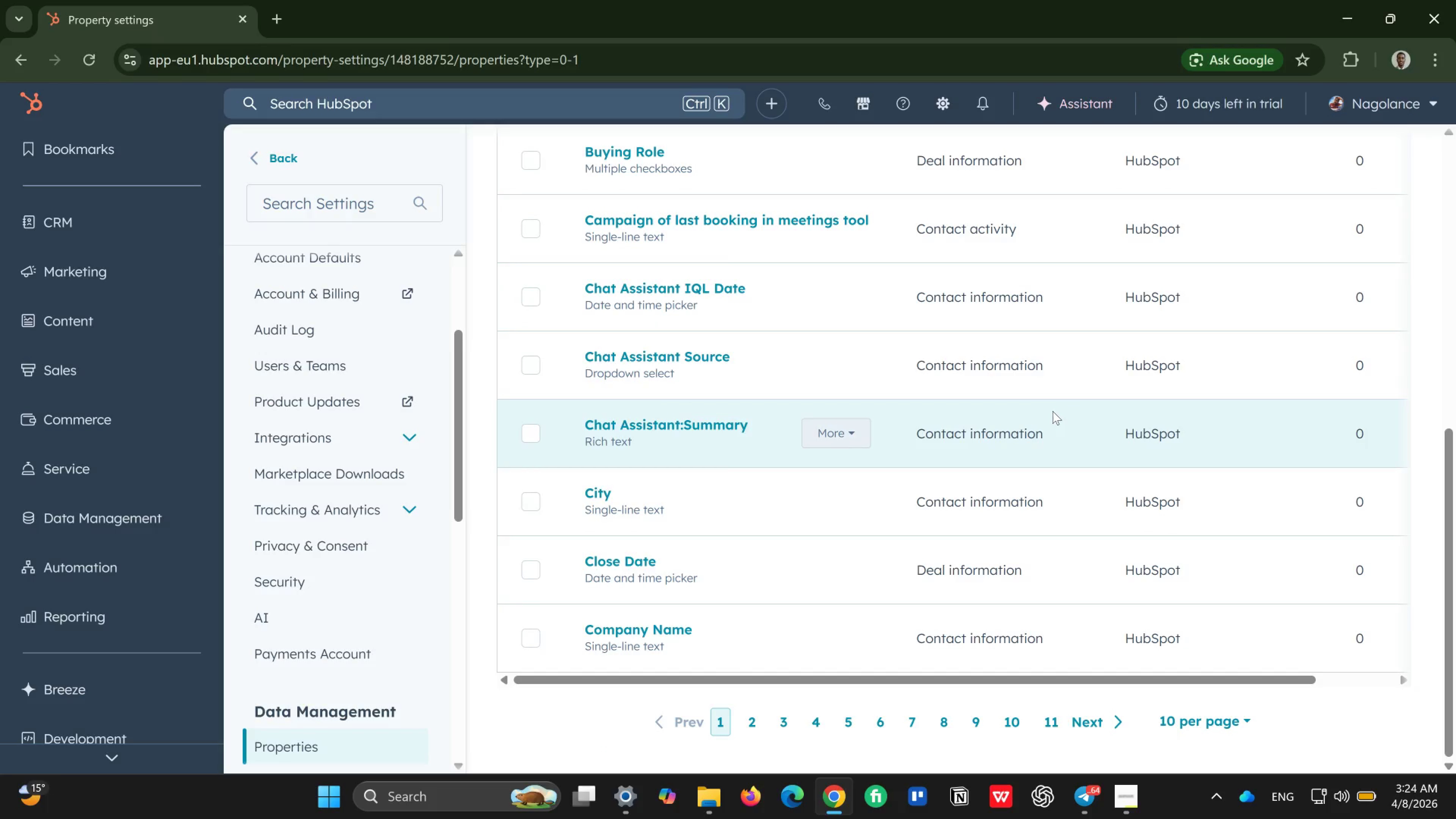 
scroll: coordinate [1053, 411], scroll_direction: down, amount: 2.0
 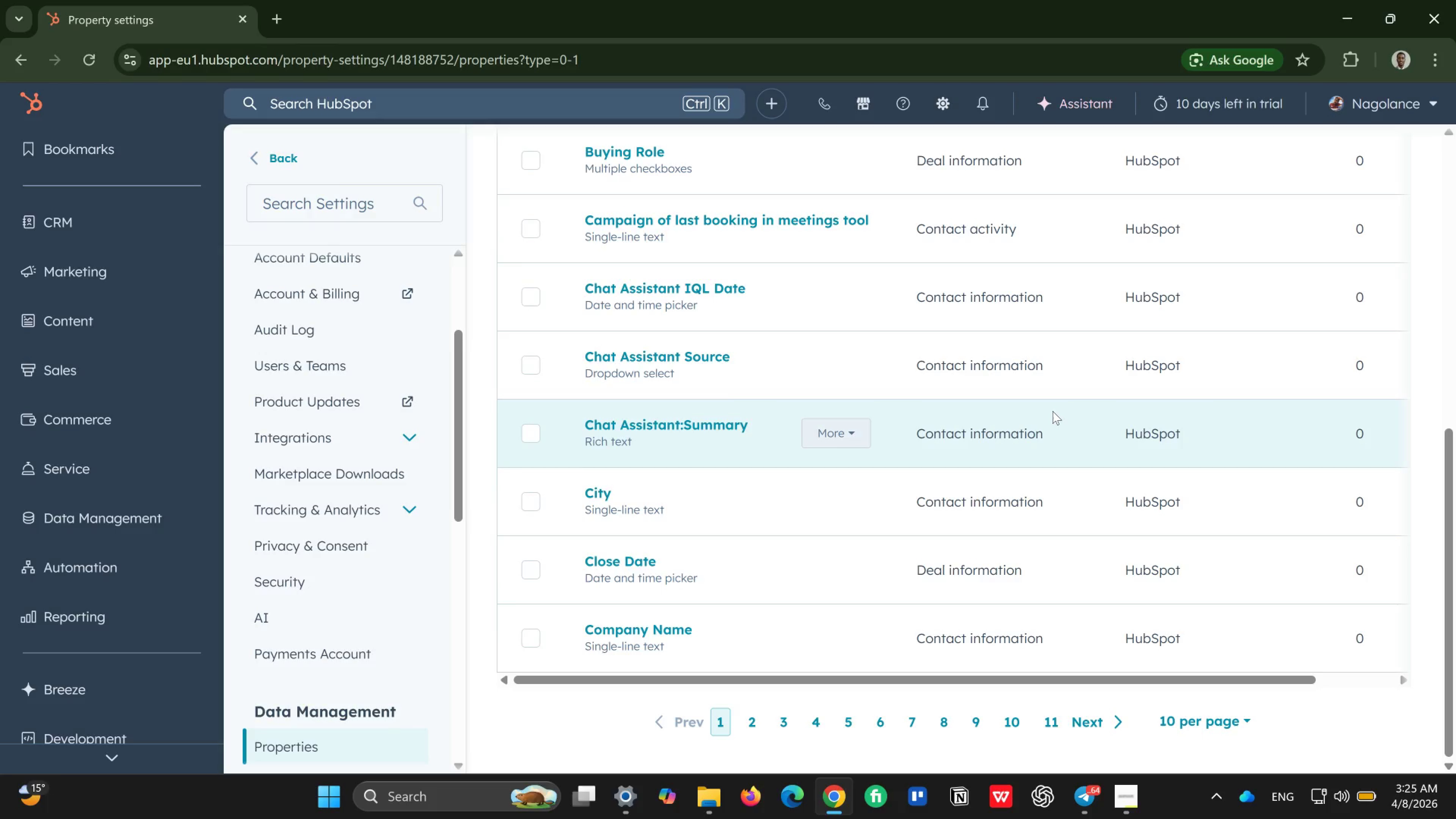 
wait(15.91)
 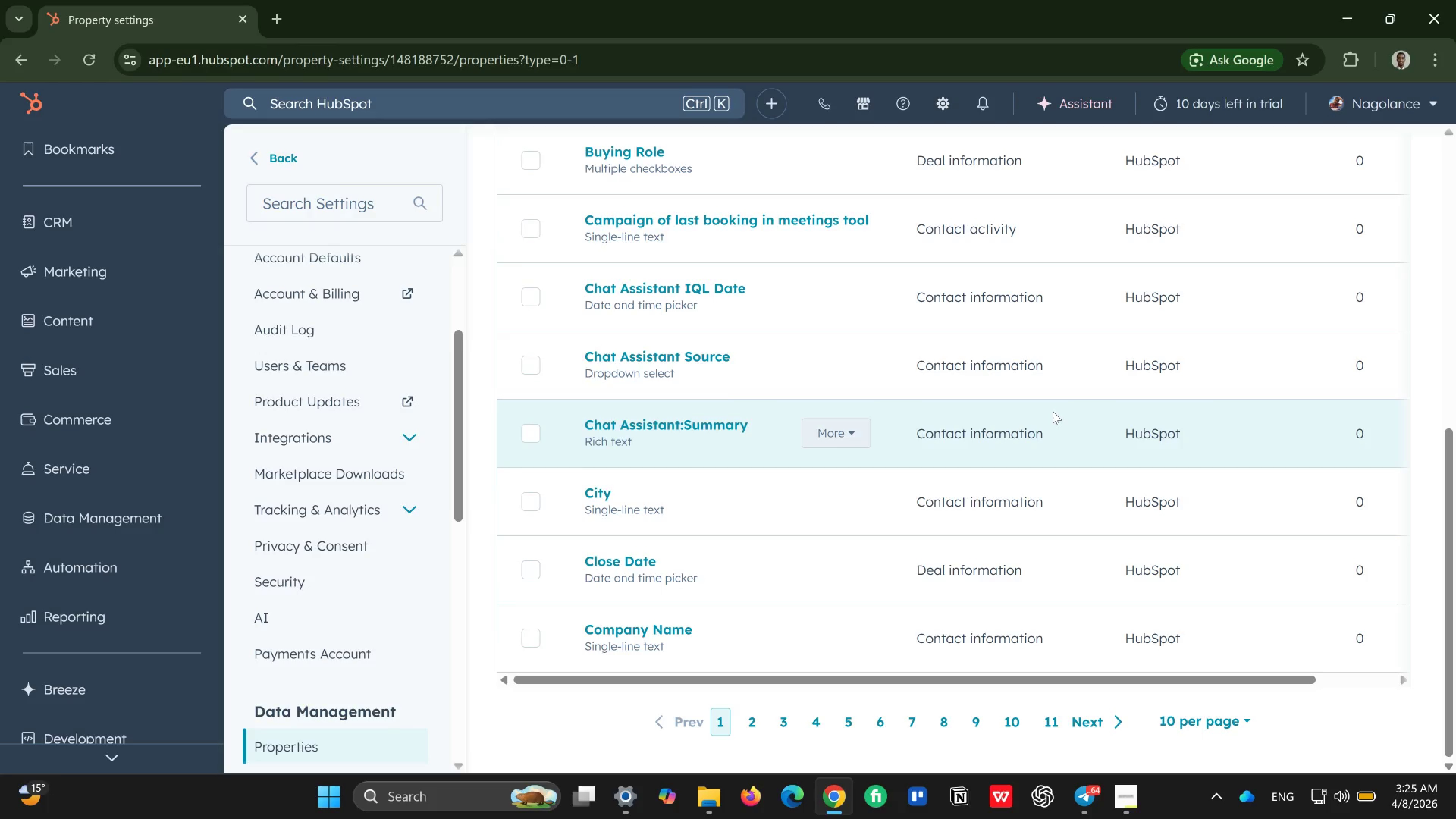 
scroll: coordinate [1053, 411], scroll_direction: down, amount: 2.0
 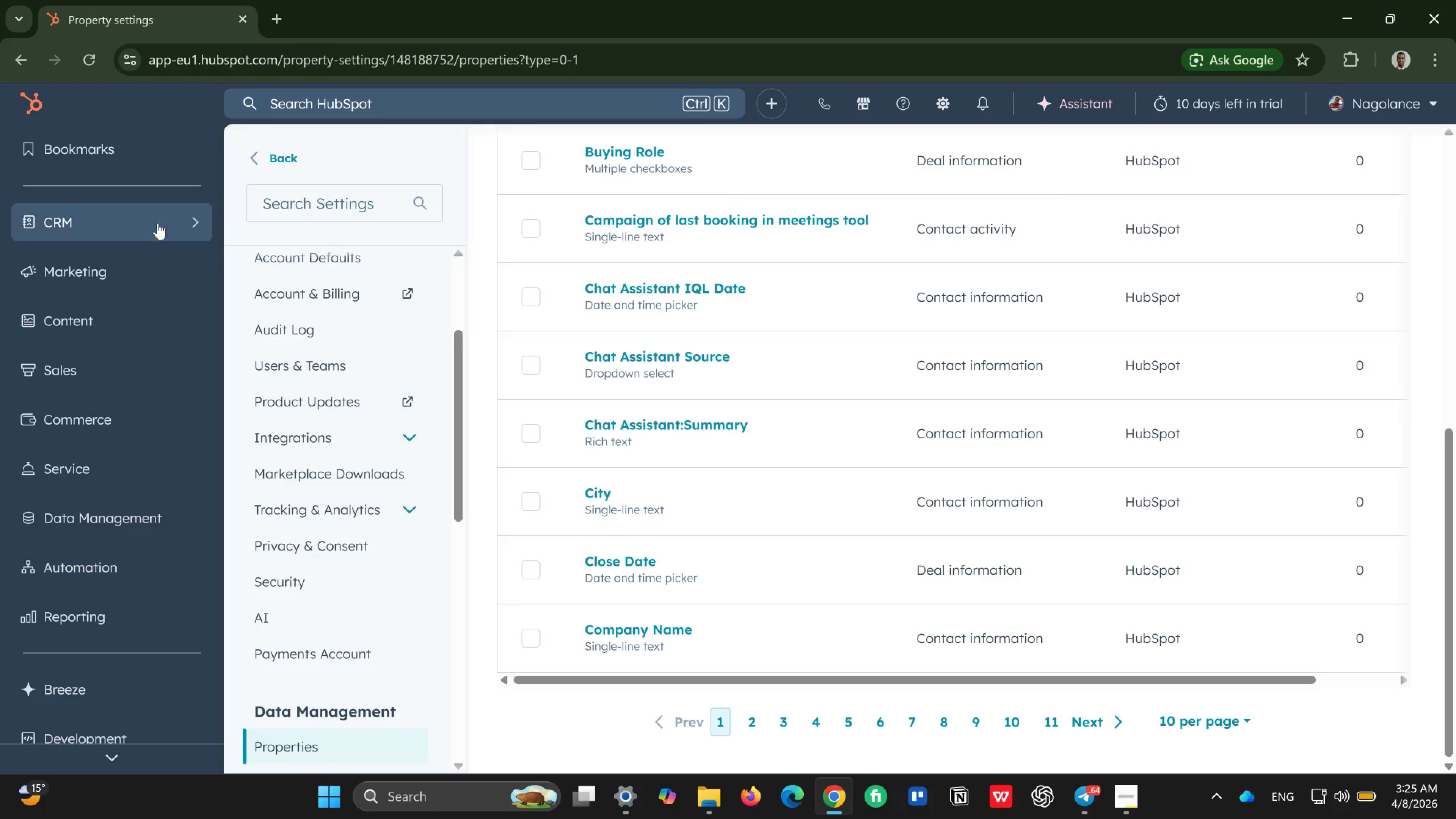 
left_click([91, 238])
 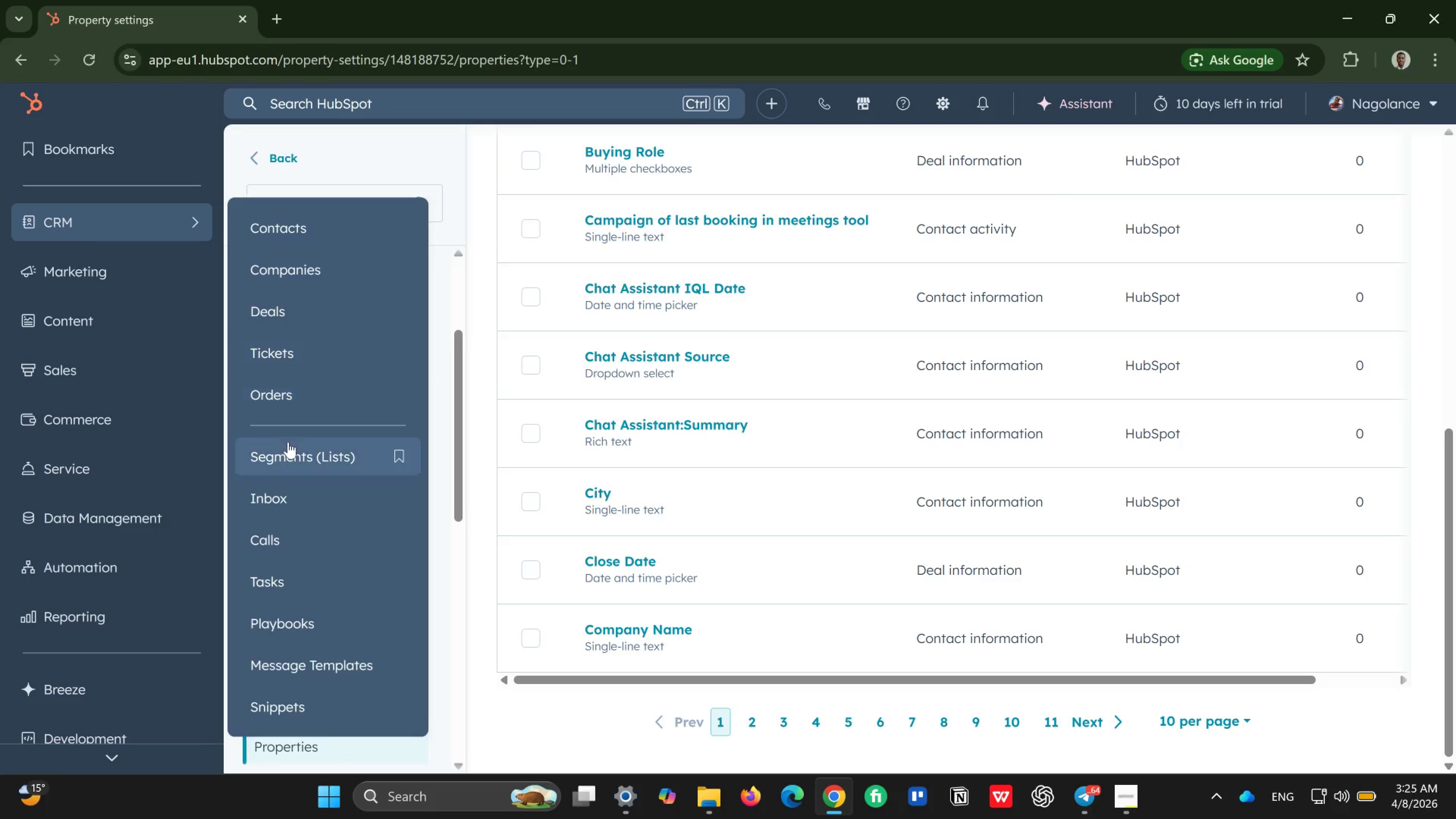 
left_click([293, 448])
 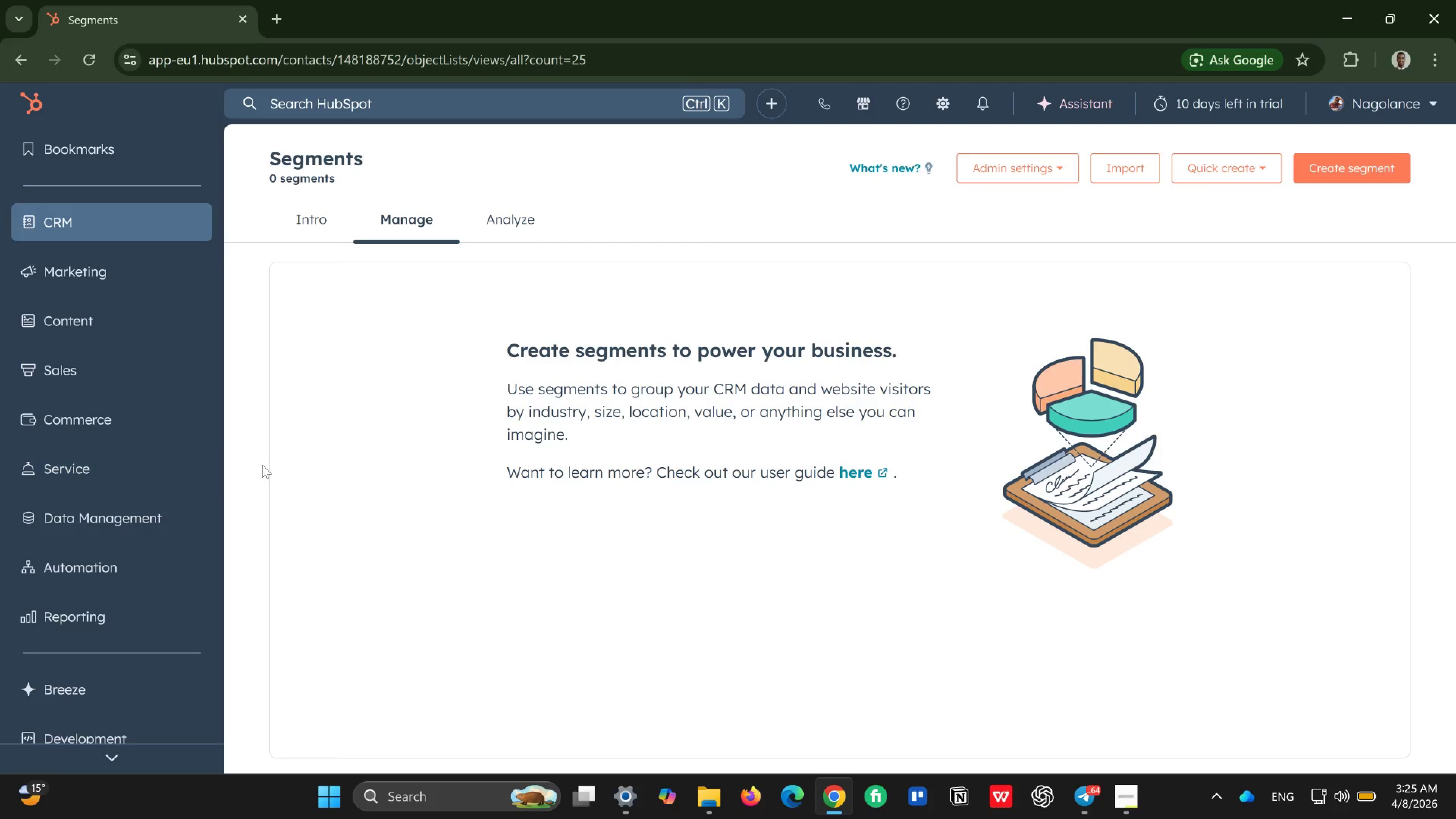 
wait(14.46)
 